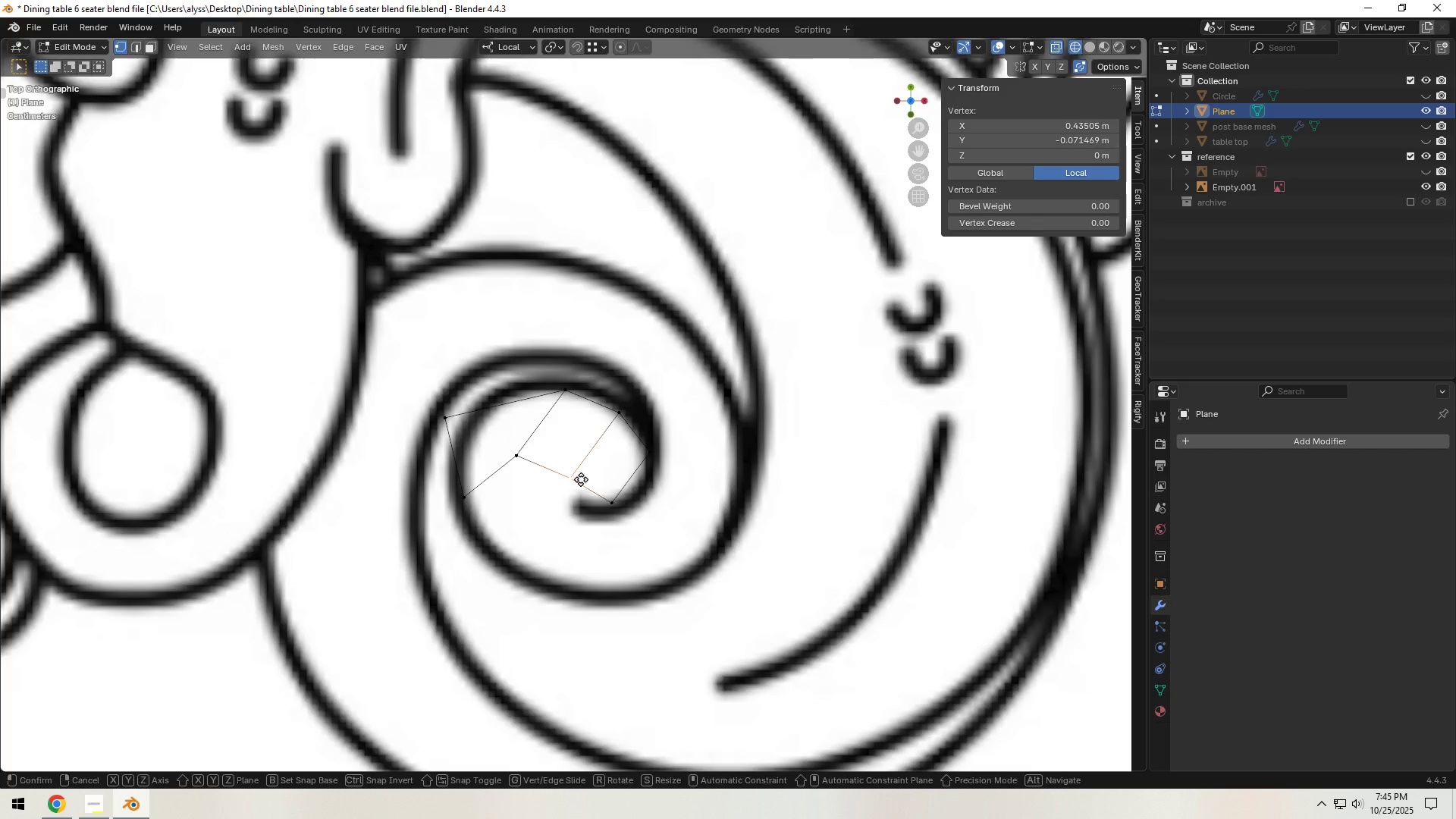 
key(G)
 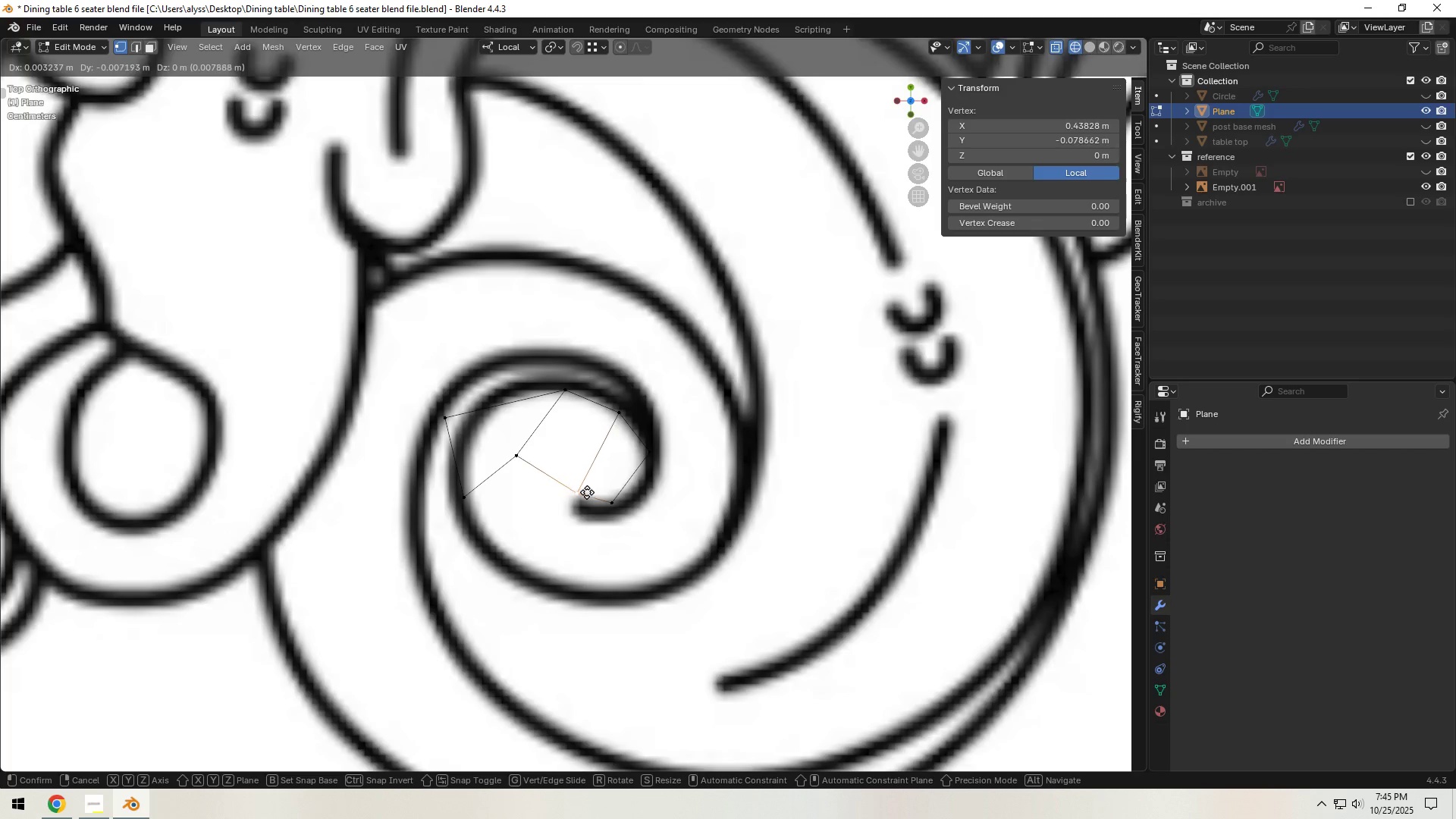 
left_click([587, 492])
 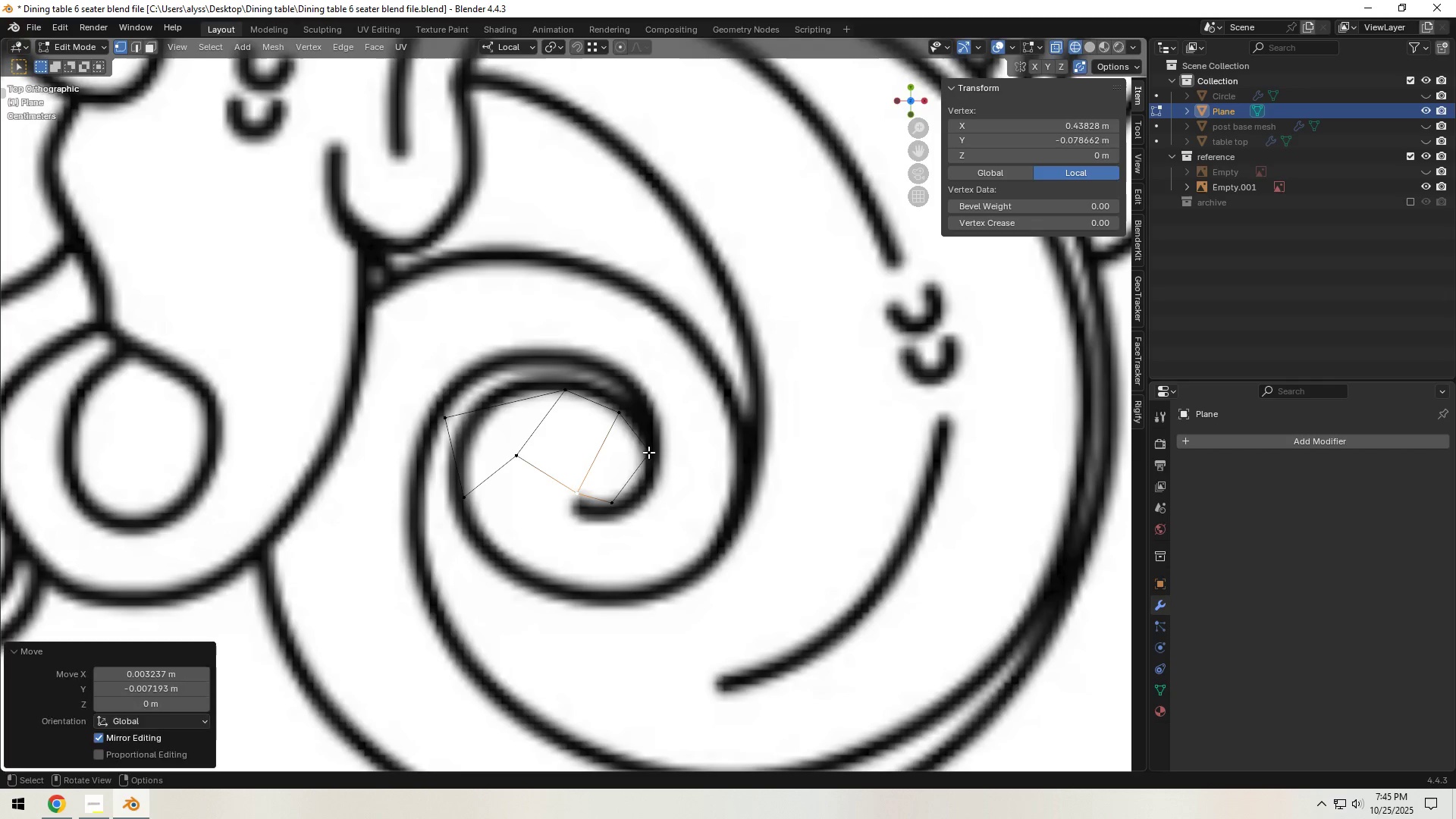 
left_click([648, 452])
 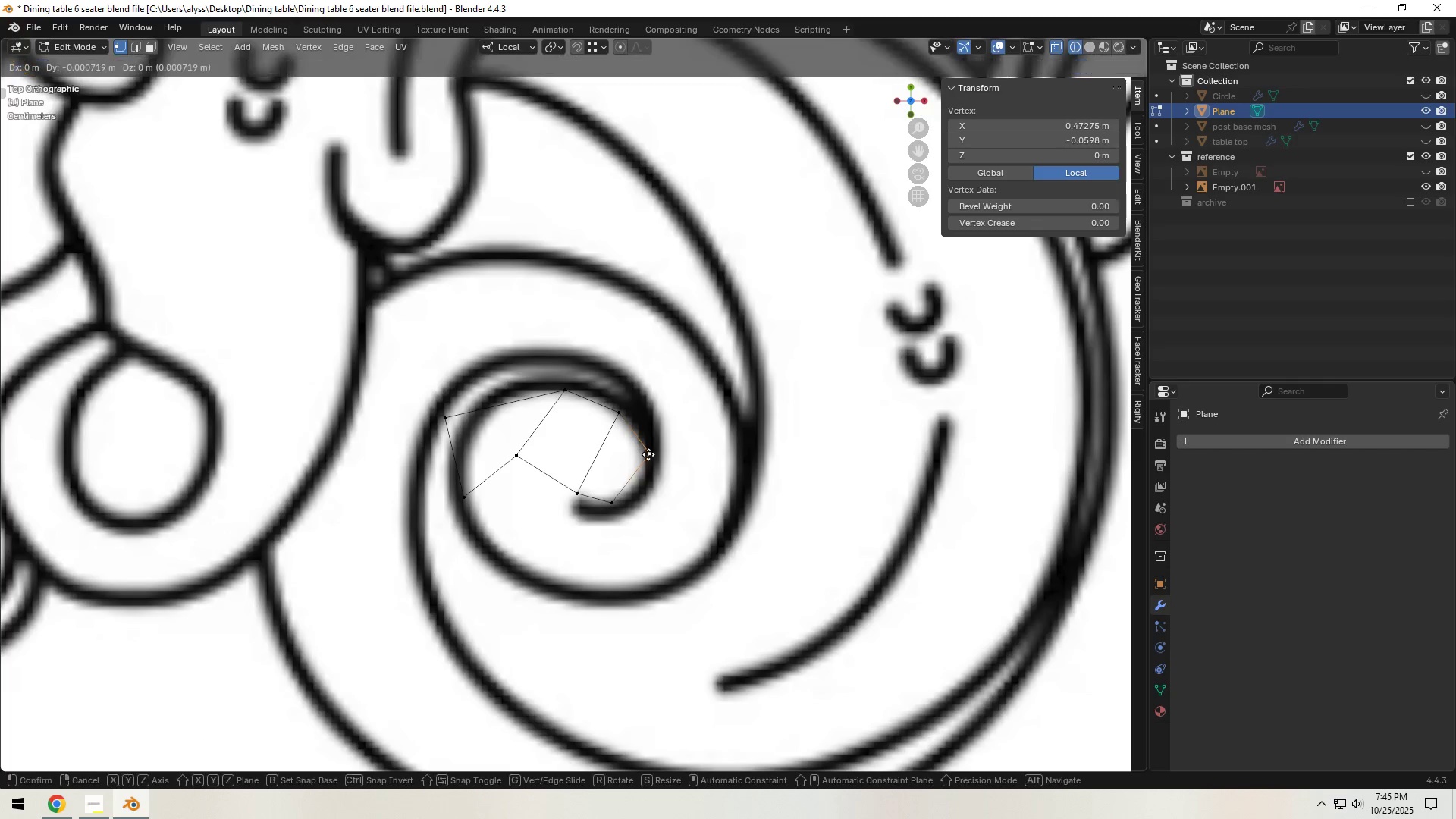 
key(G)
 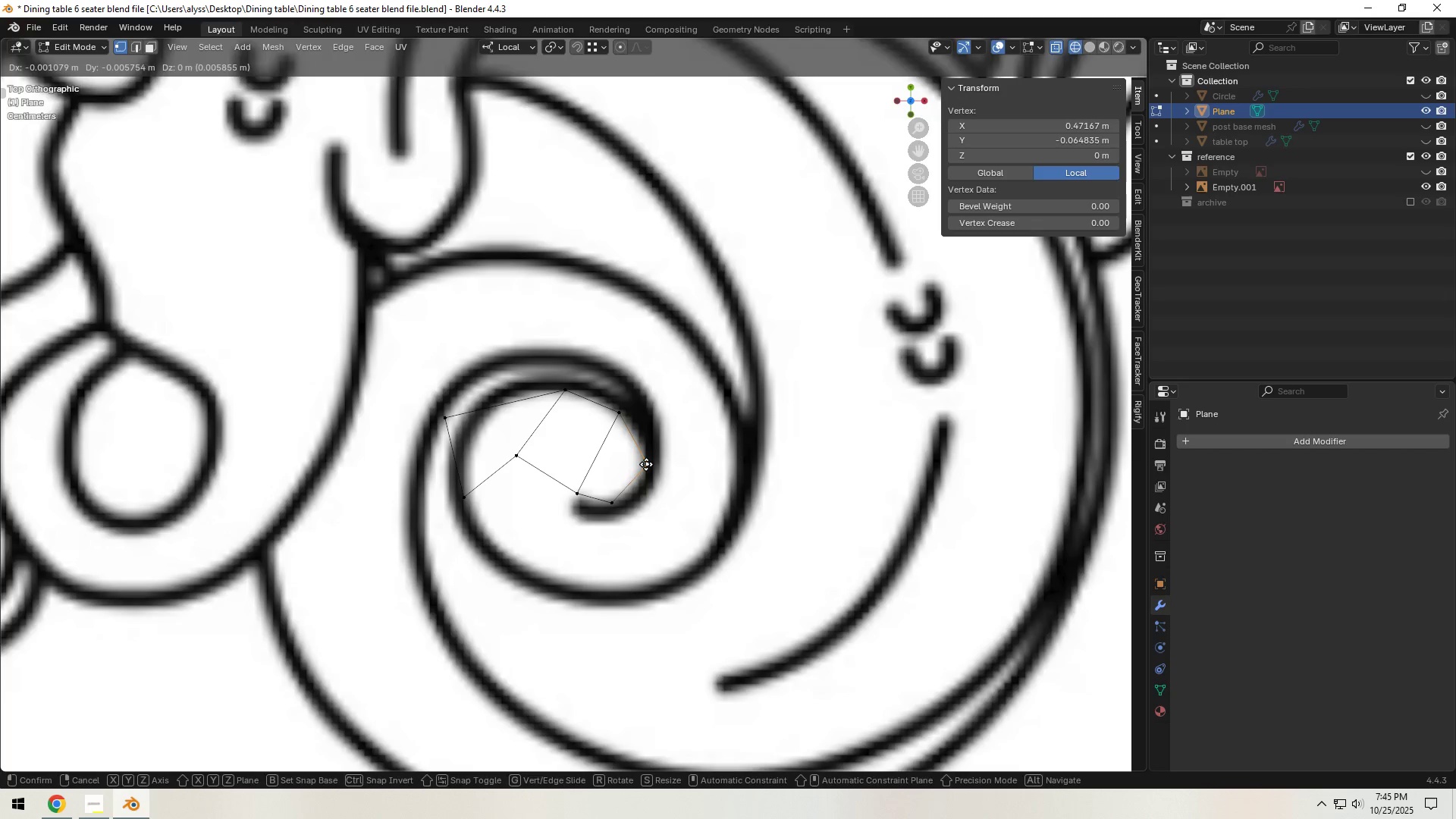 
left_click([646, 464])
 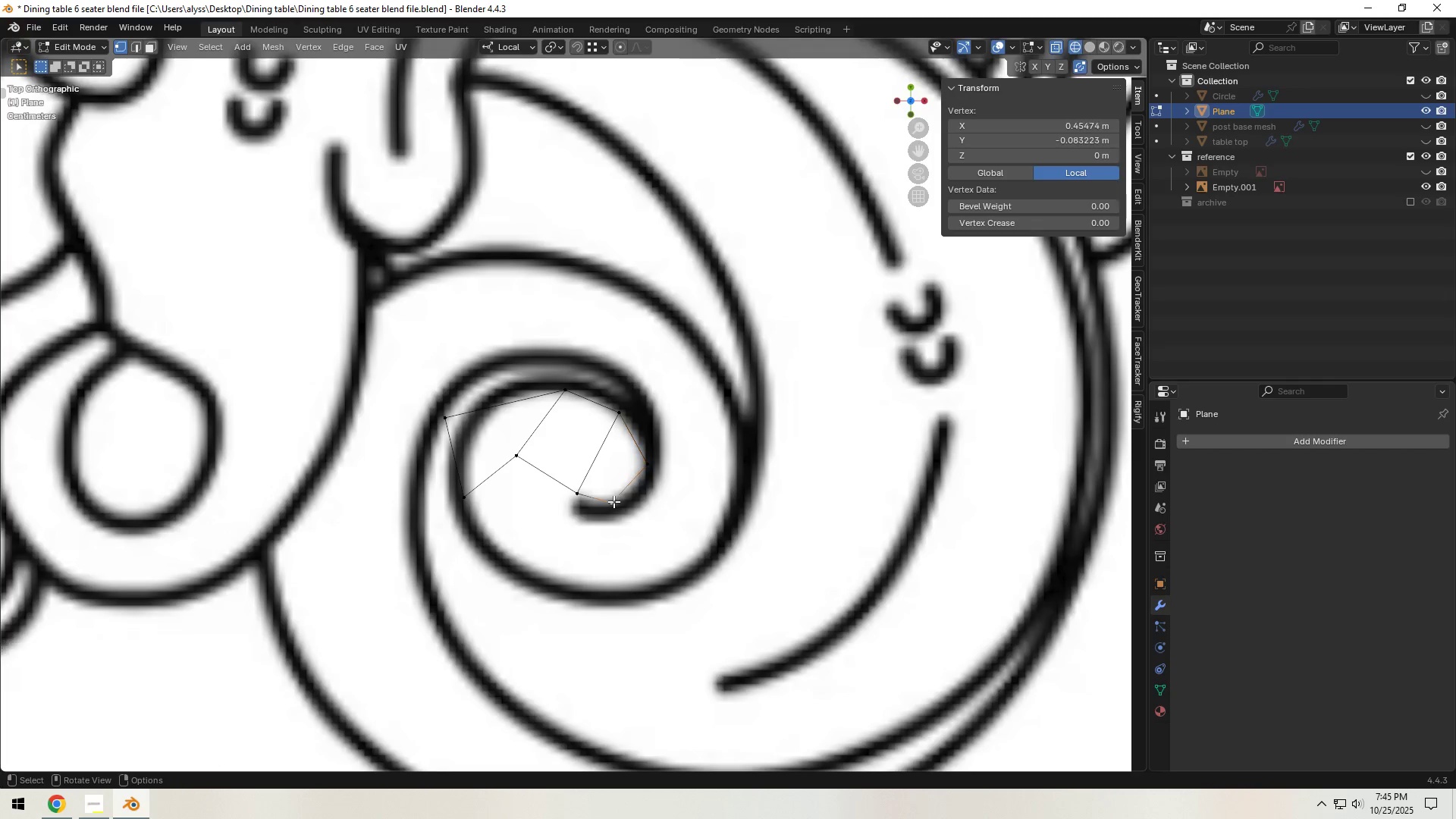 
key(G)
 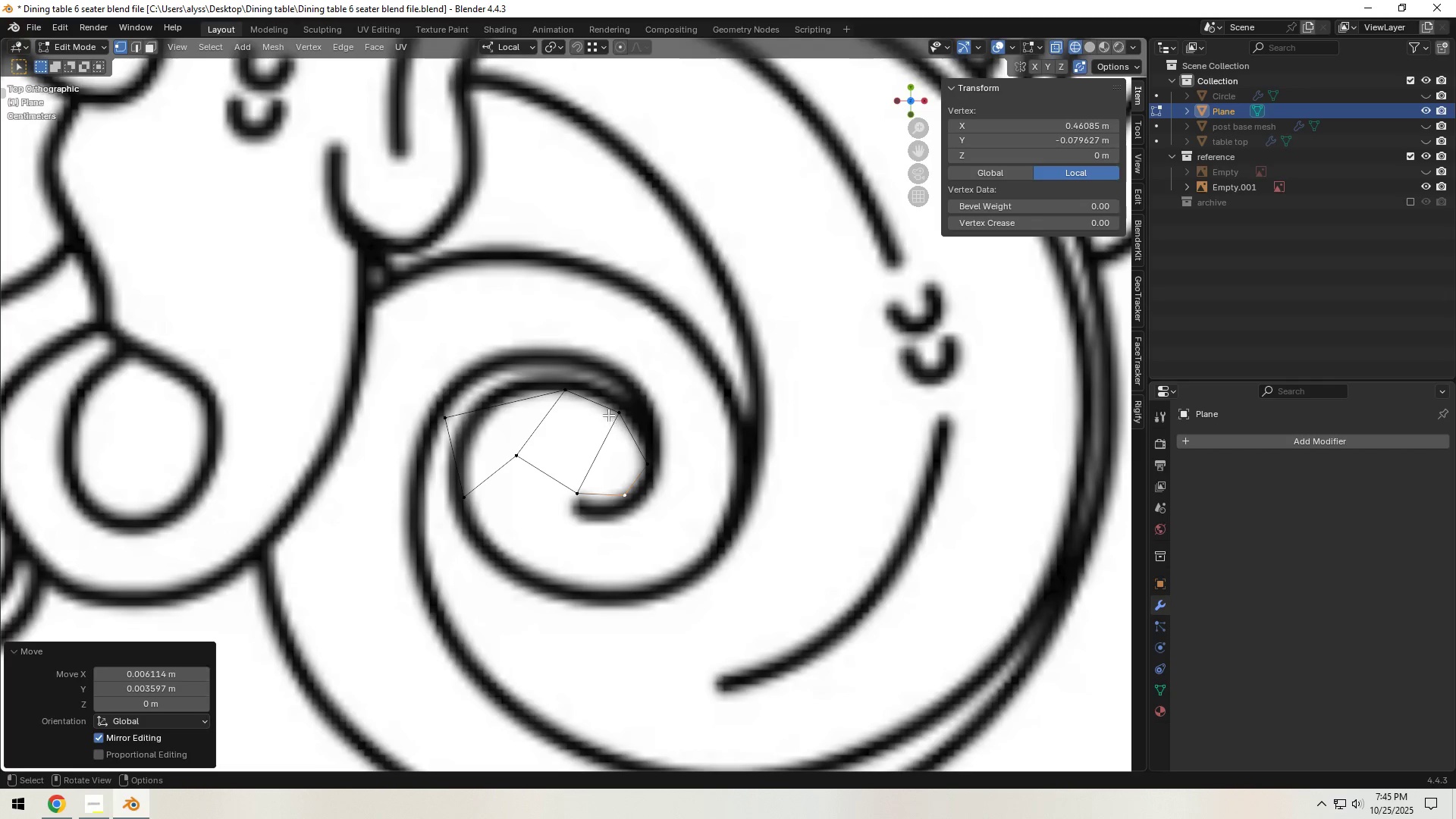 
left_click([612, 408])
 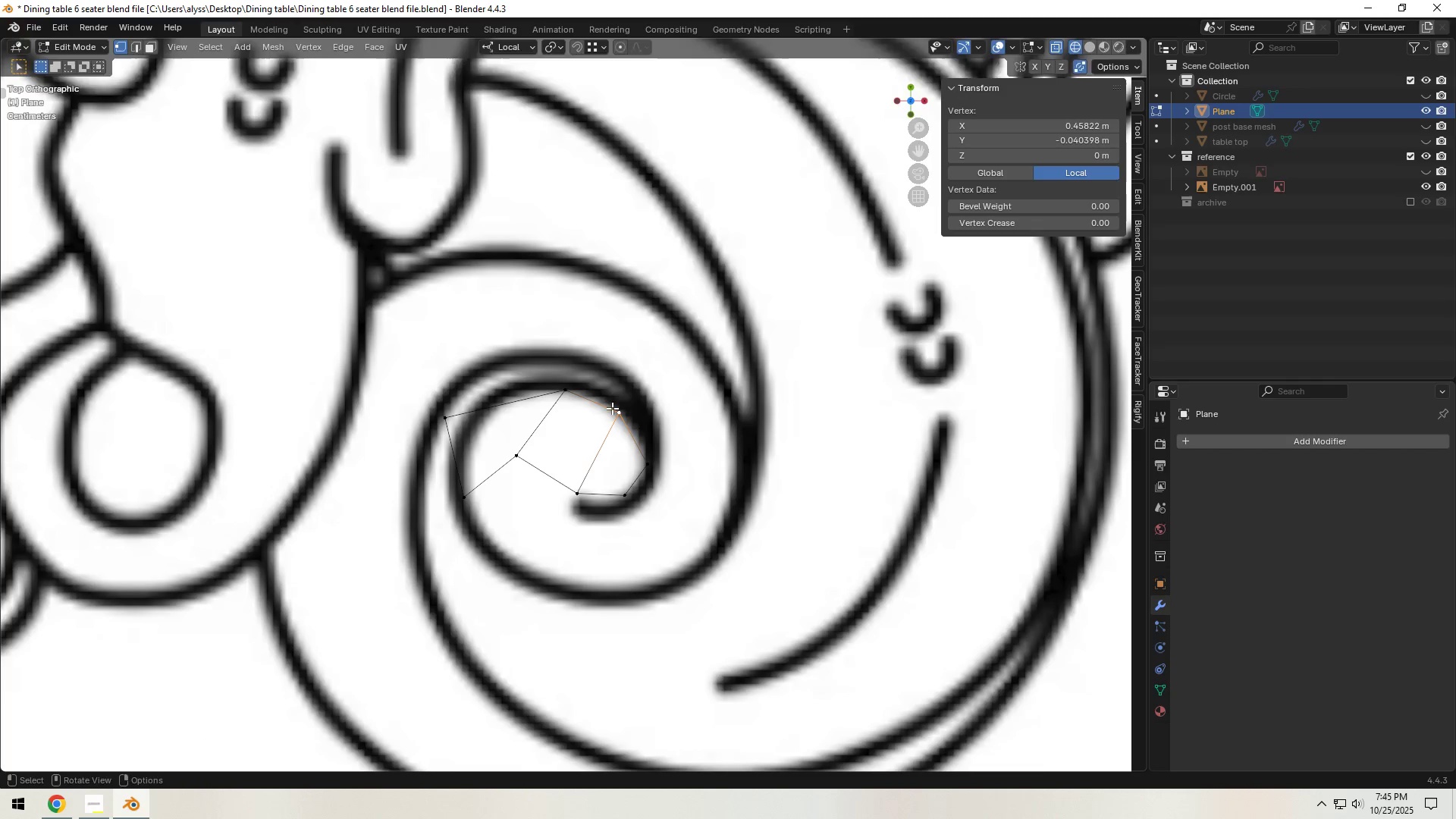 
key(G)
 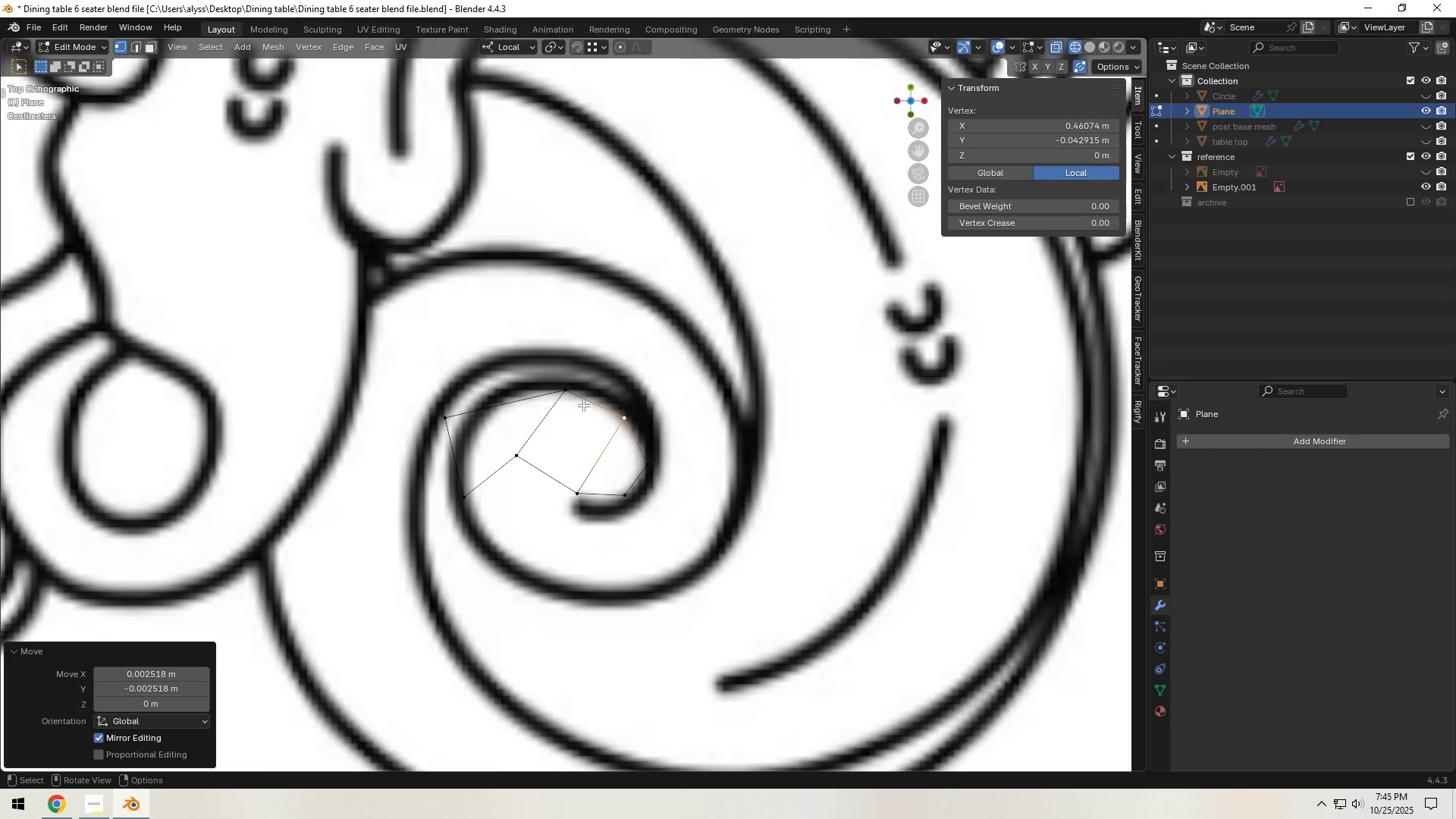 
double_click([554, 387])
 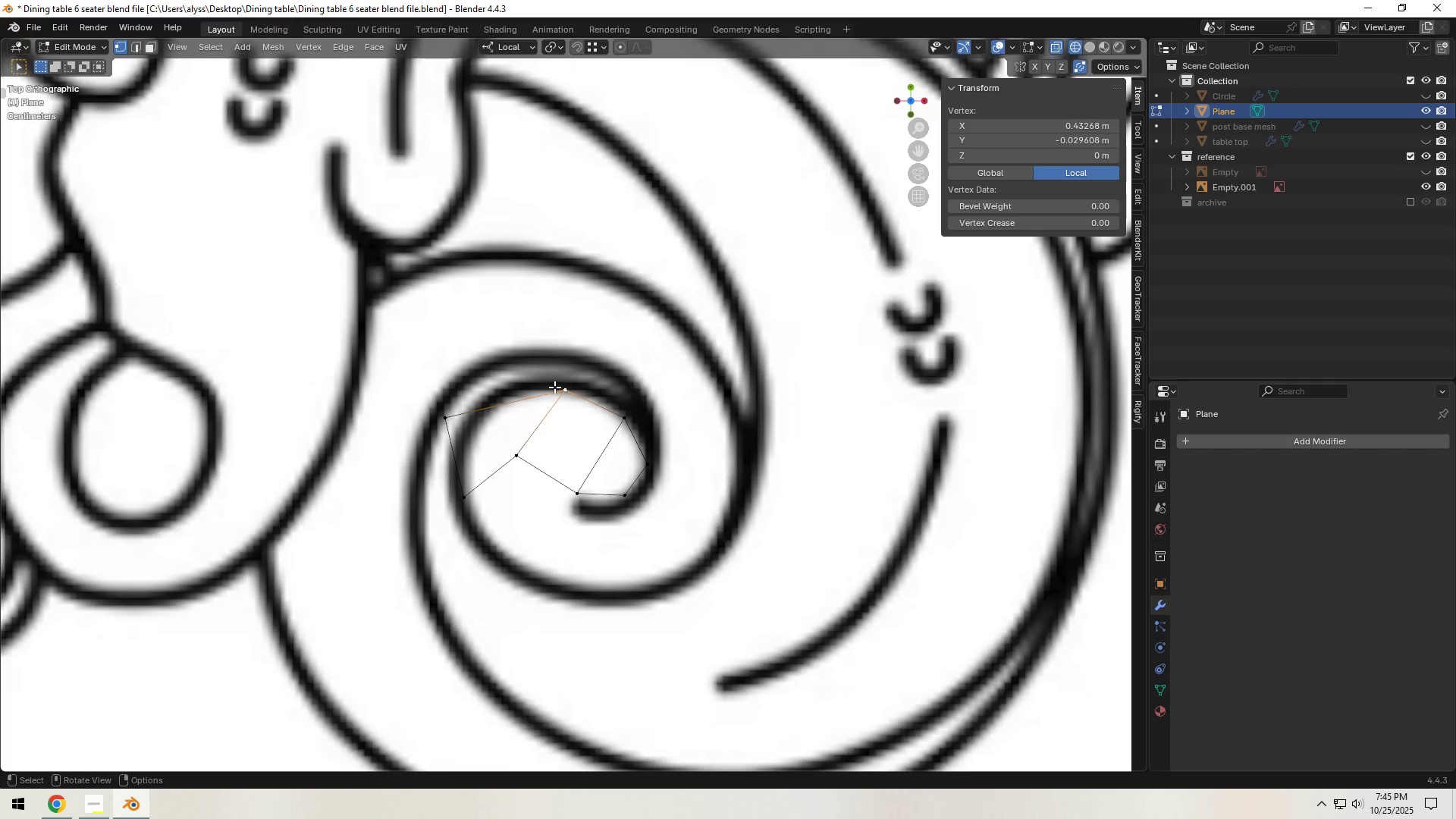 
key(G)
 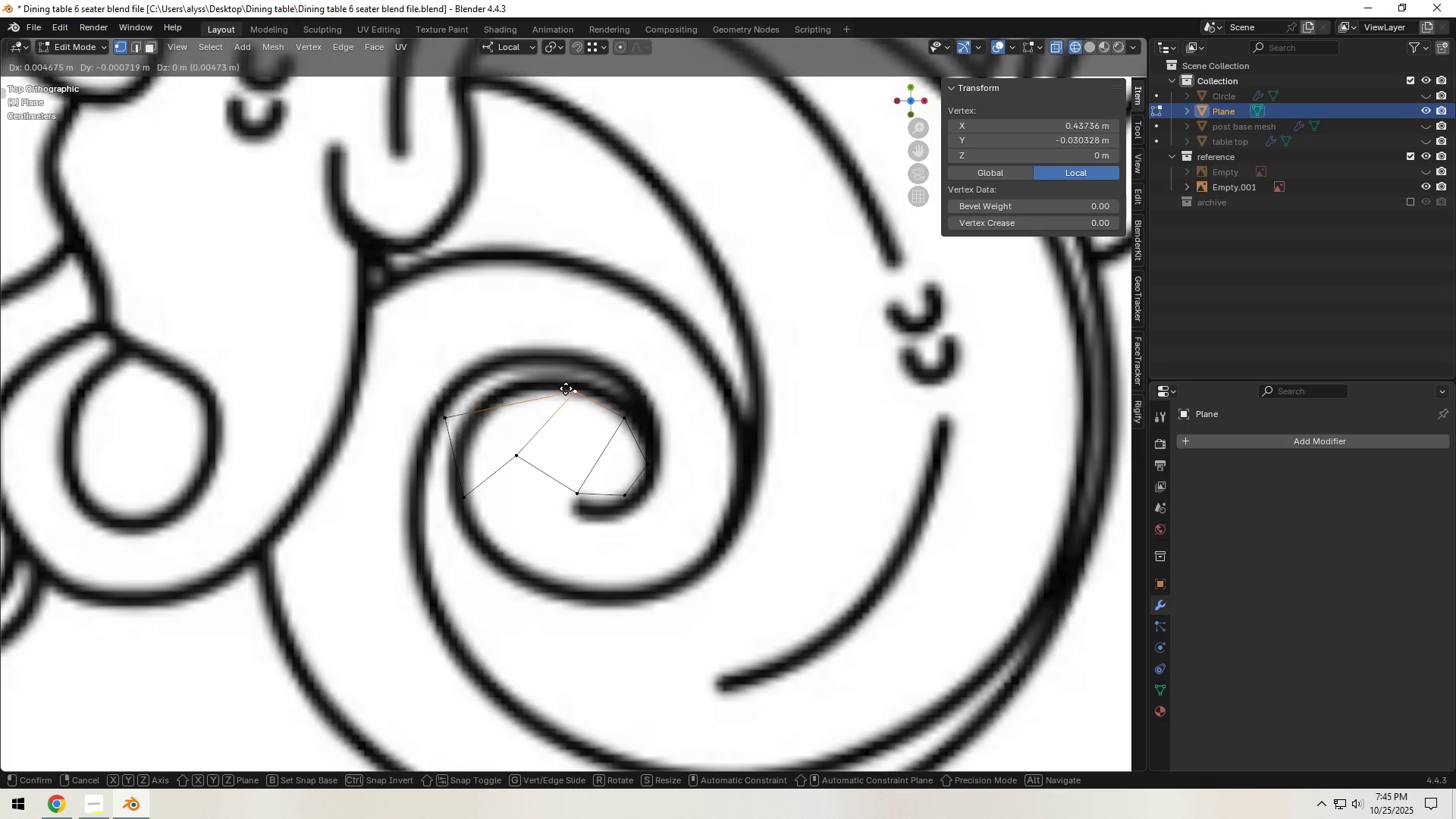 
left_click([566, 388])
 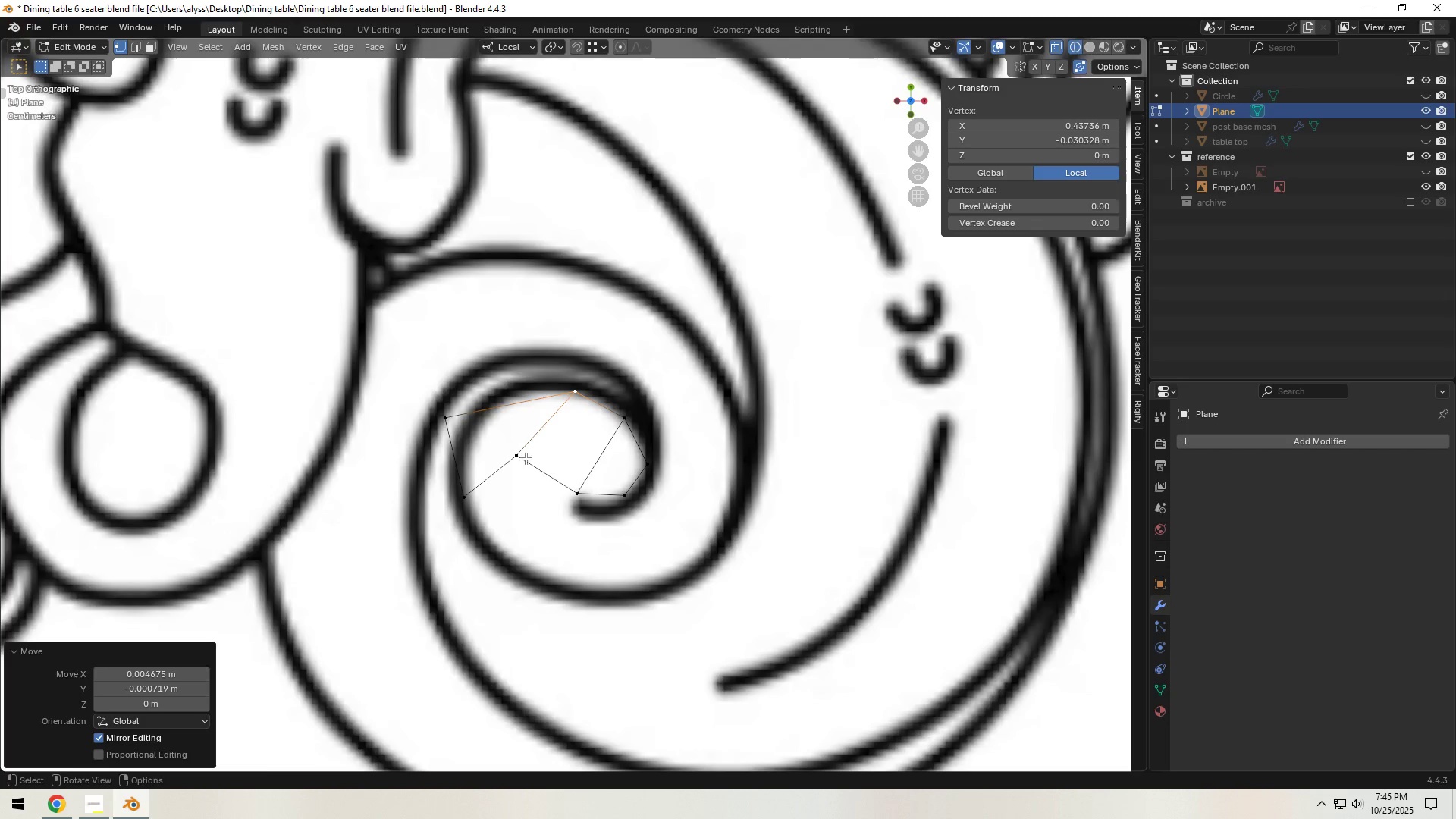 
left_click([520, 460])
 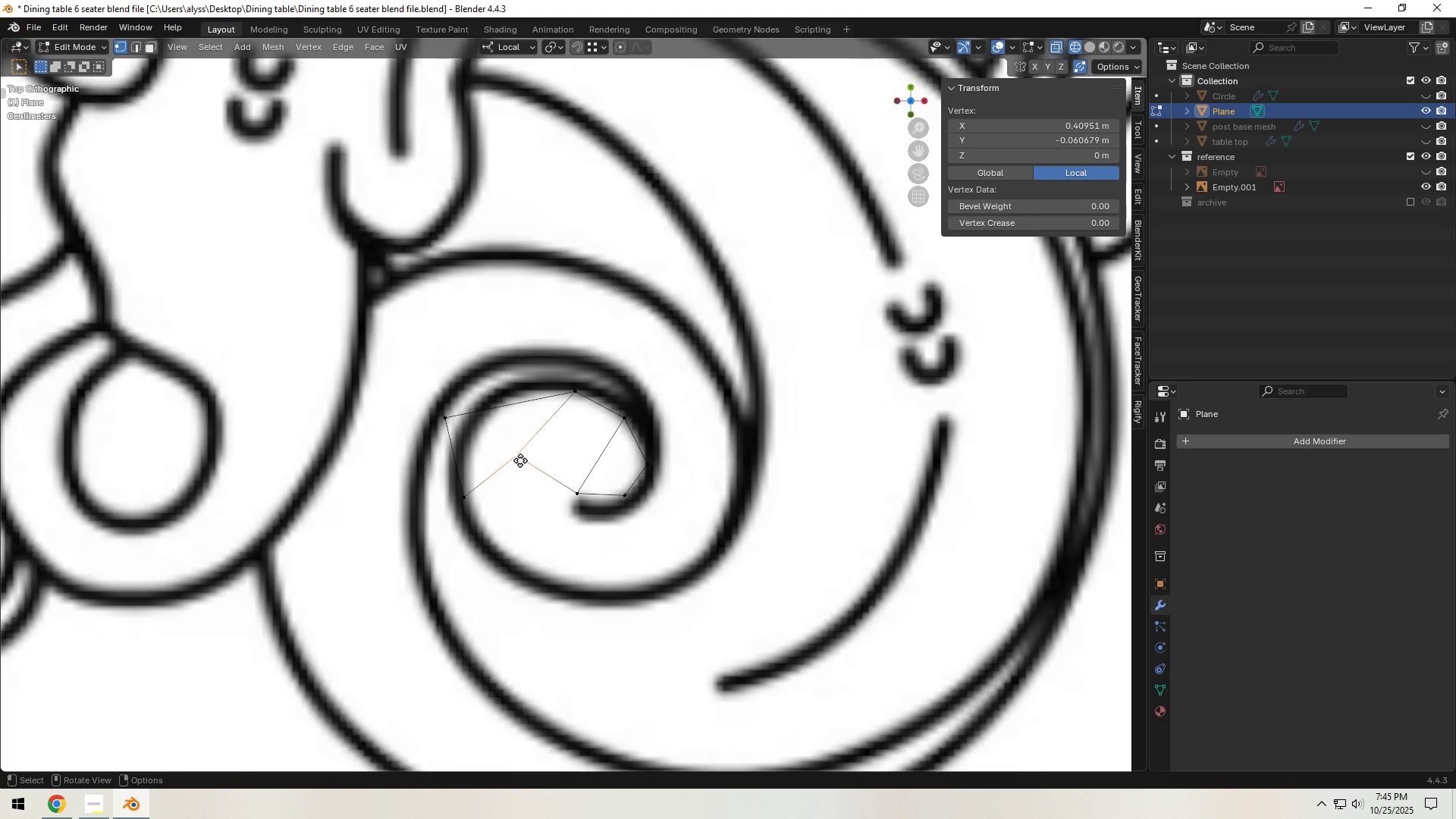 
key(G)
 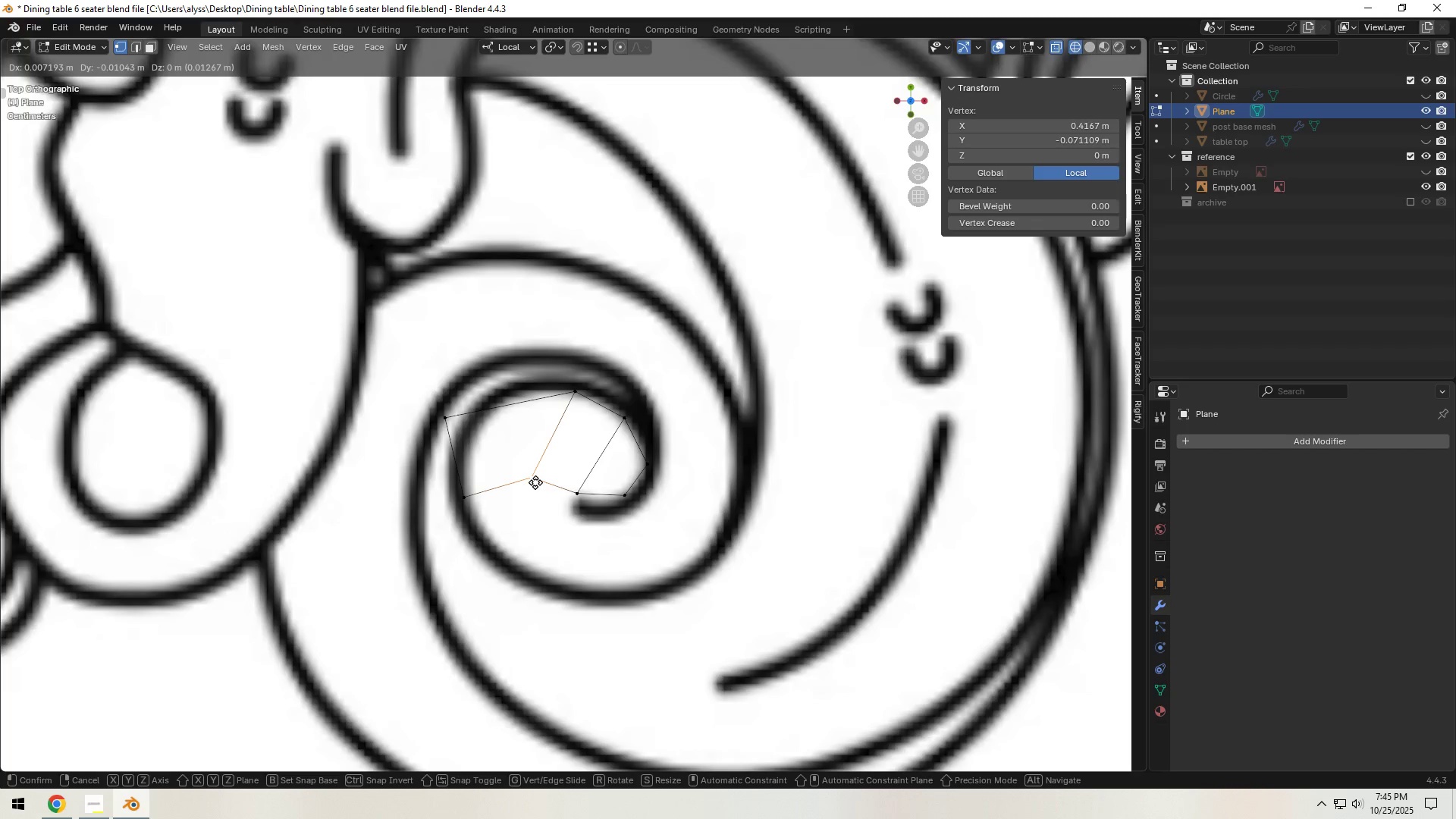 
left_click([536, 482])
 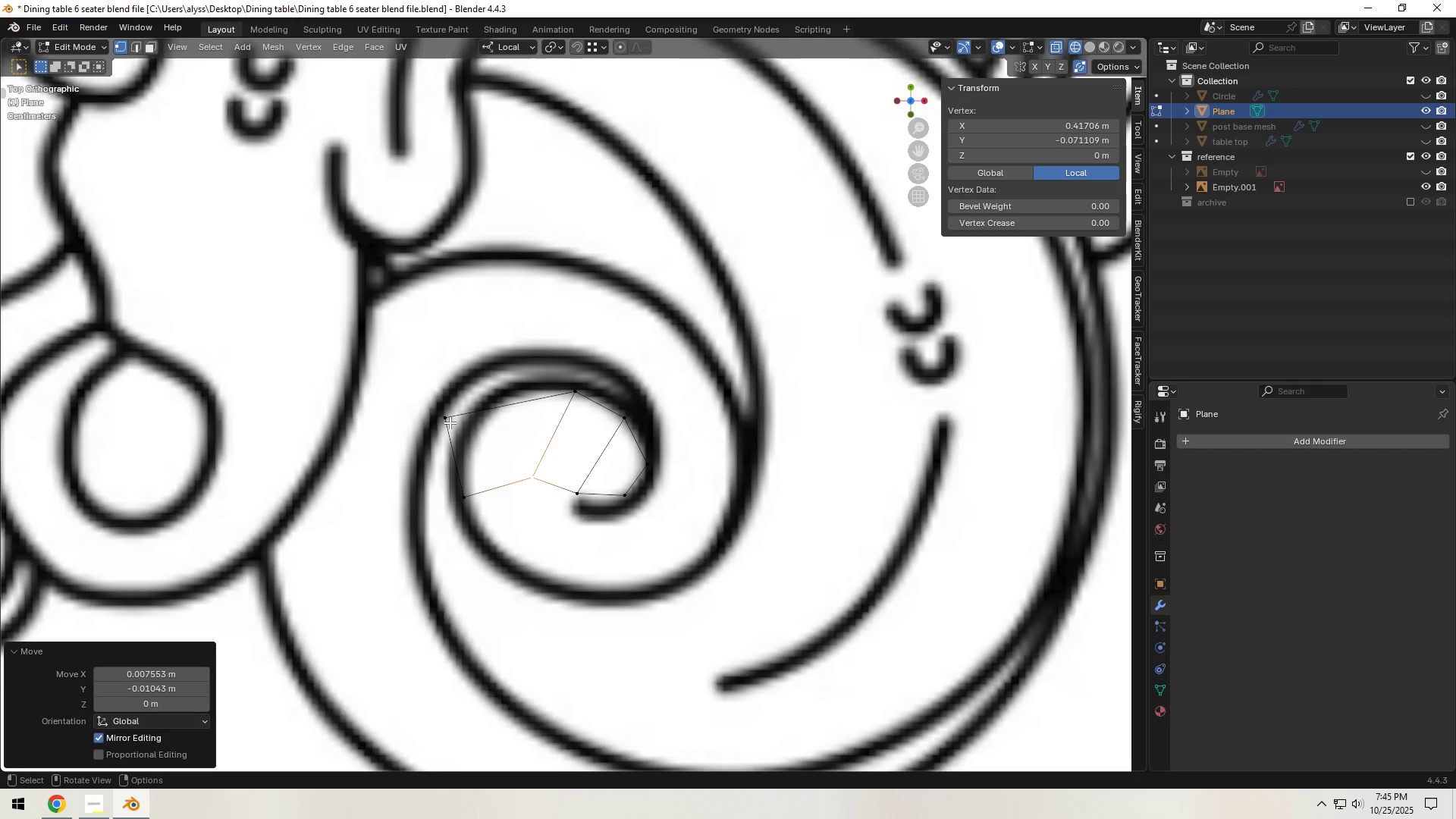 
left_click([445, 419])
 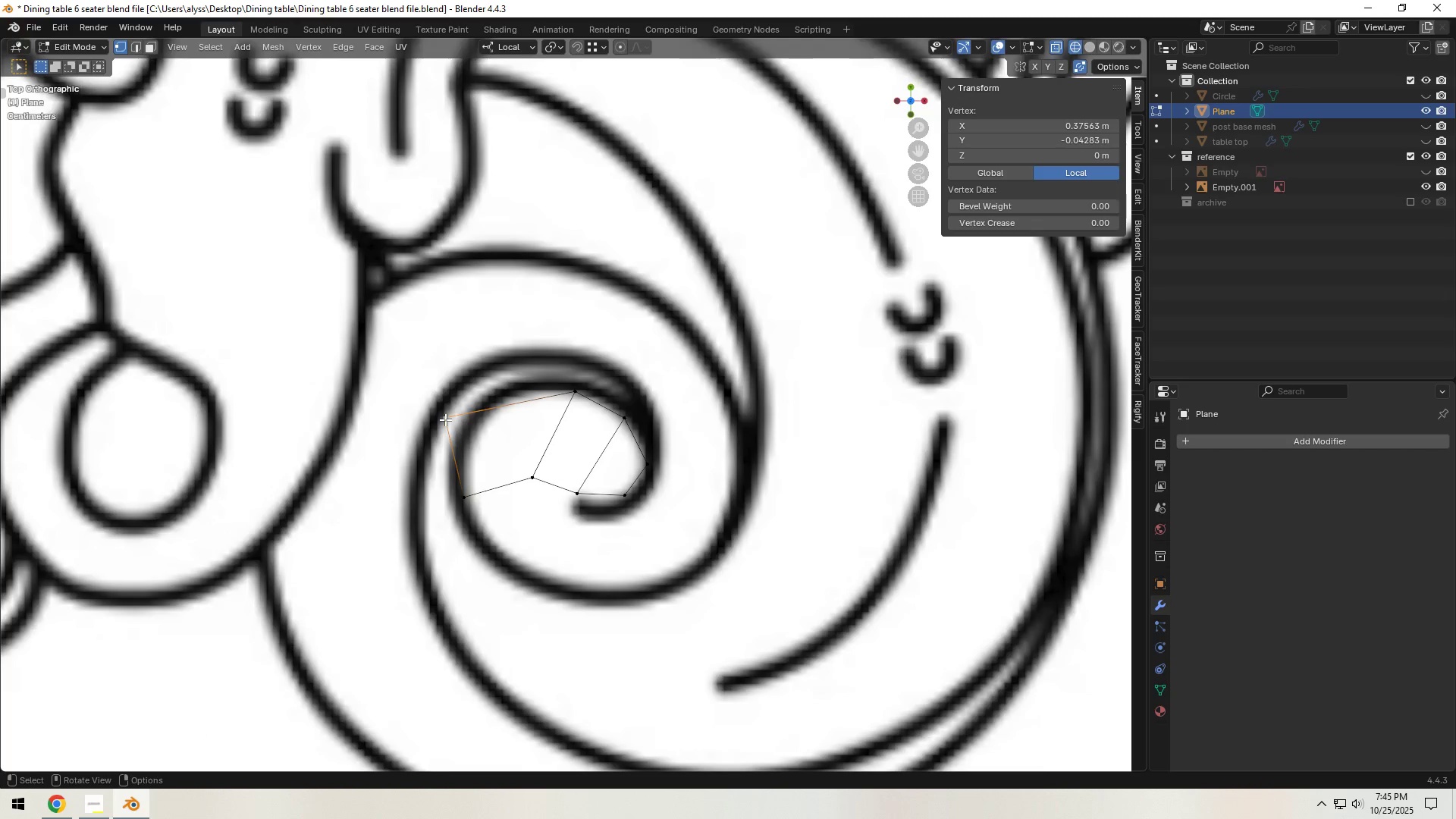 
key(G)
 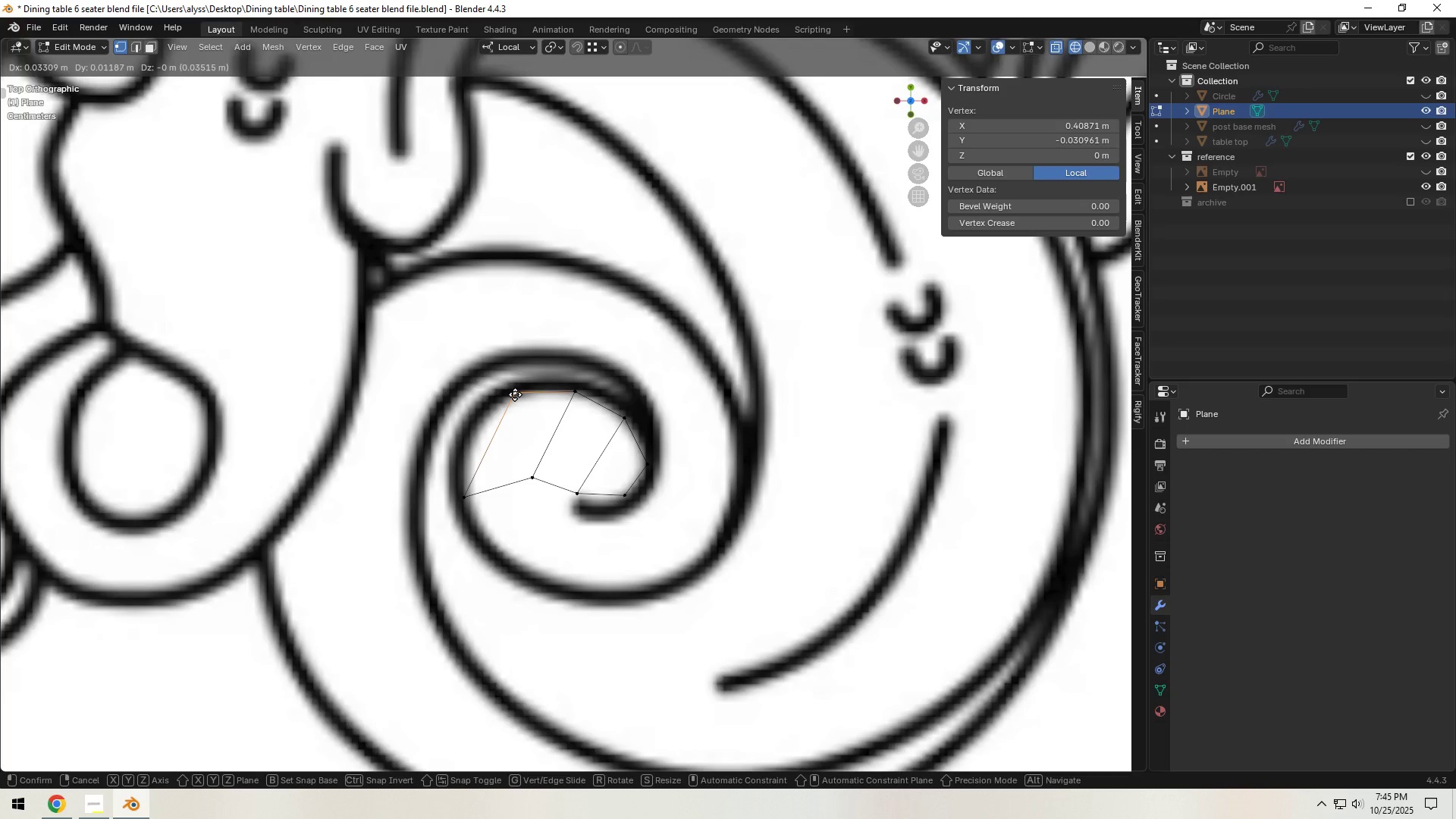 
left_click([515, 394])
 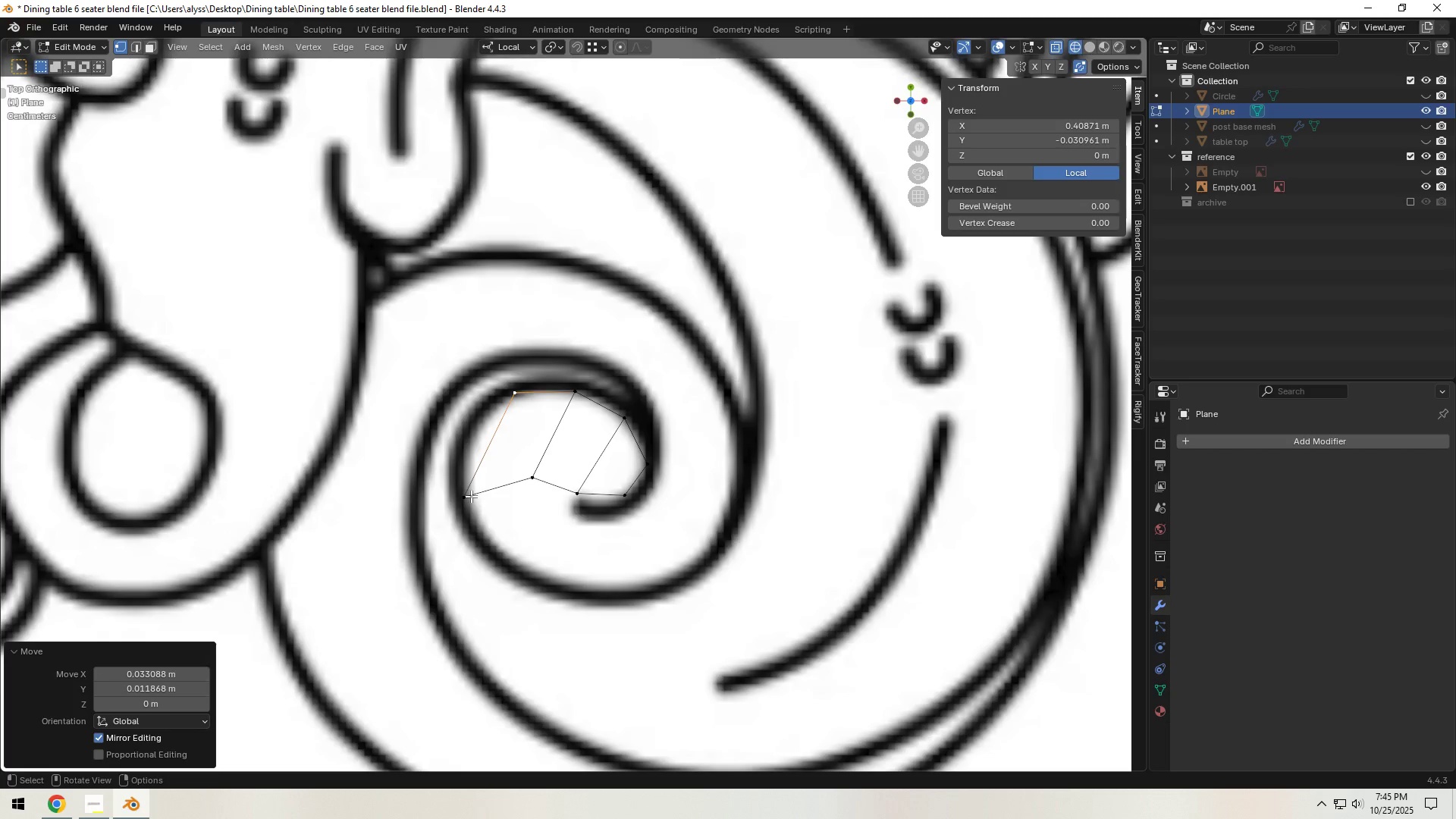 
left_click_drag(start_coordinate=[471, 496], to_coordinate=[471, 492])
 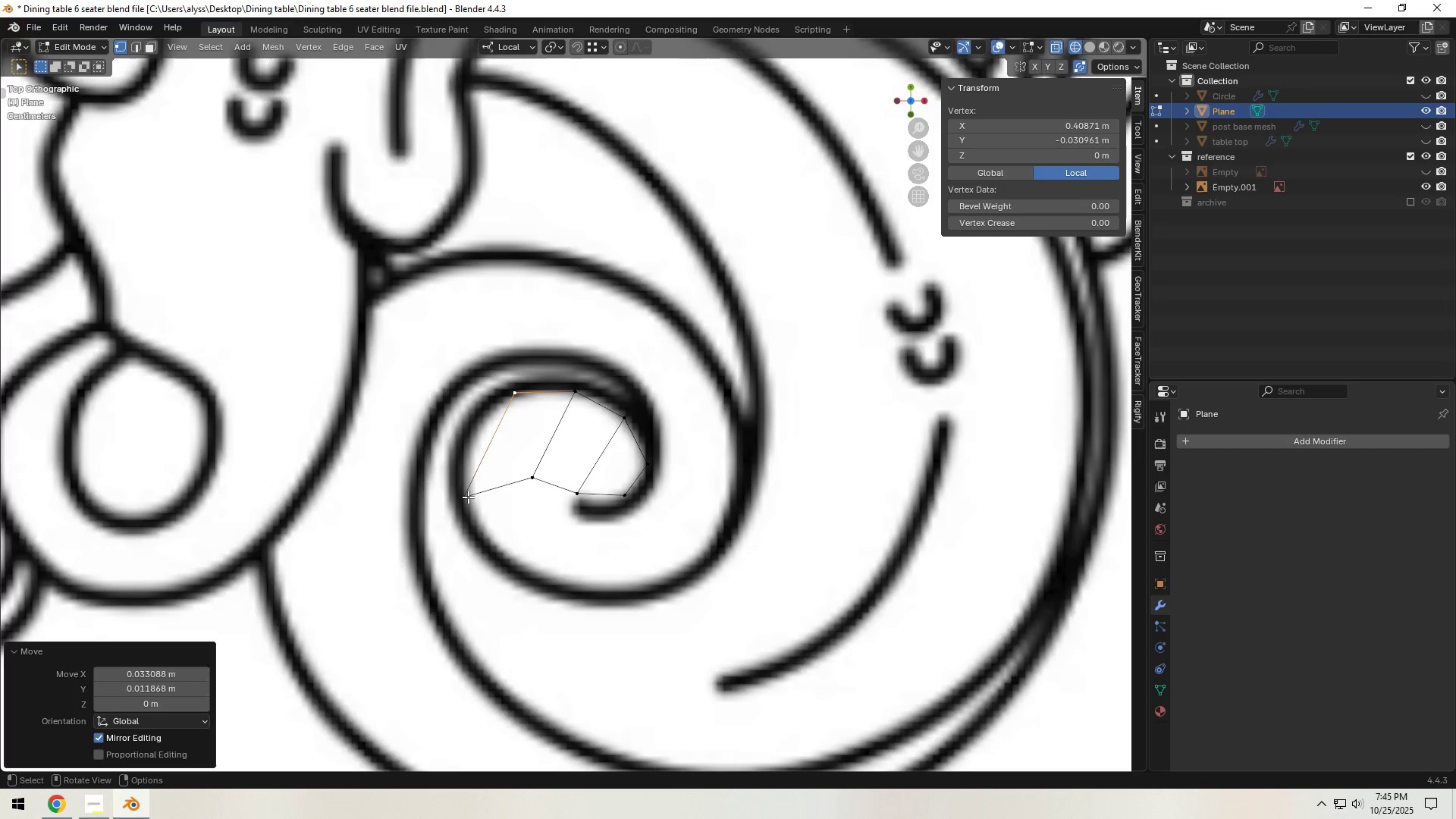 
left_click([469, 497])
 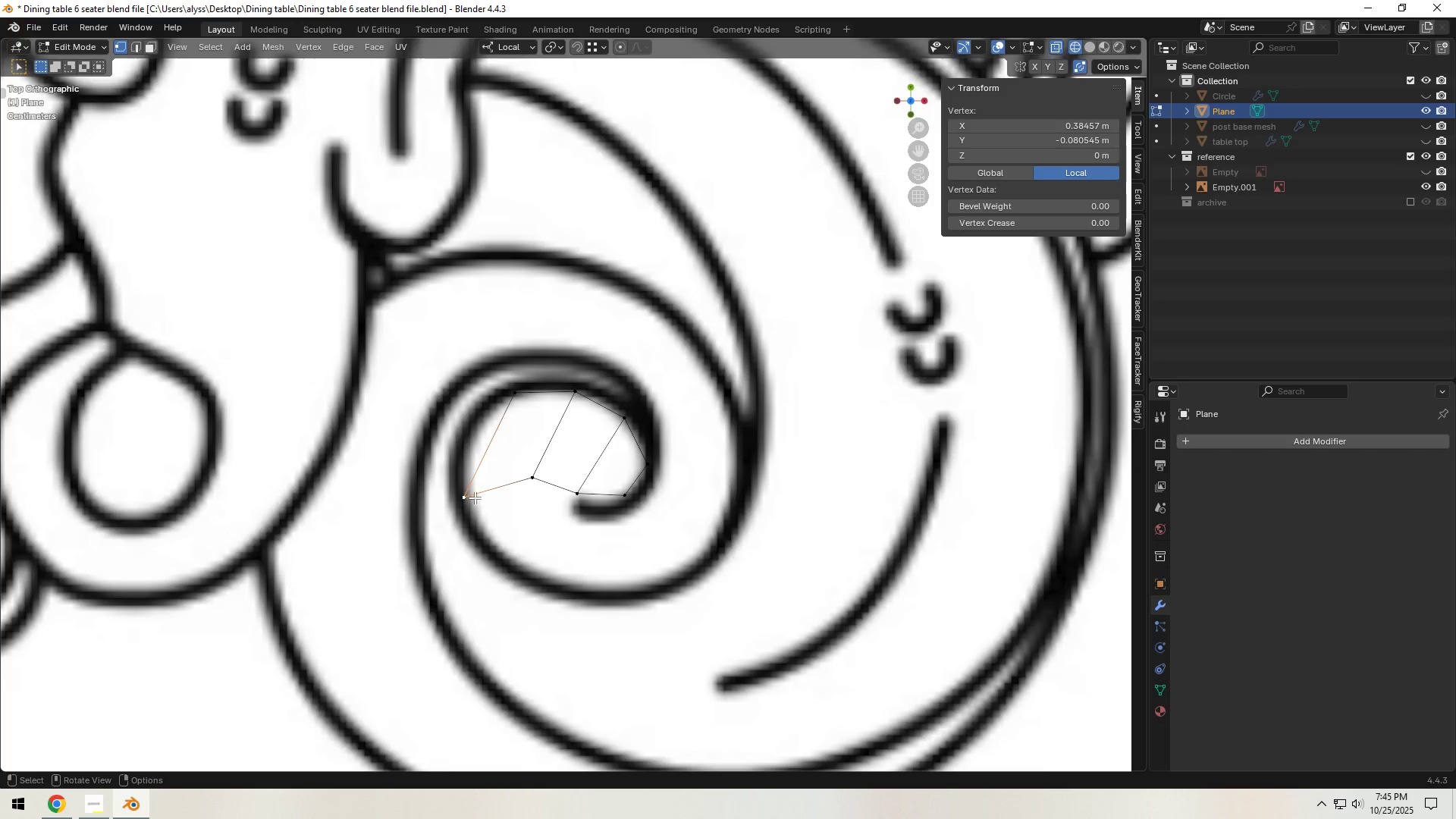 
key(G)
 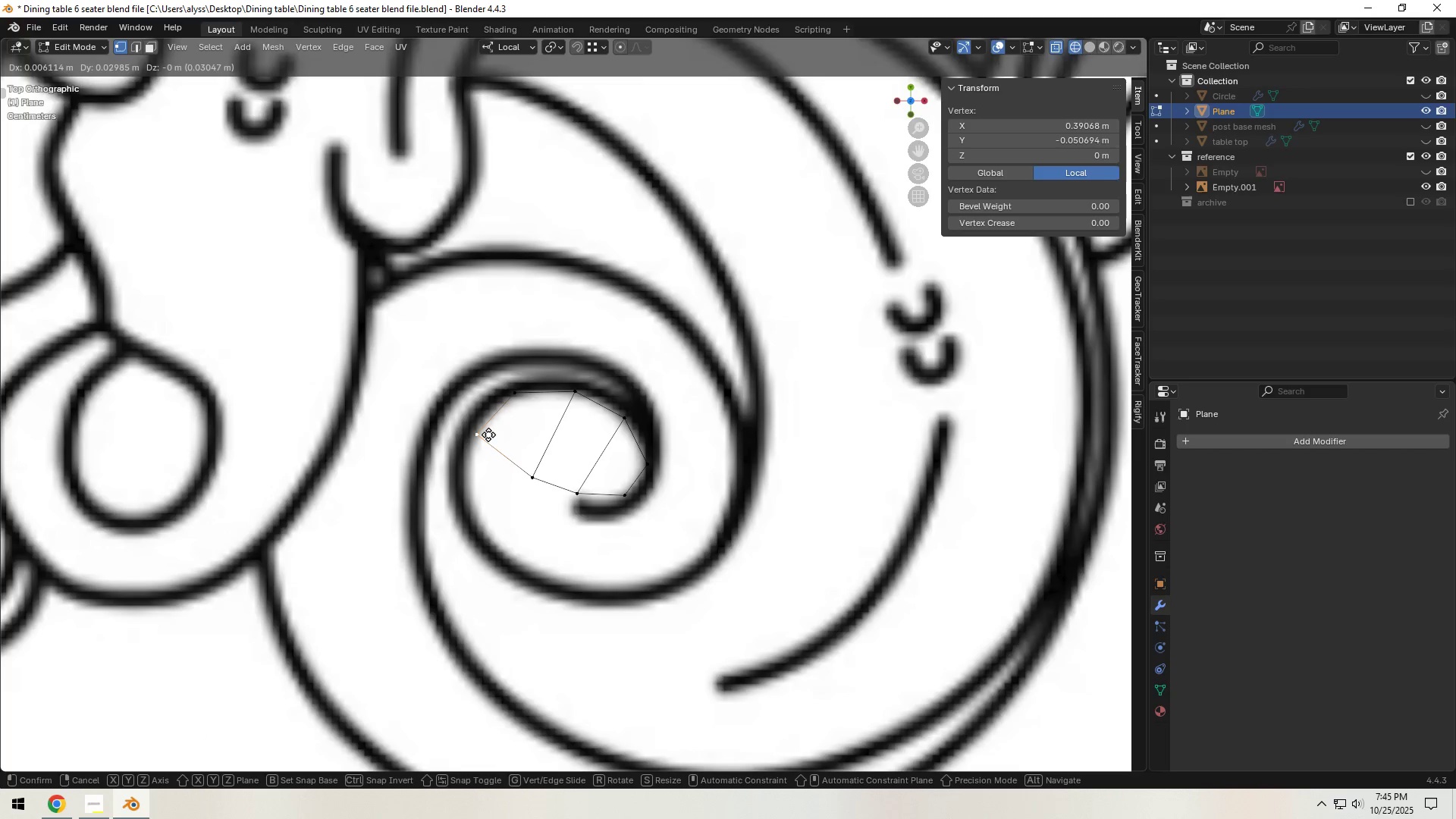 
left_click([488, 433])
 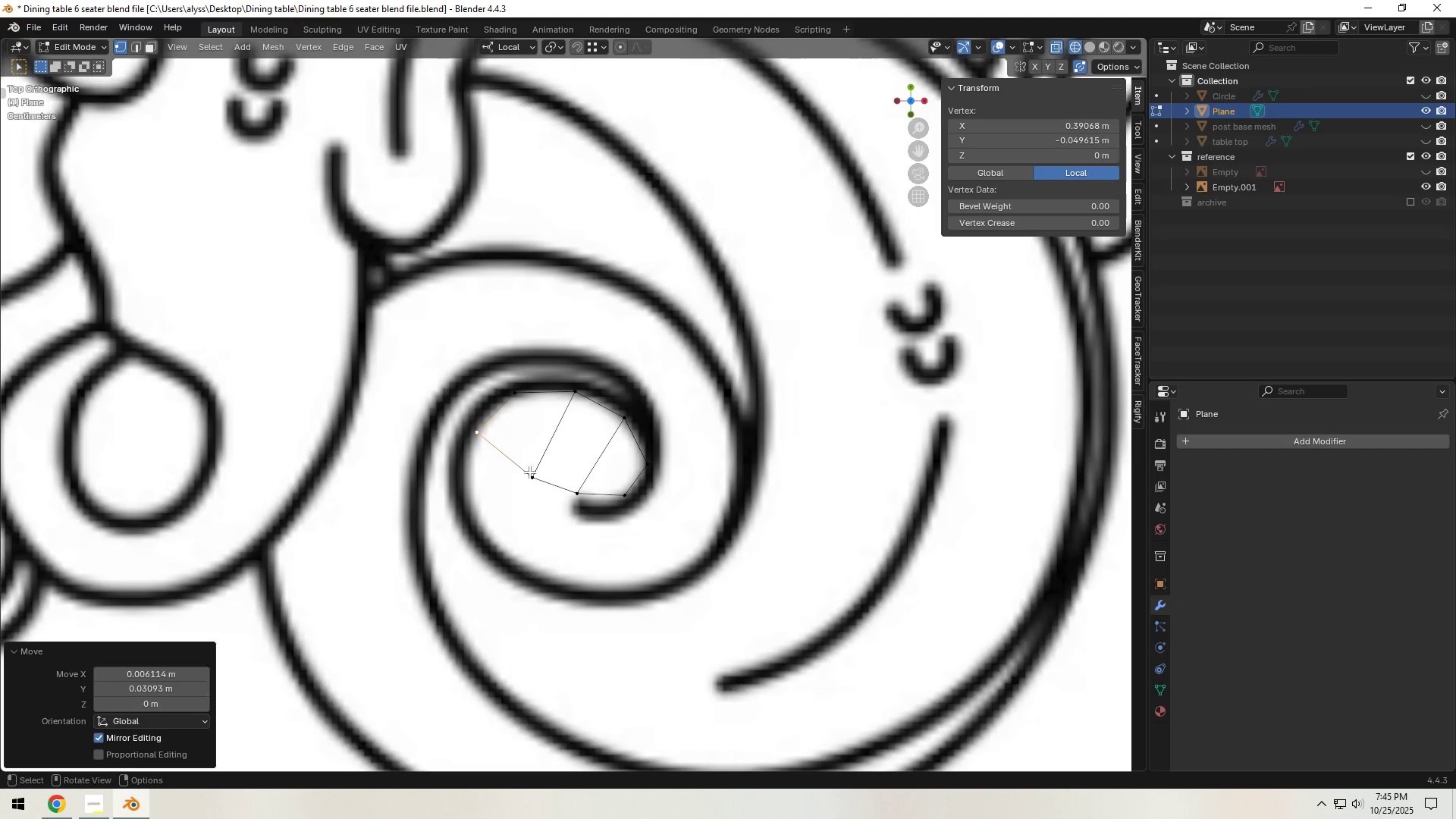 
left_click([529, 472])
 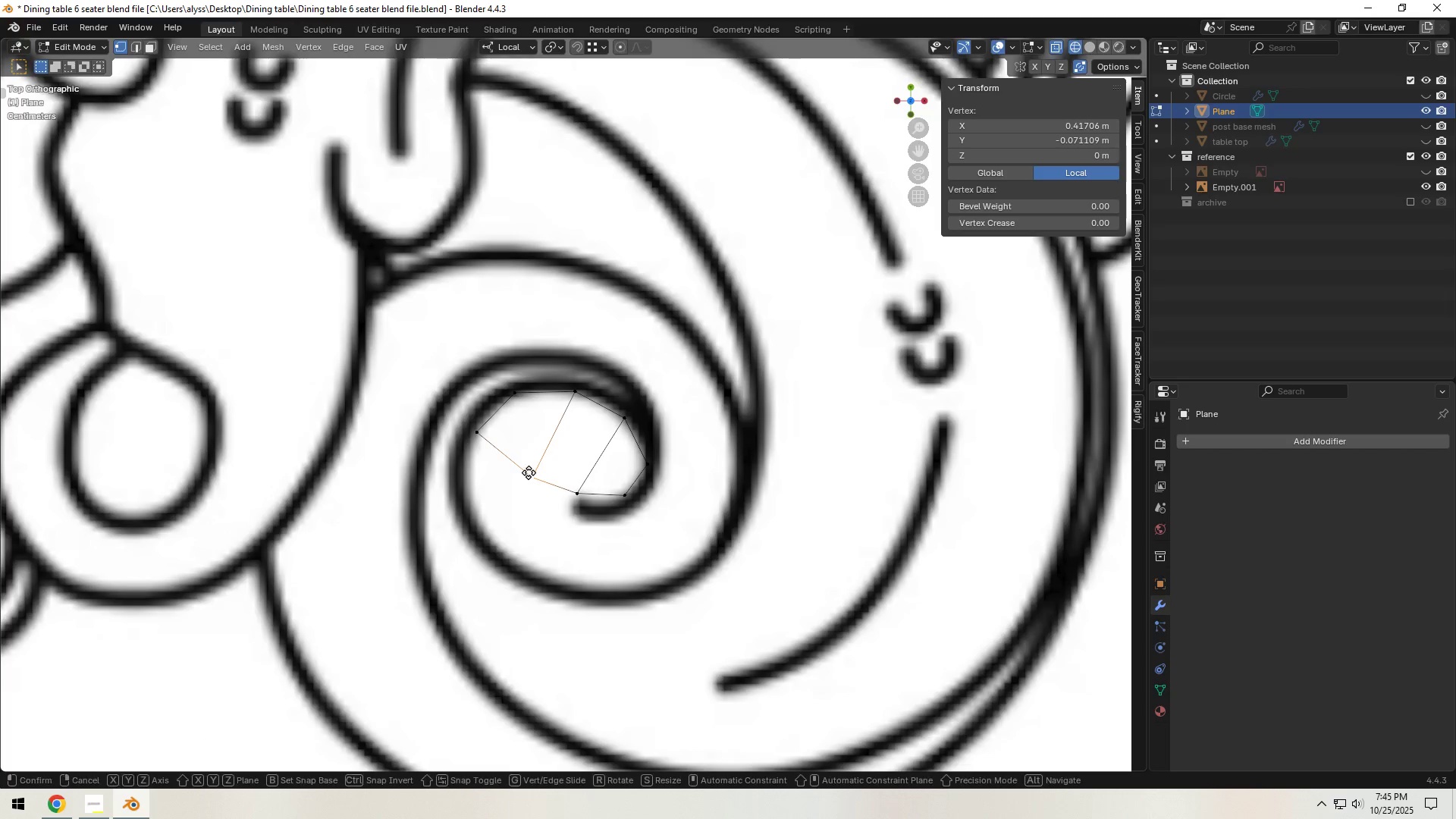 
key(G)
 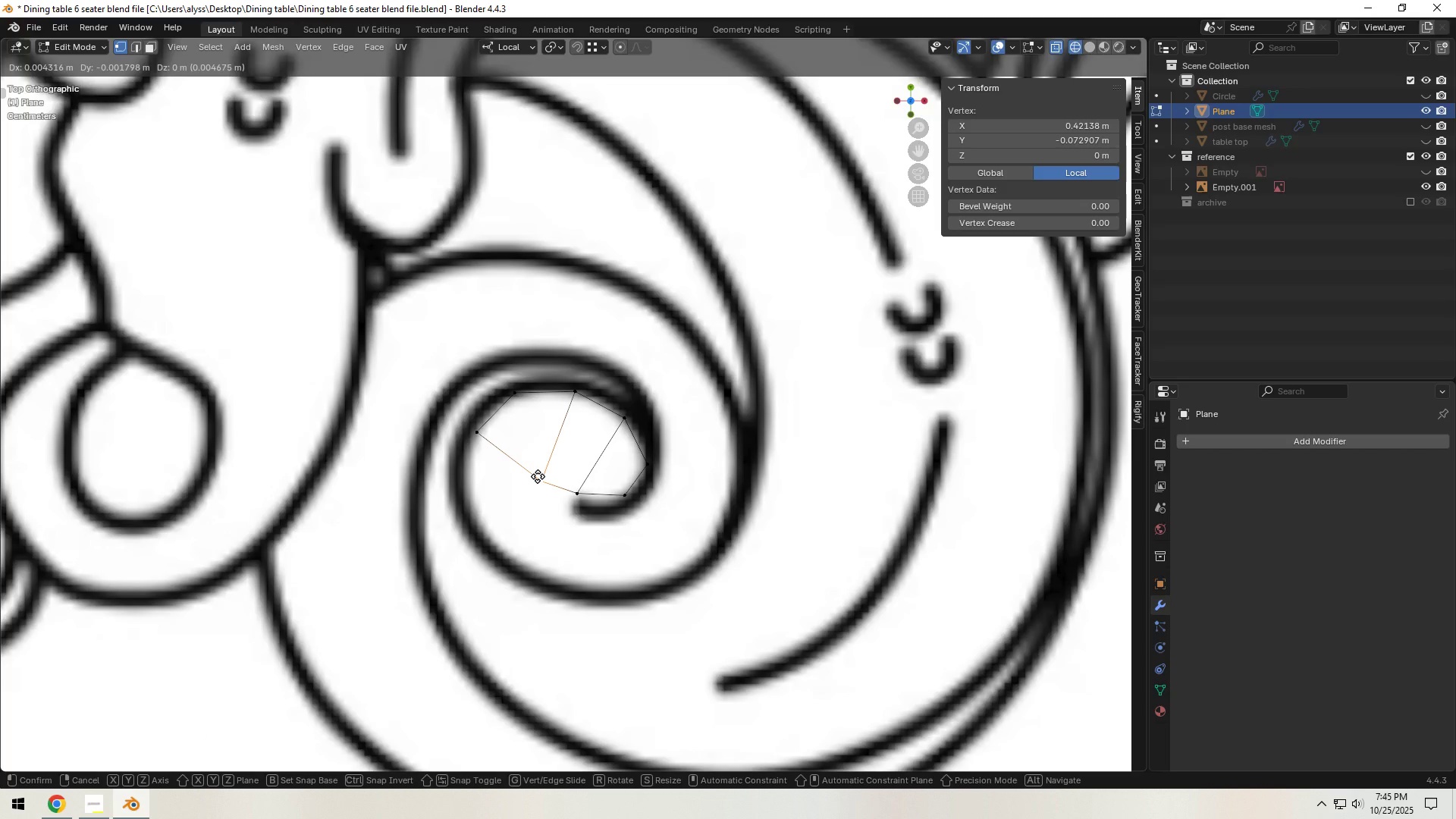 
left_click([538, 476])
 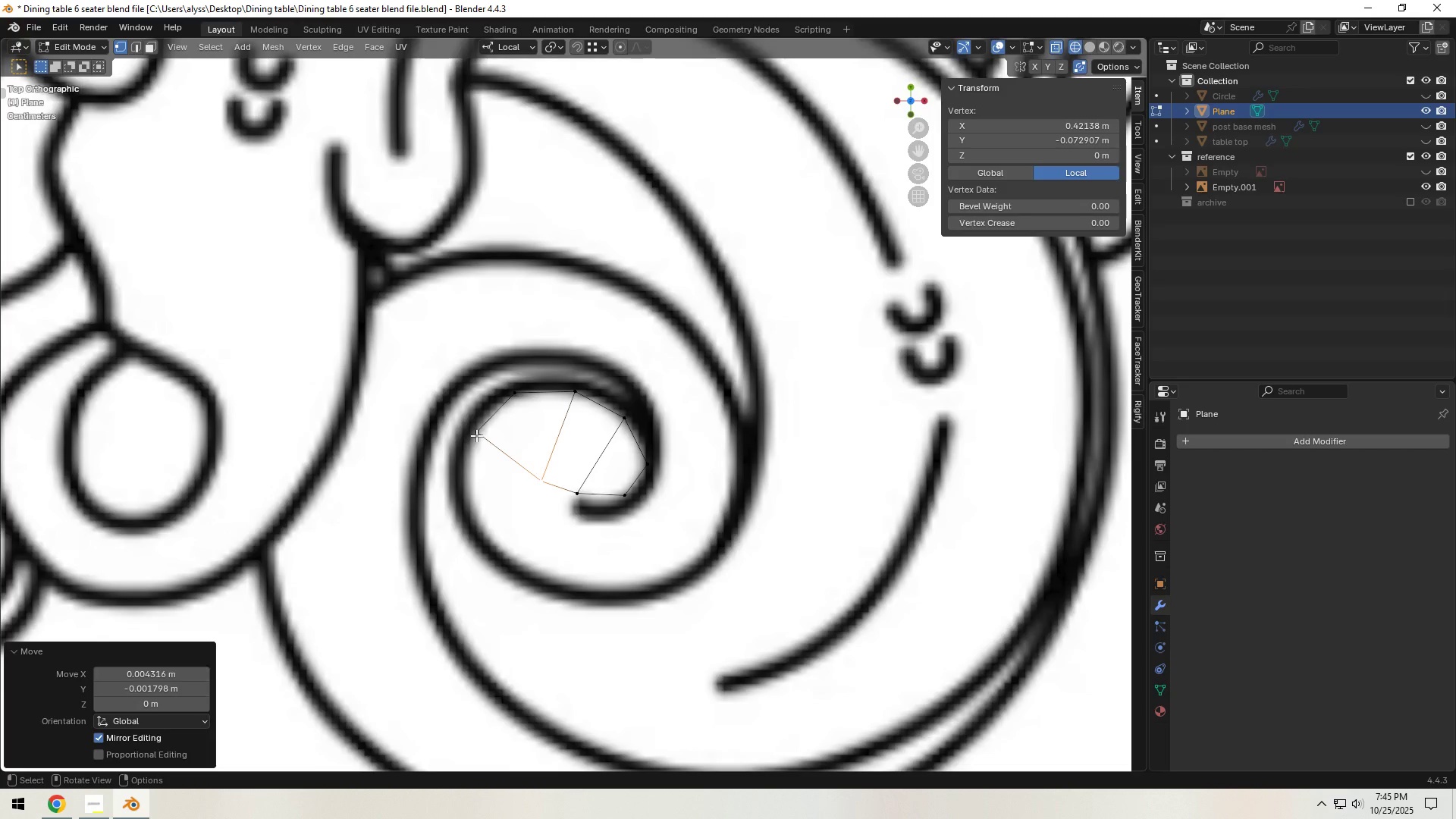 
left_click_drag(start_coordinate=[475, 431], to_coordinate=[543, 487])
 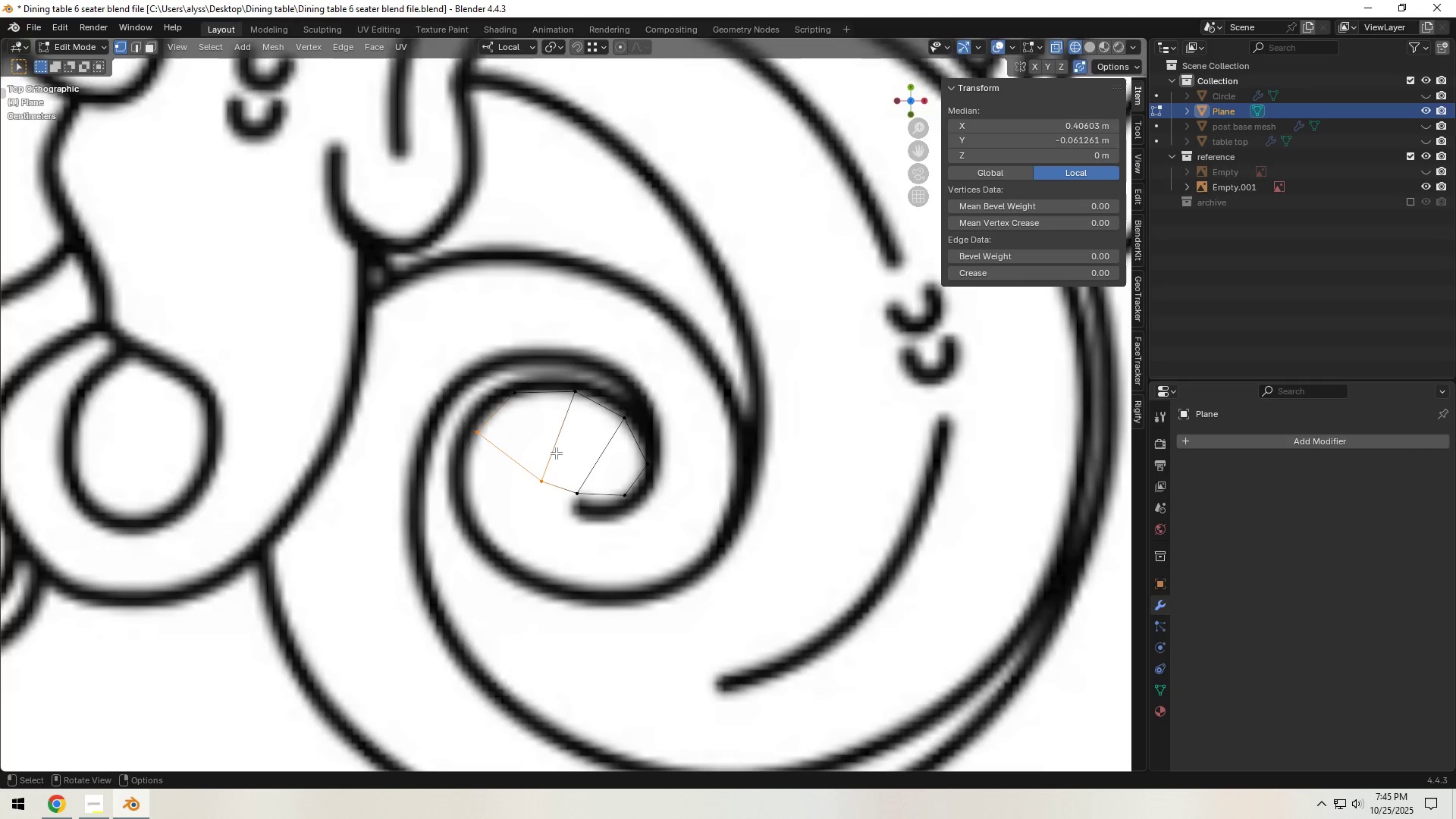 
key(E)
 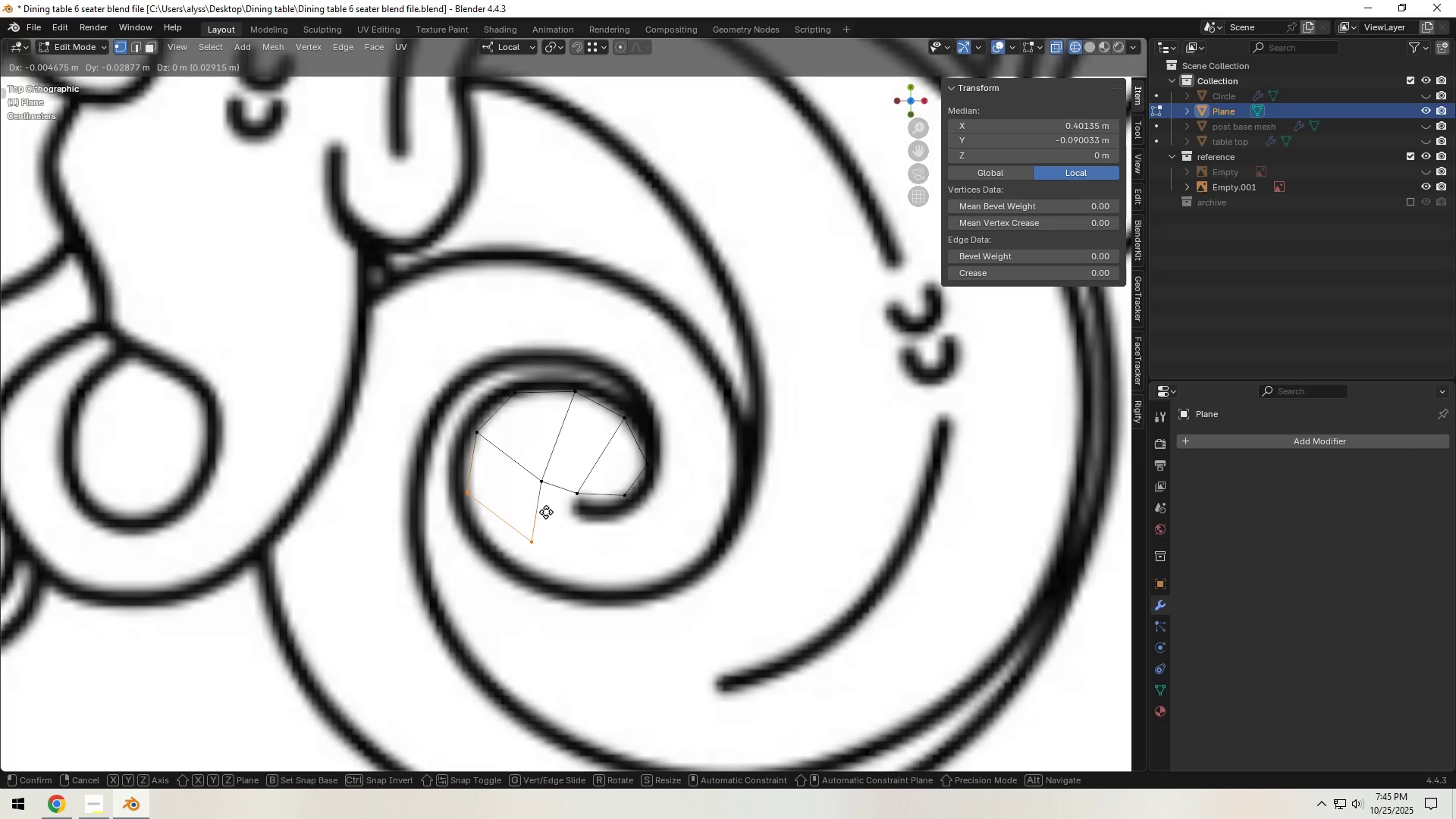 
left_click([545, 506])
 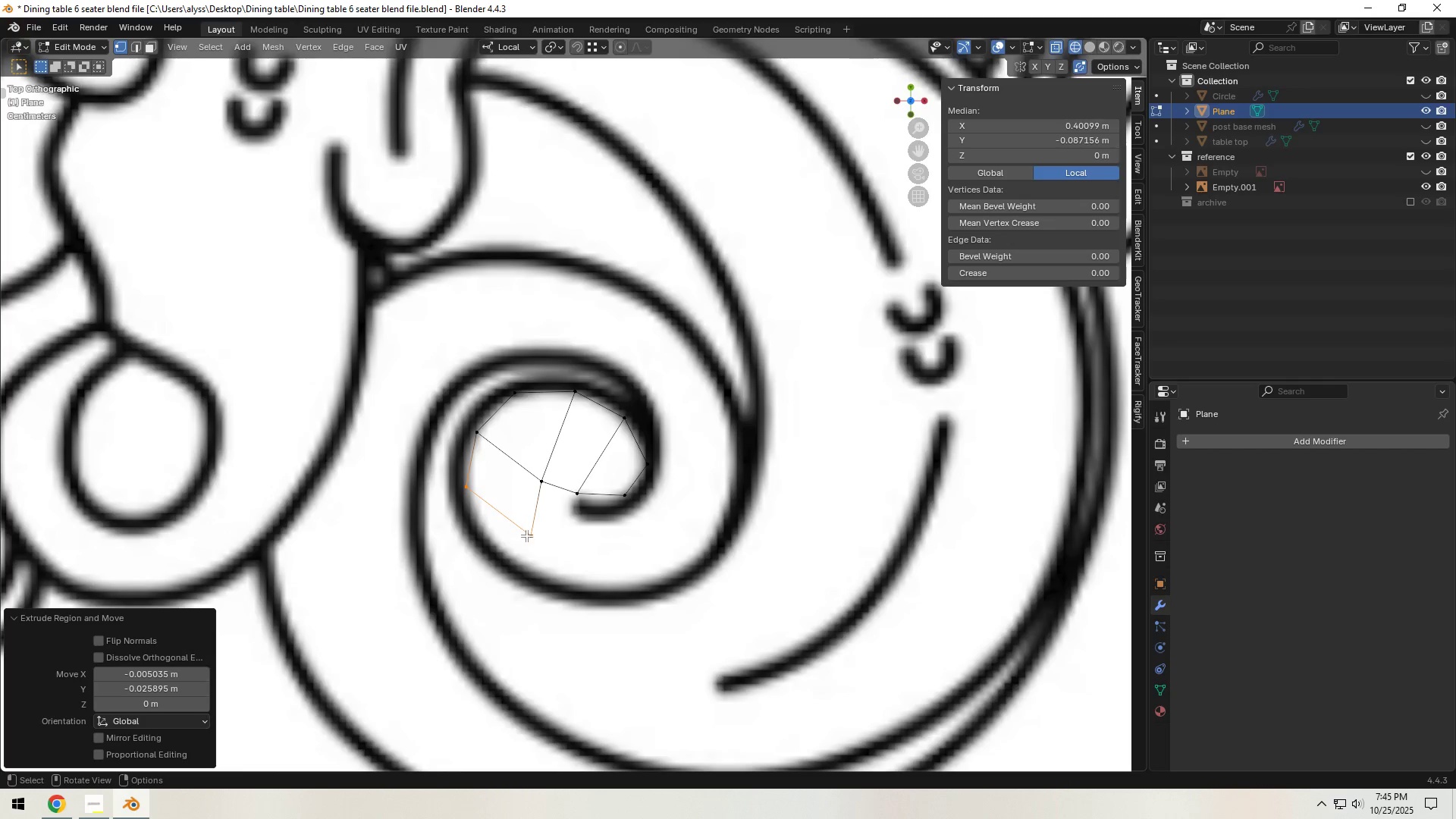 
left_click([530, 535])
 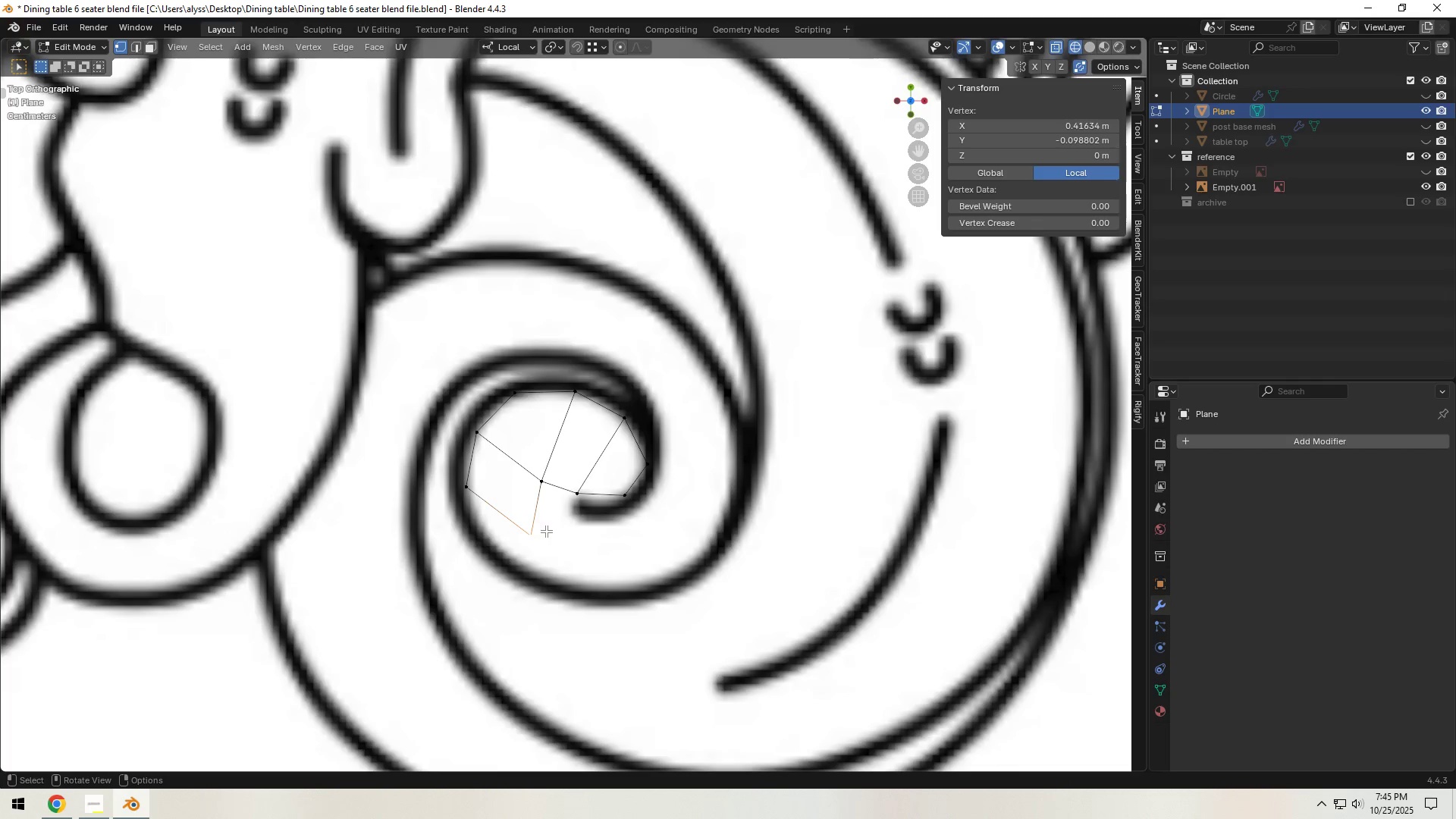 
key(G)
 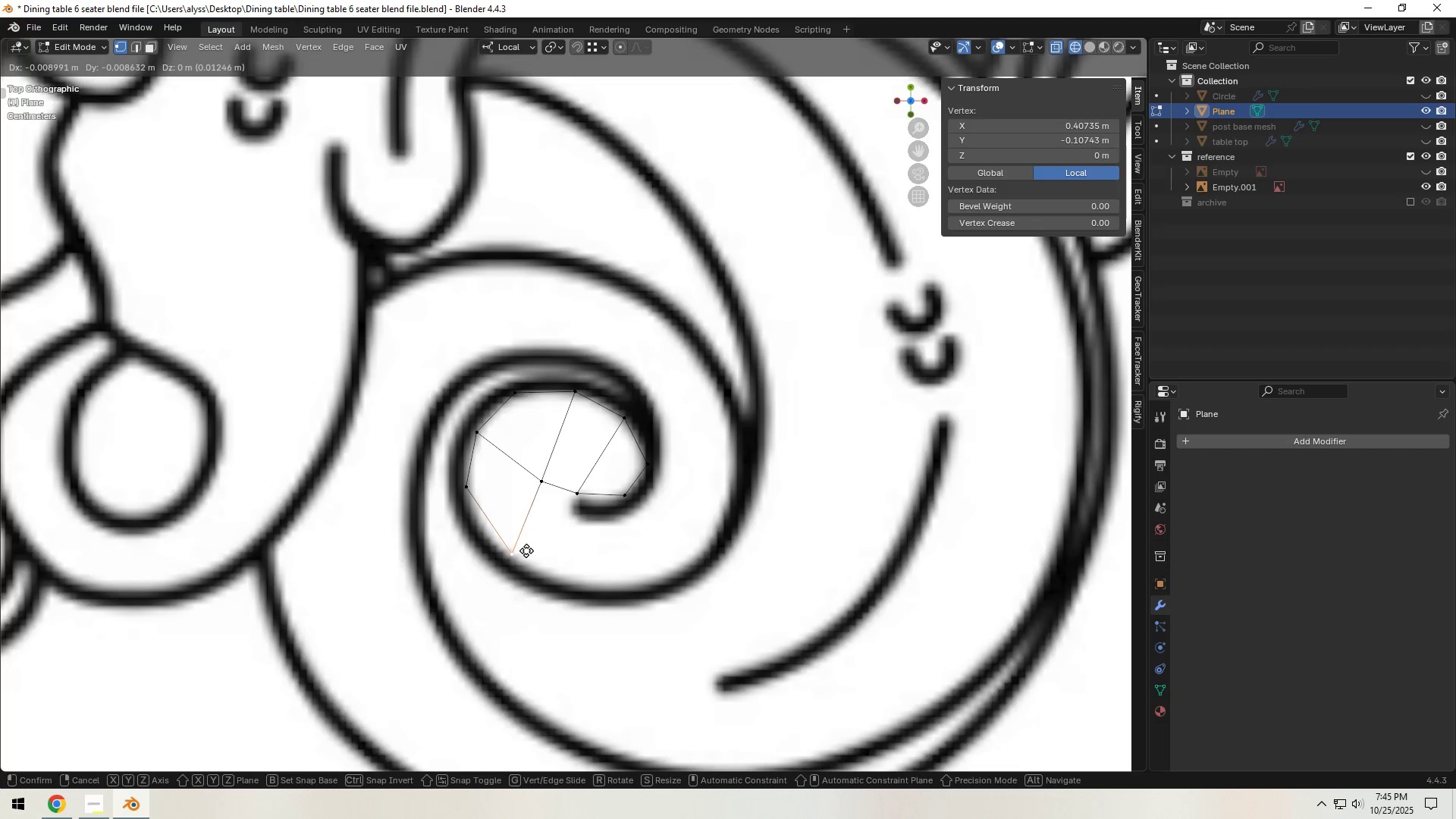 
left_click([526, 551])
 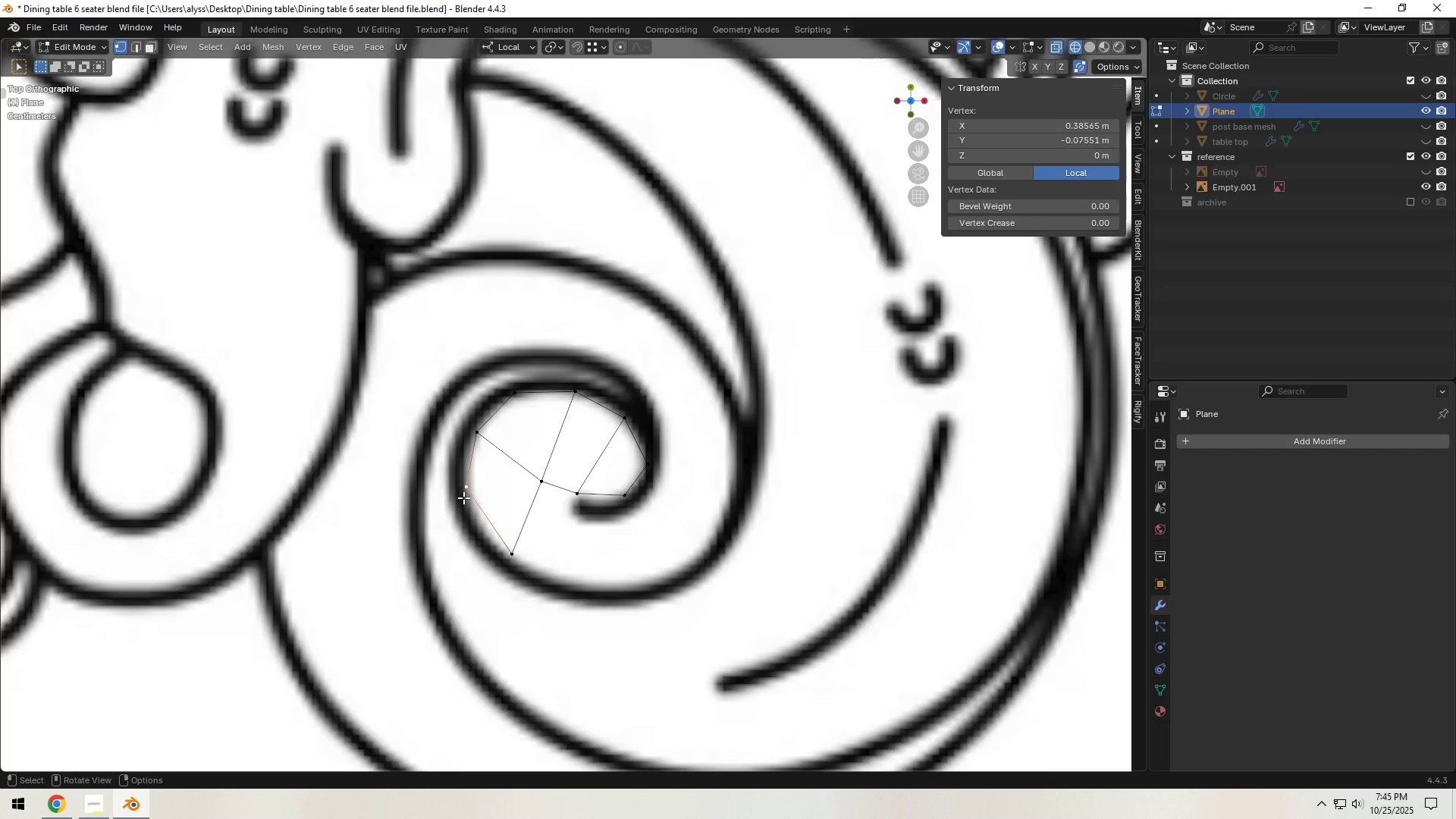 
key(G)
 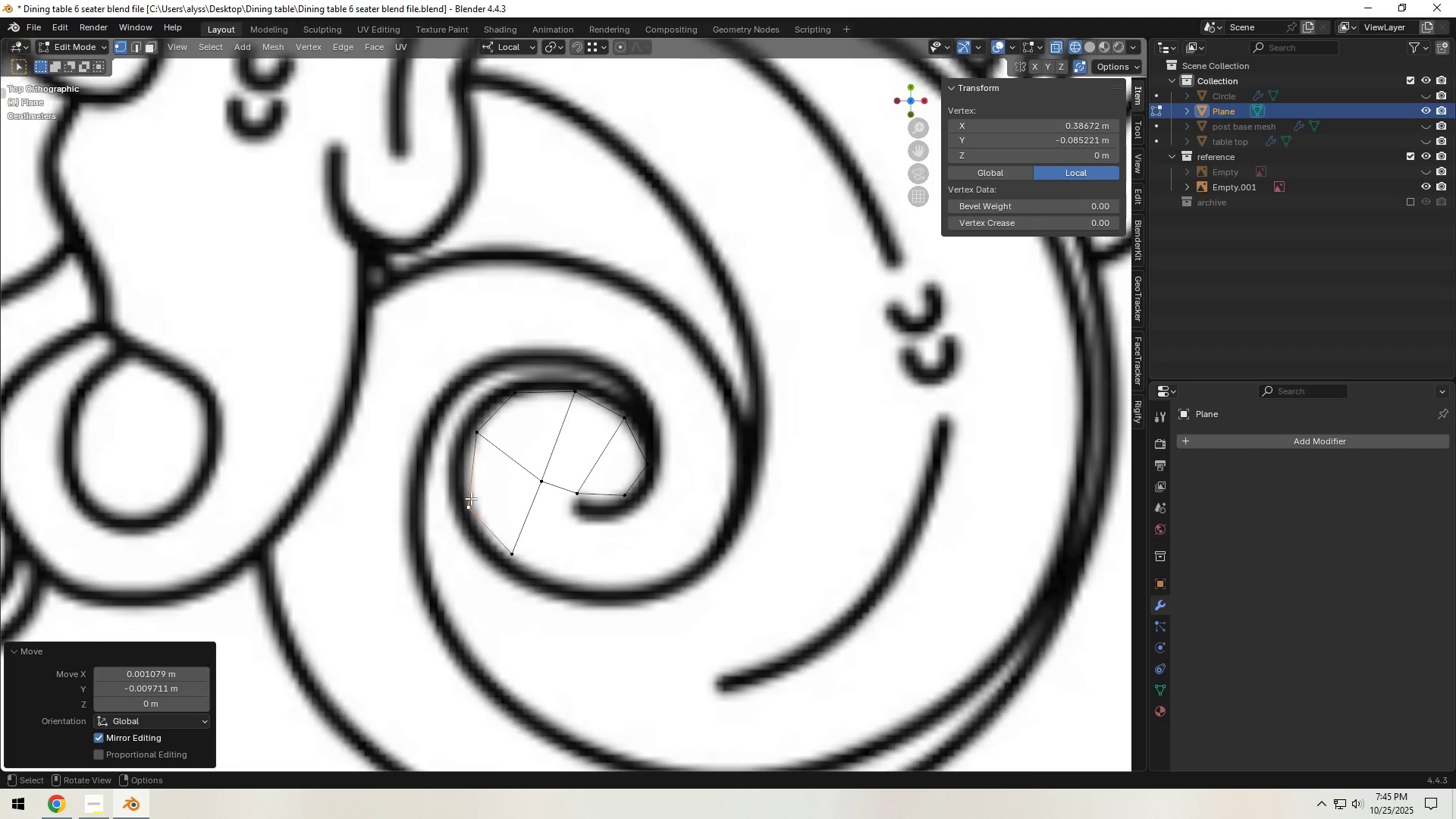 
double_click([476, 442])
 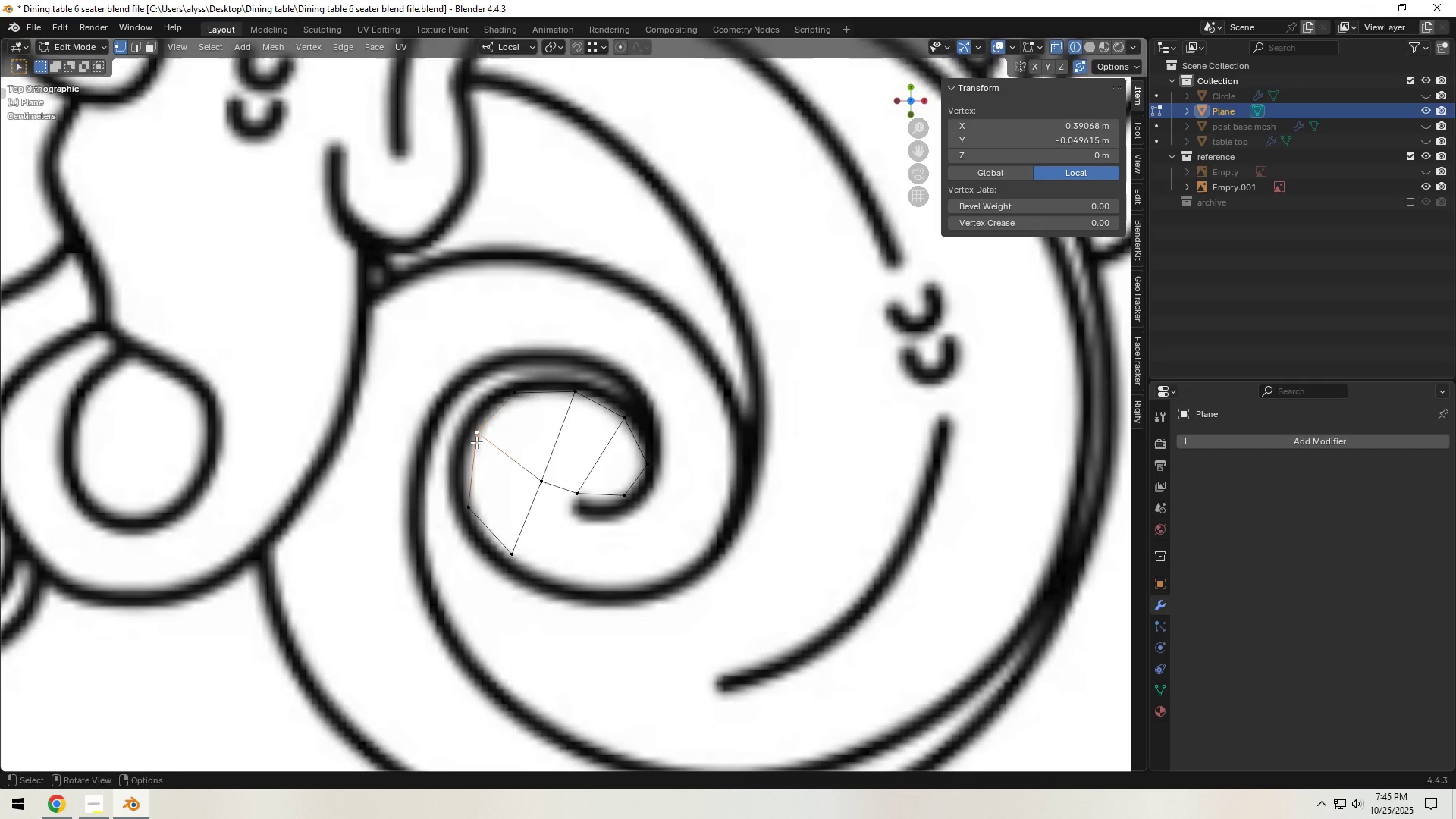 
key(G)
 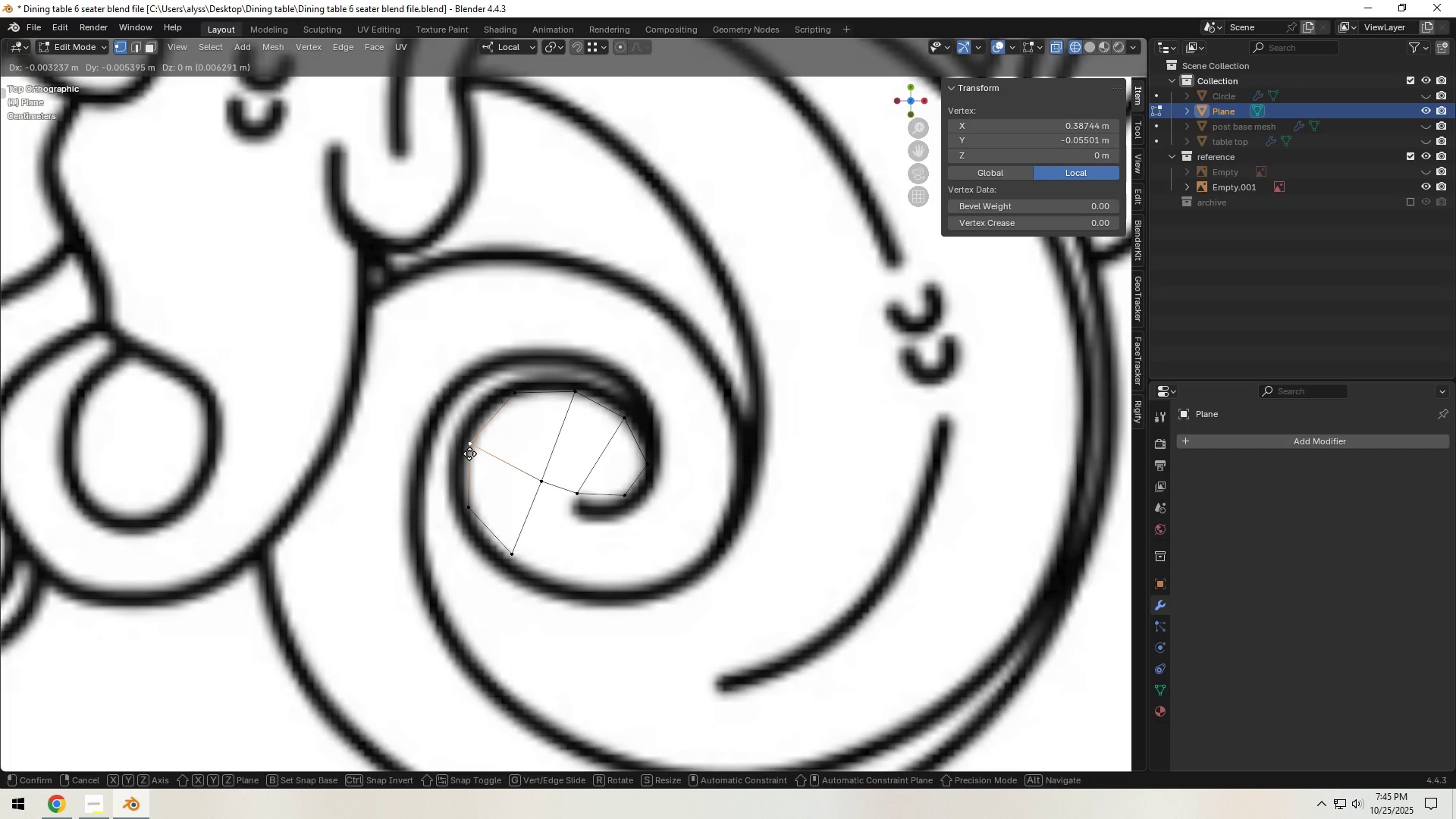 
left_click([469, 453])
 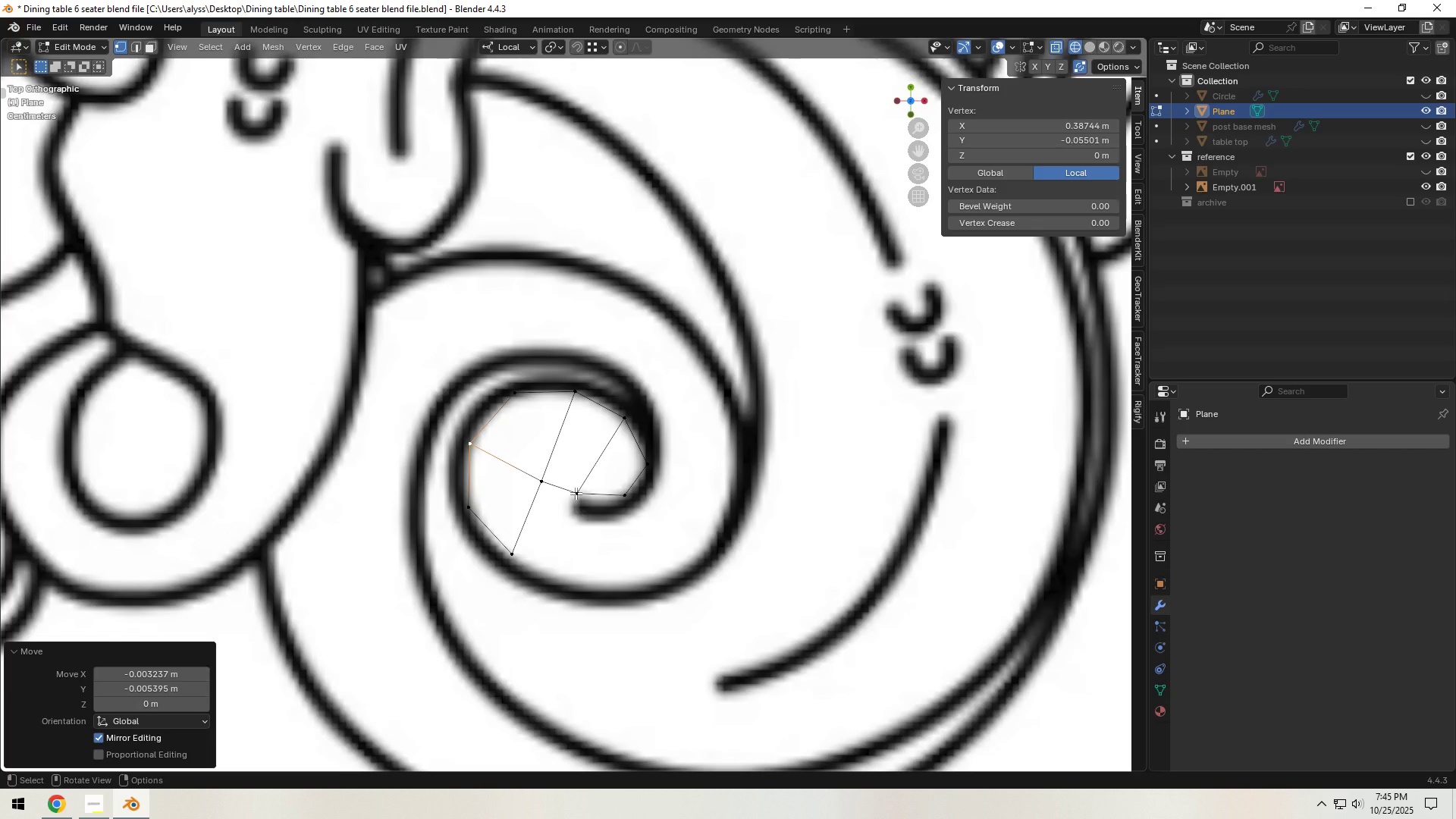 
left_click([576, 493])
 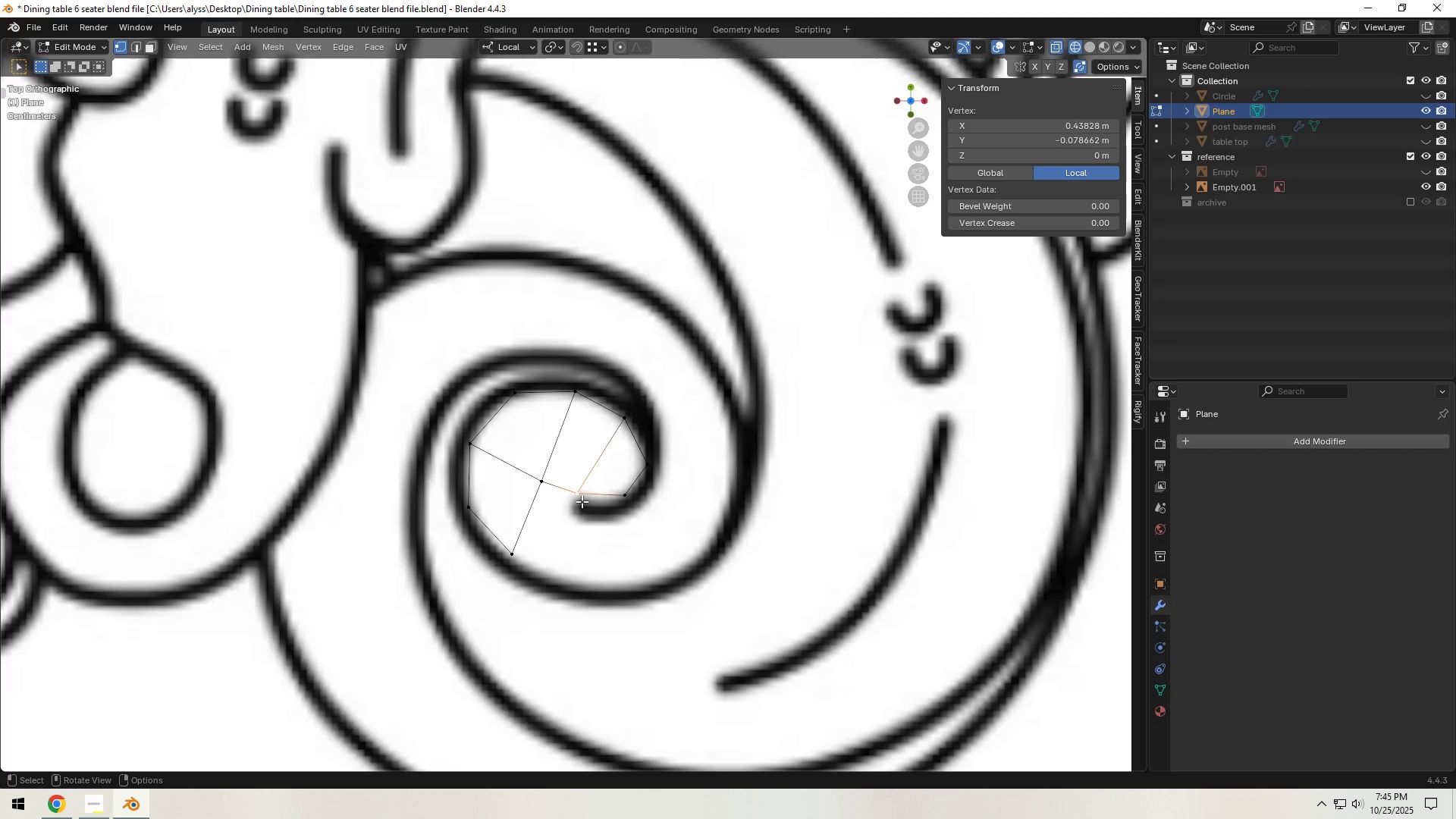 
key(E)
 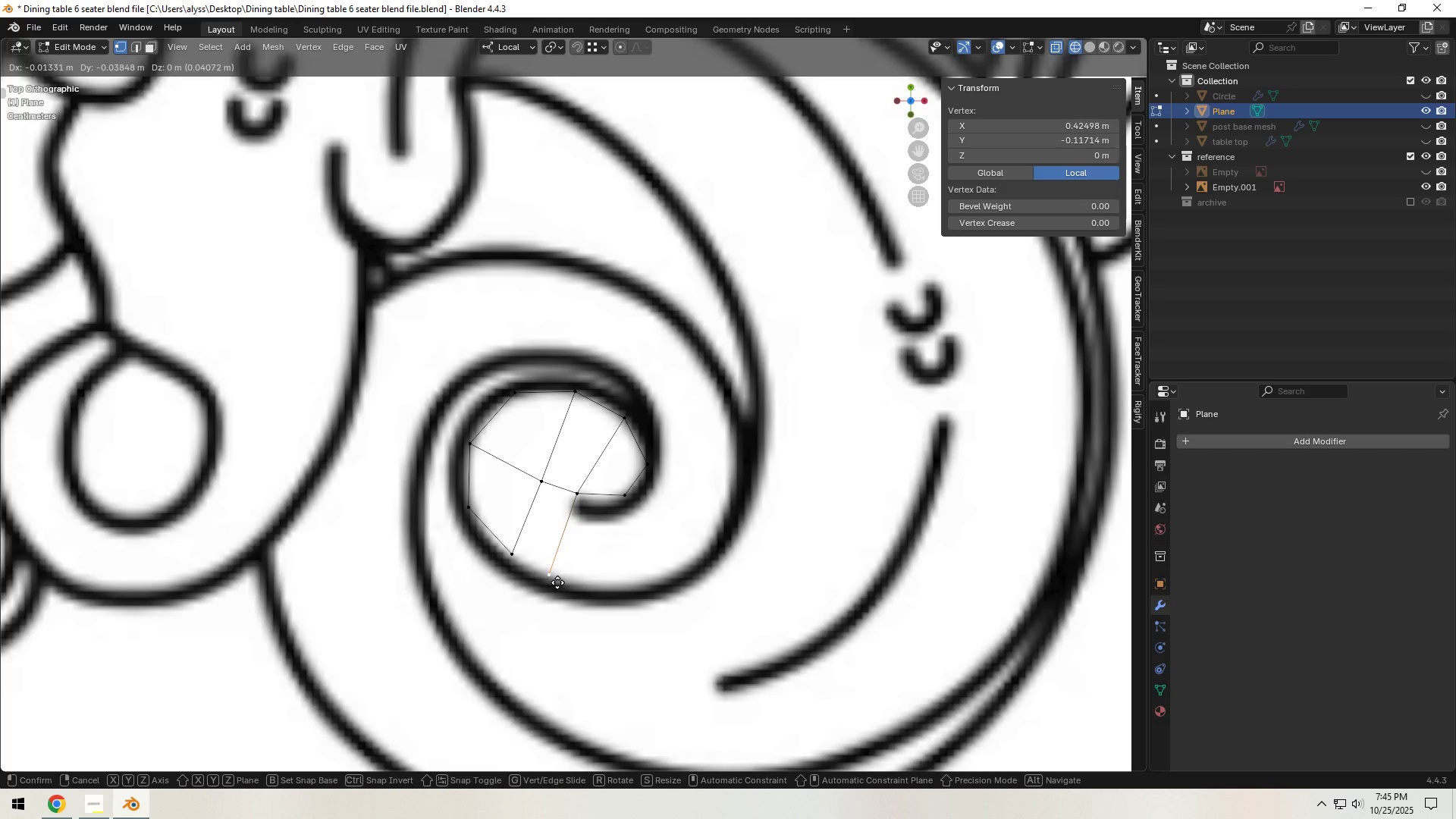 
left_click([557, 582])
 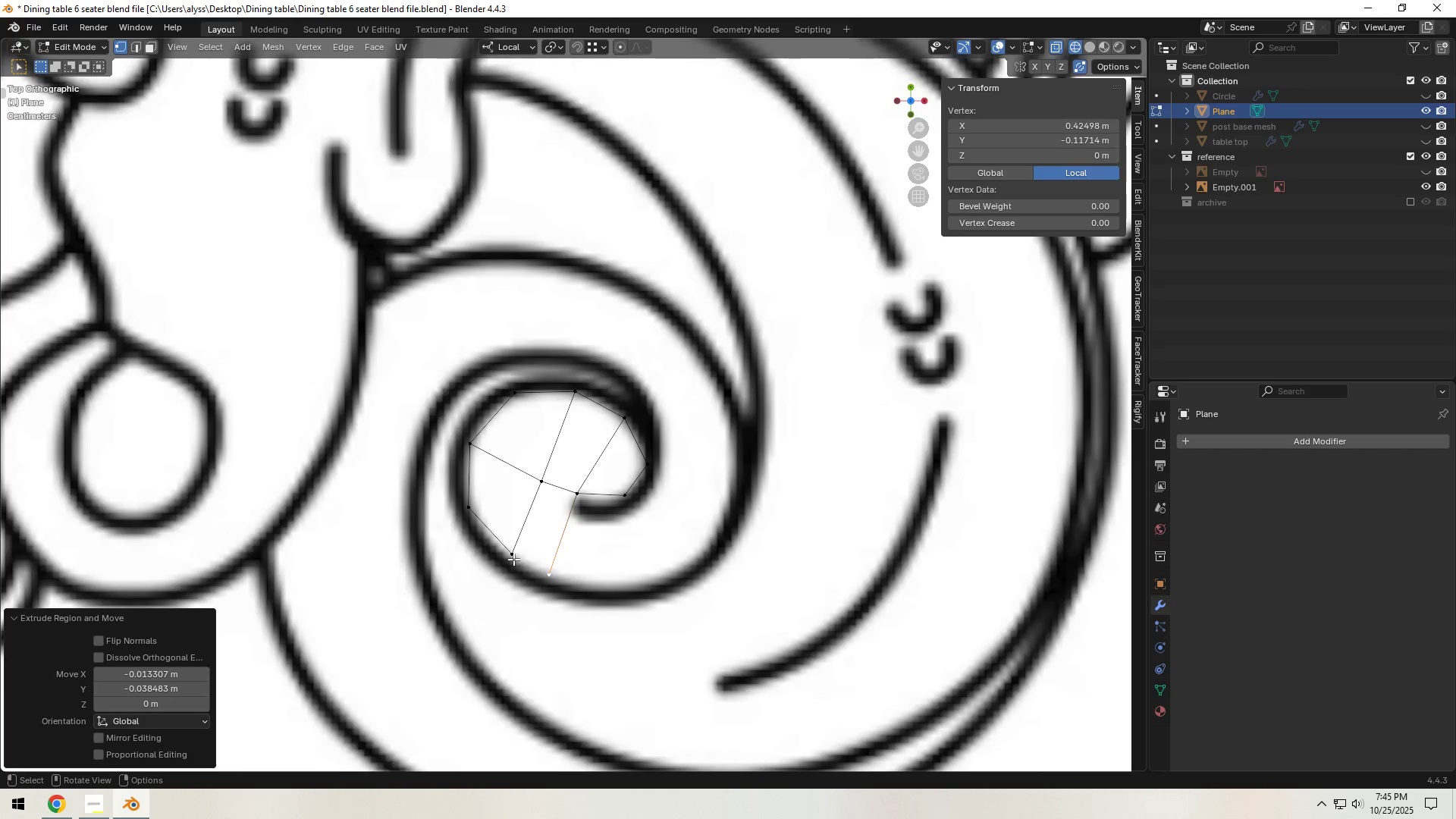 
hold_key(key=ShiftLeft, duration=0.34)
 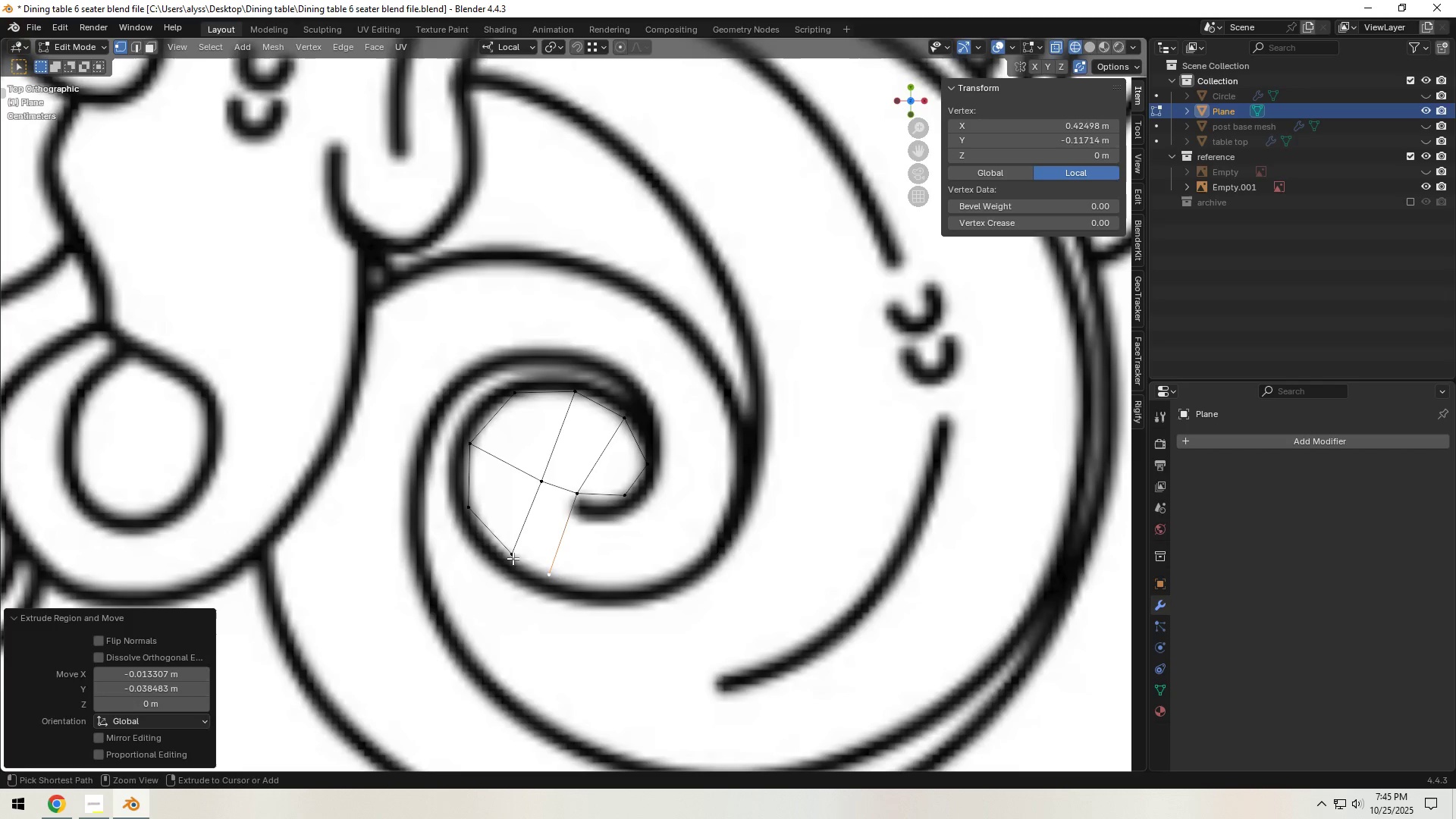 
key(Control+ControlLeft)
 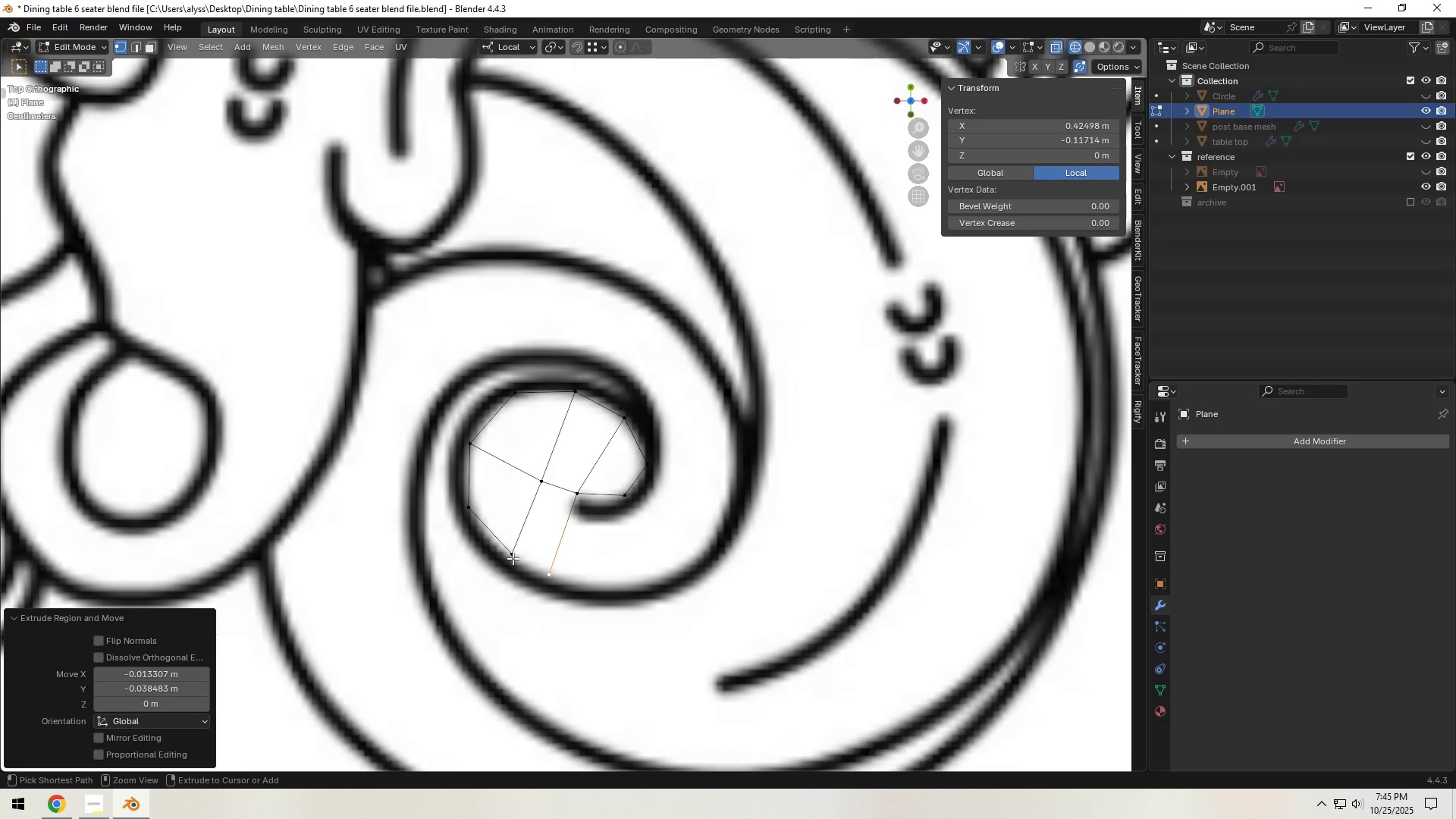 
left_click([513, 558])
 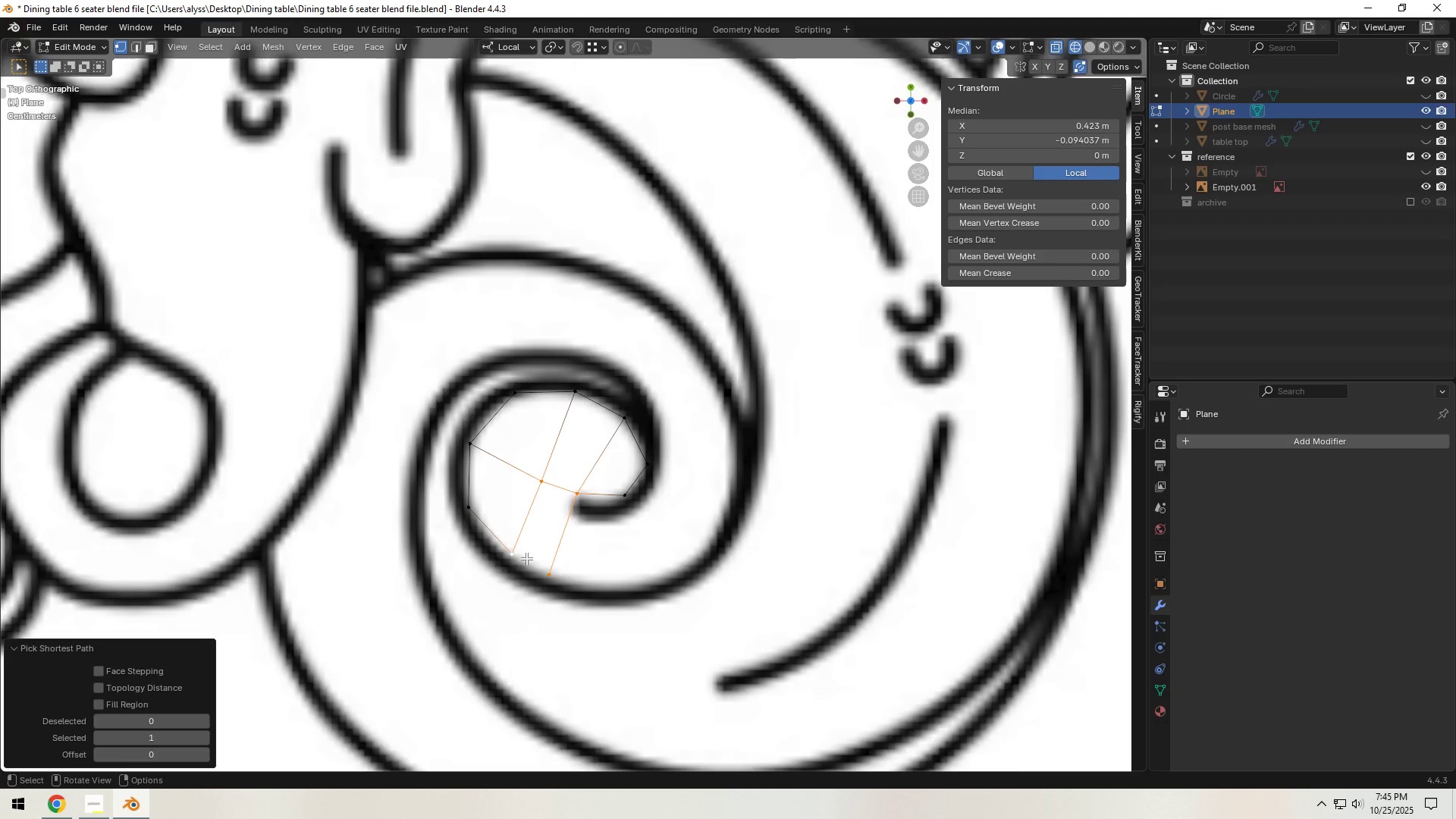 
key(F)
 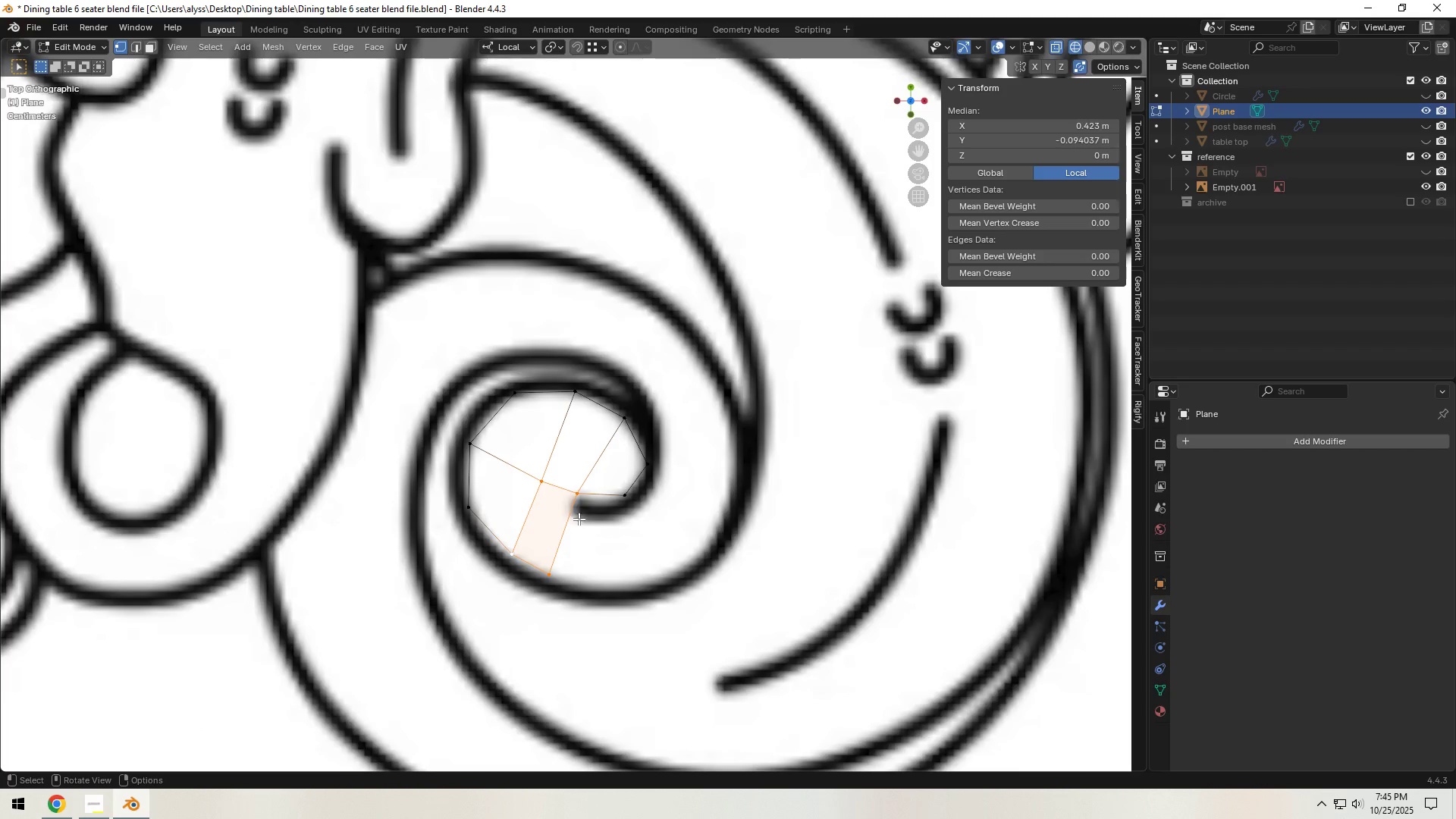 
left_click([576, 497])
 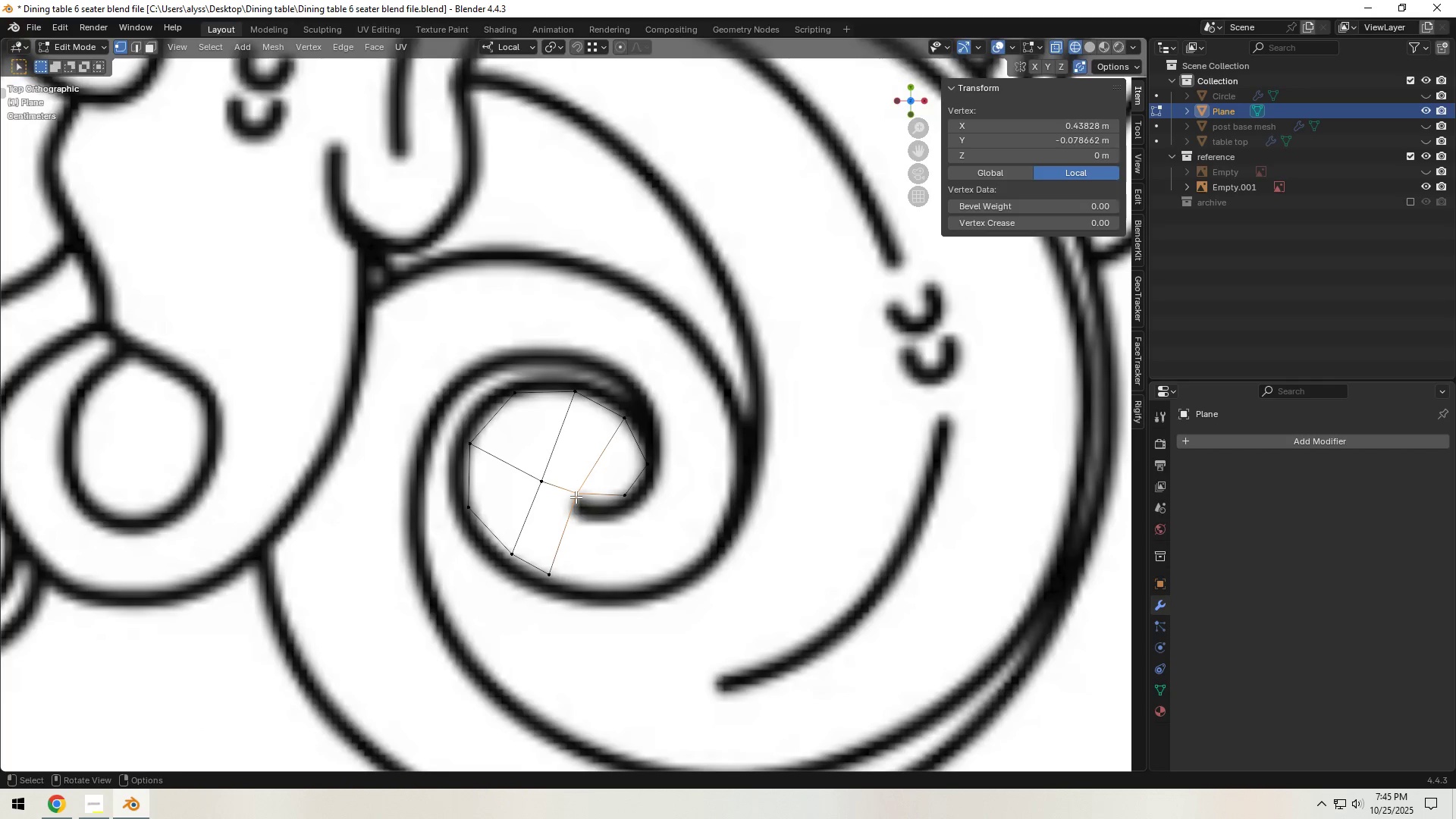 
key(G)
 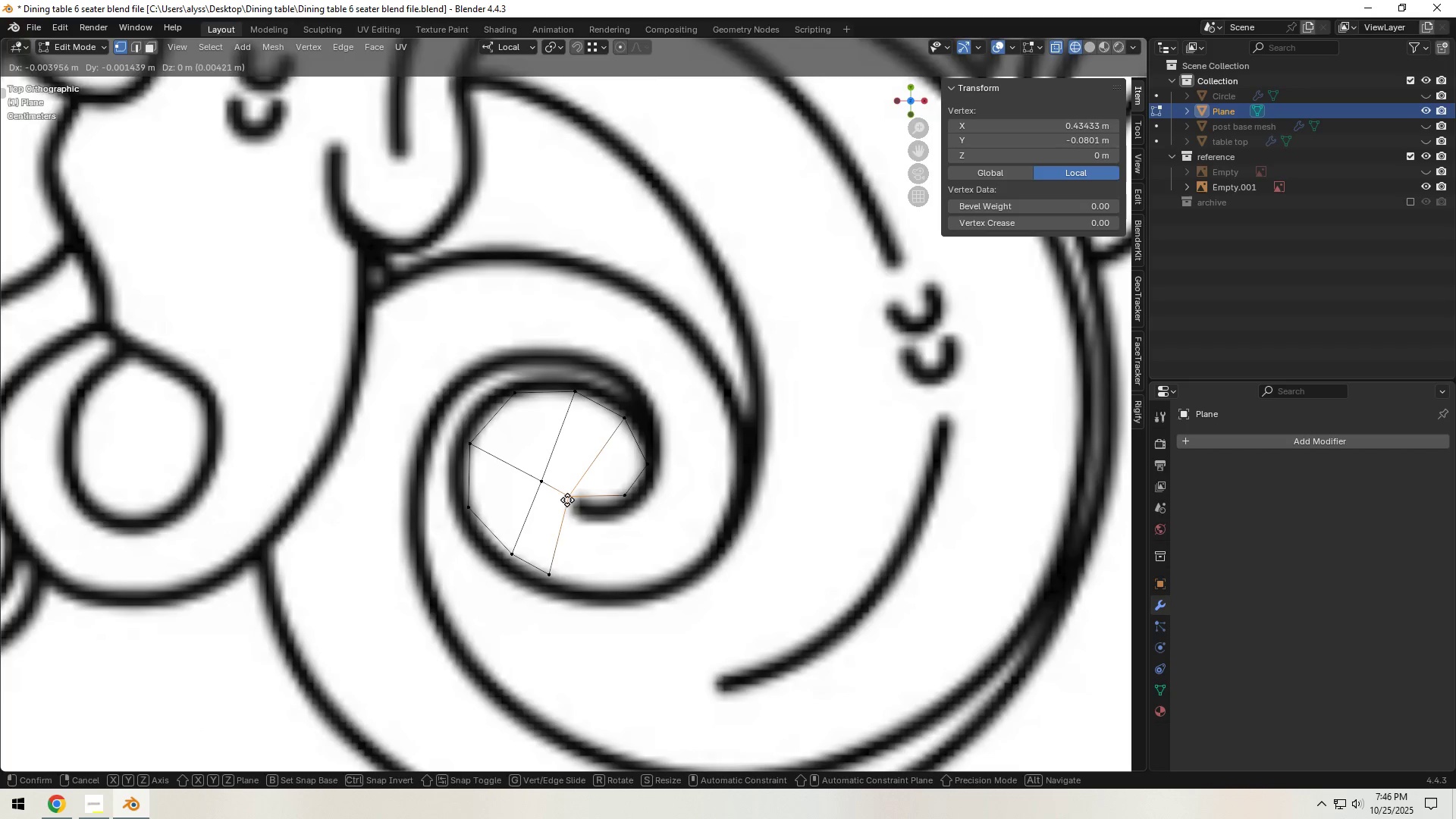 
left_click([567, 500])
 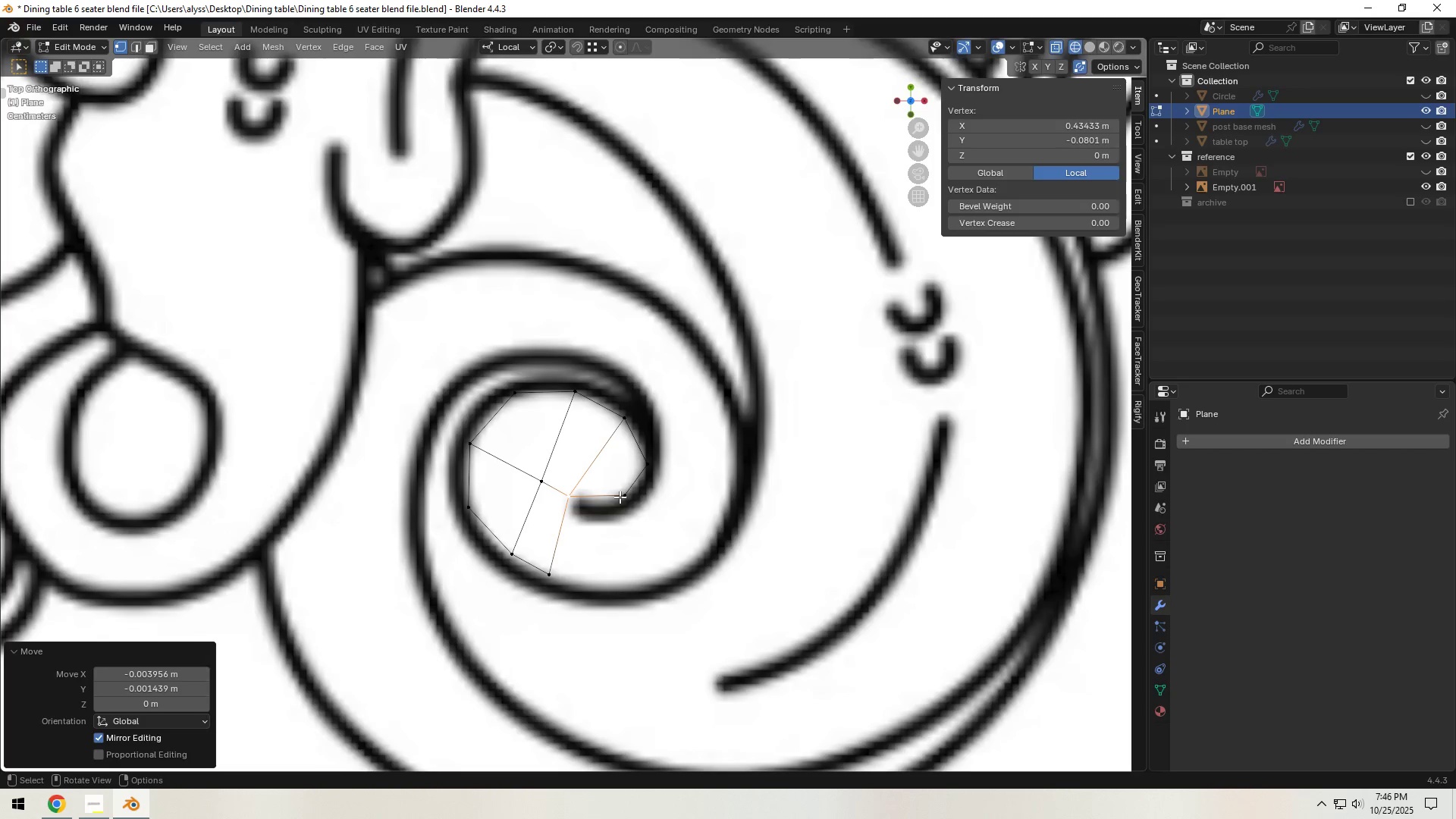 
left_click([620, 496])
 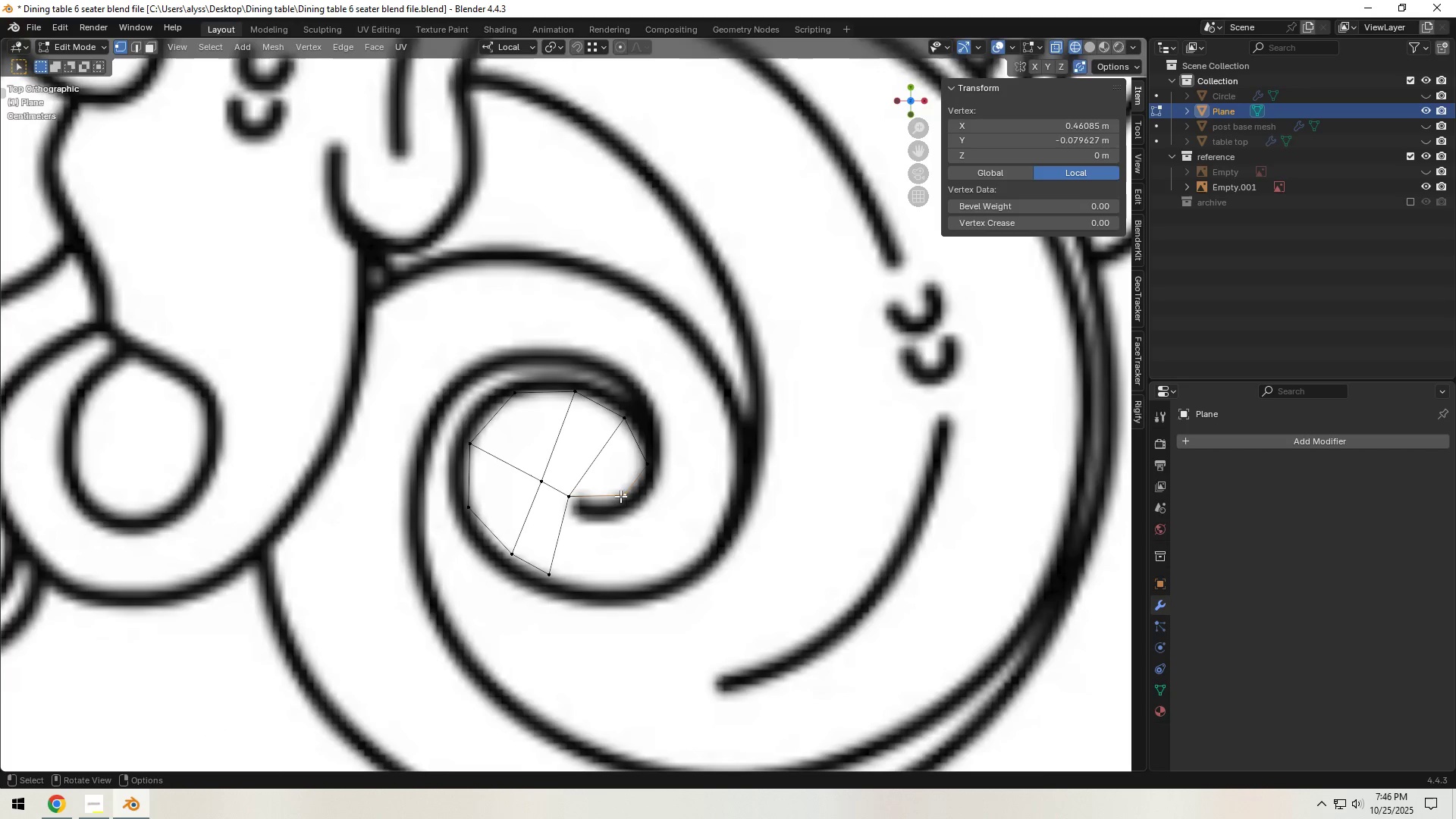 
key(G)
 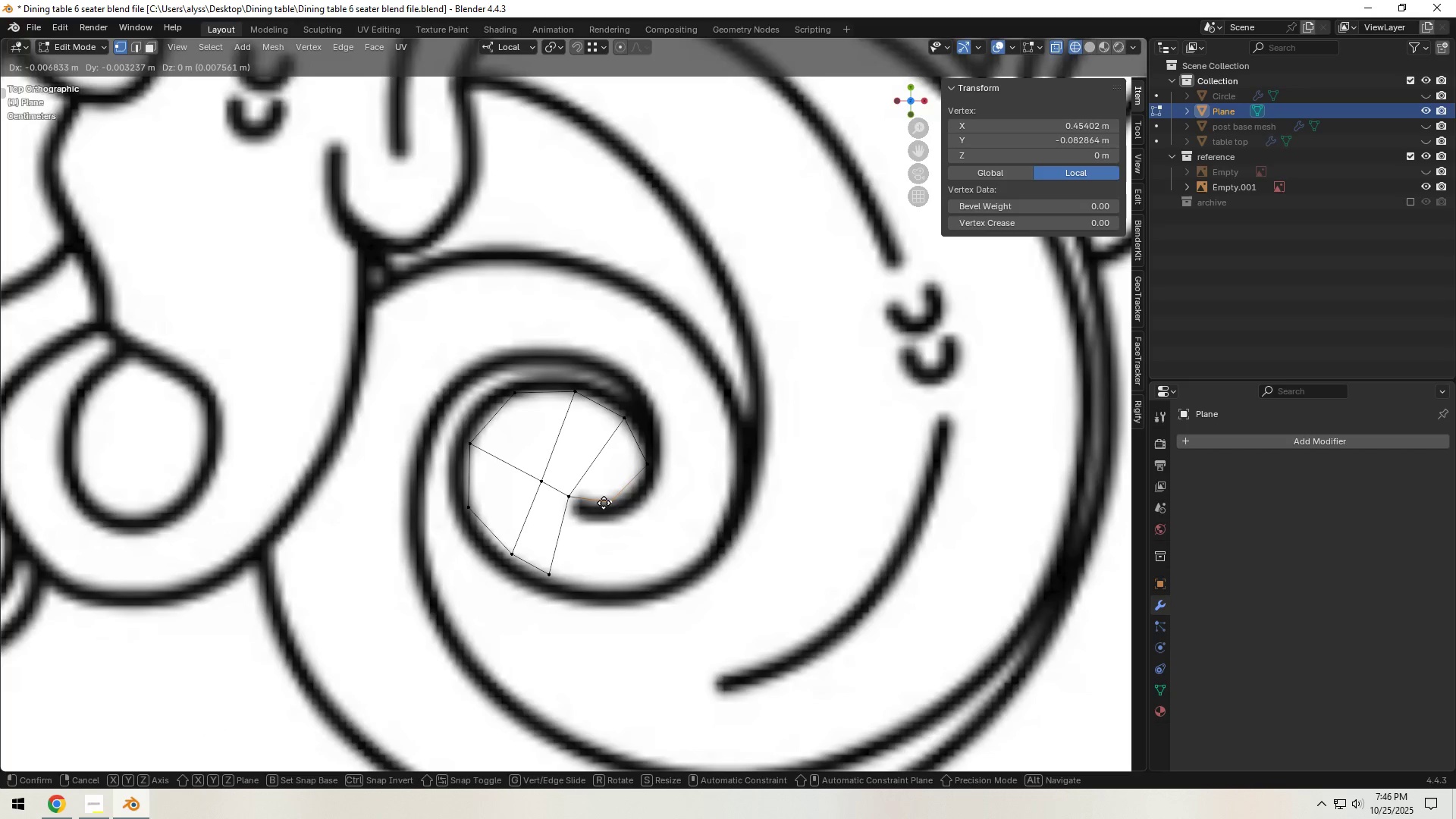 
left_click([604, 503])
 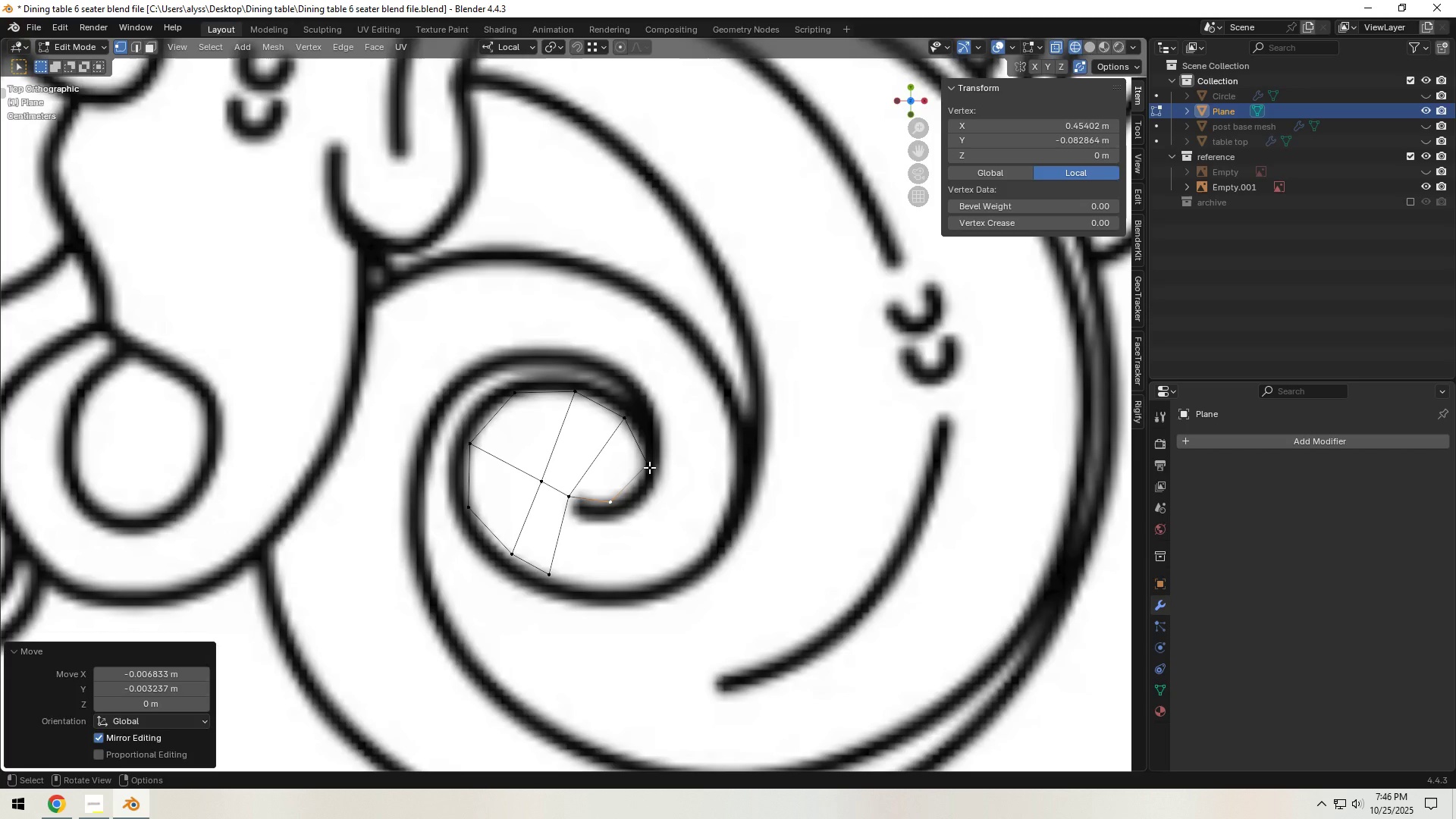 
left_click([649, 467])
 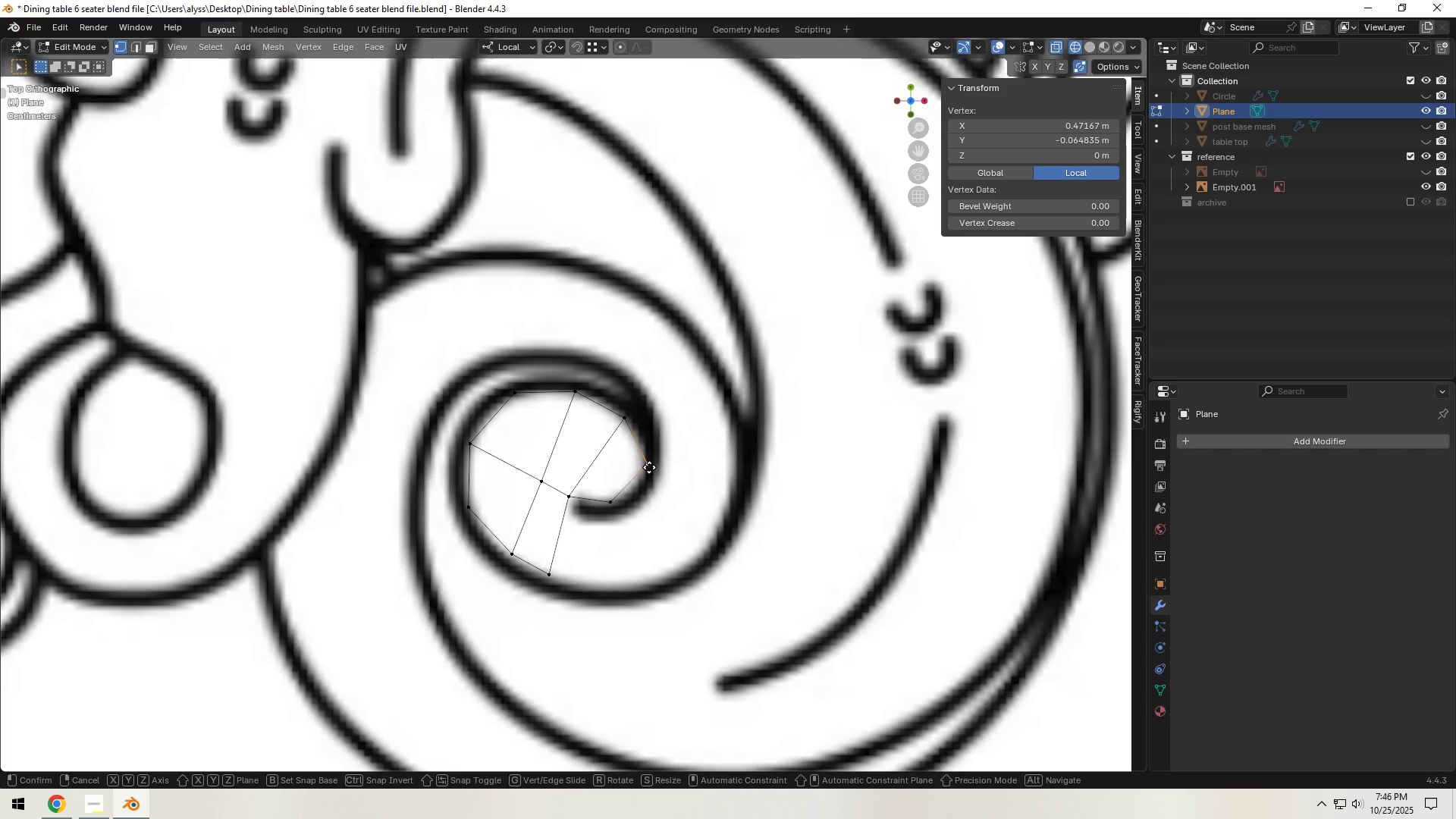 
key(G)
 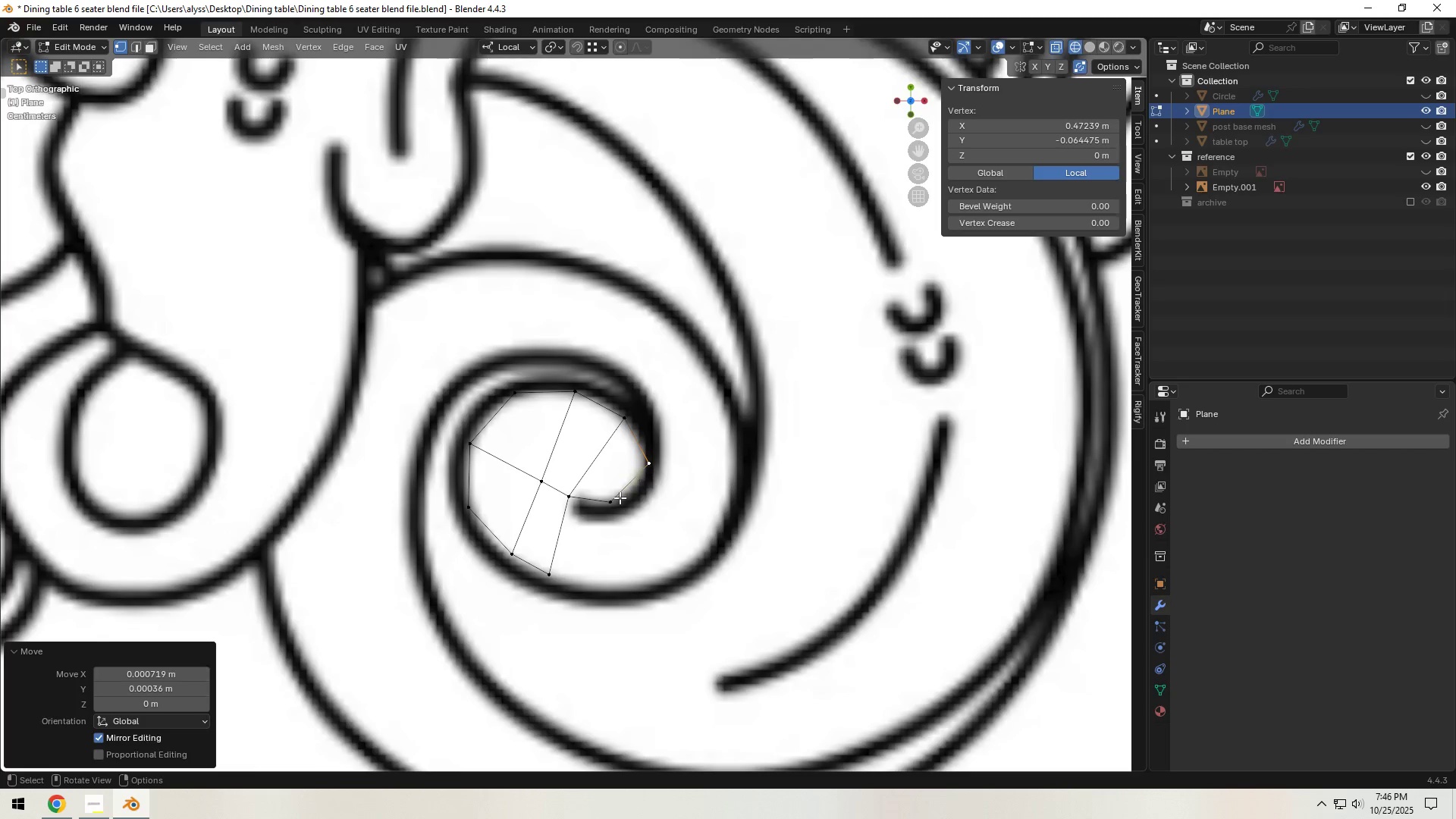 
double_click([614, 499])
 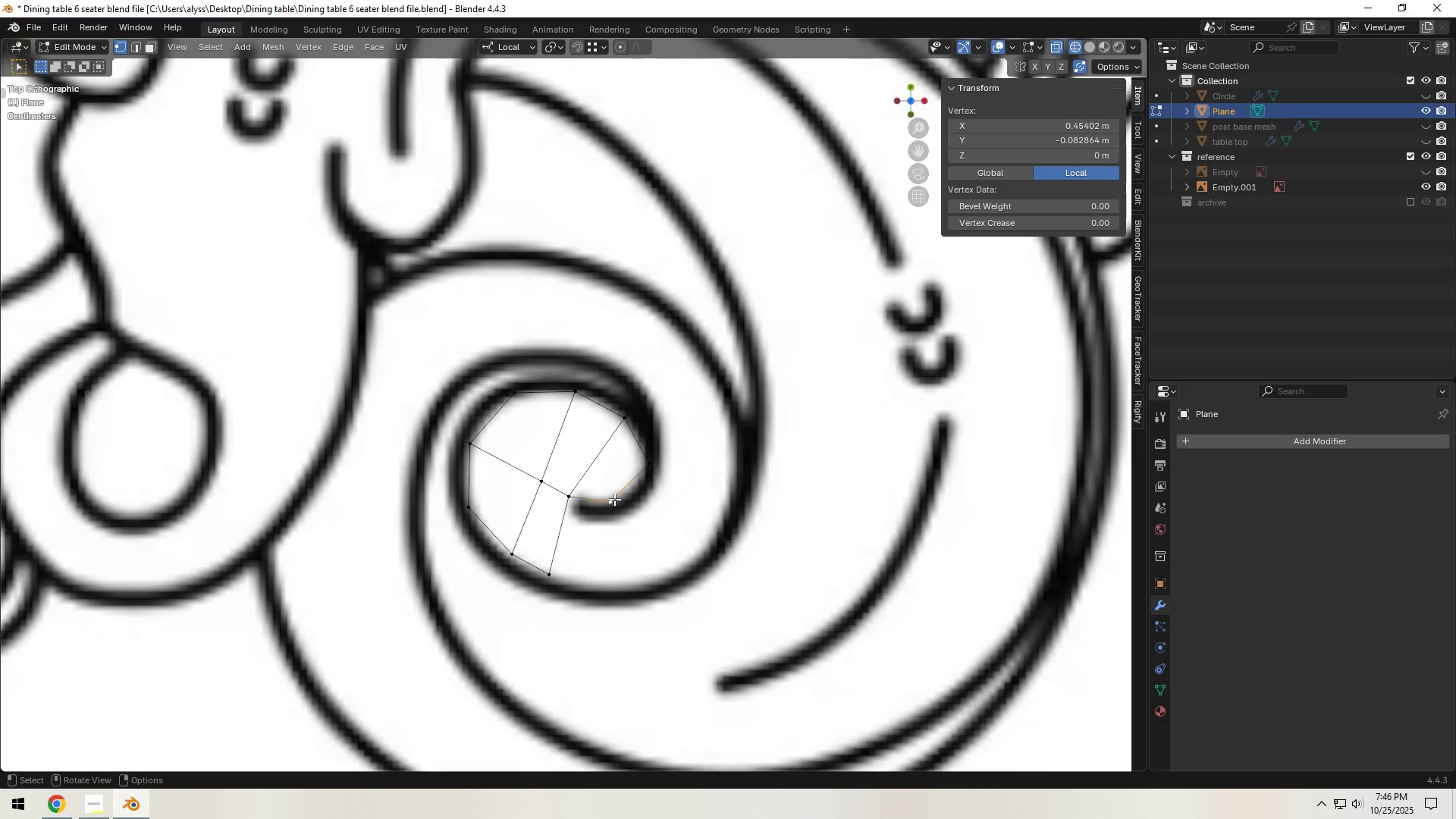 
key(G)
 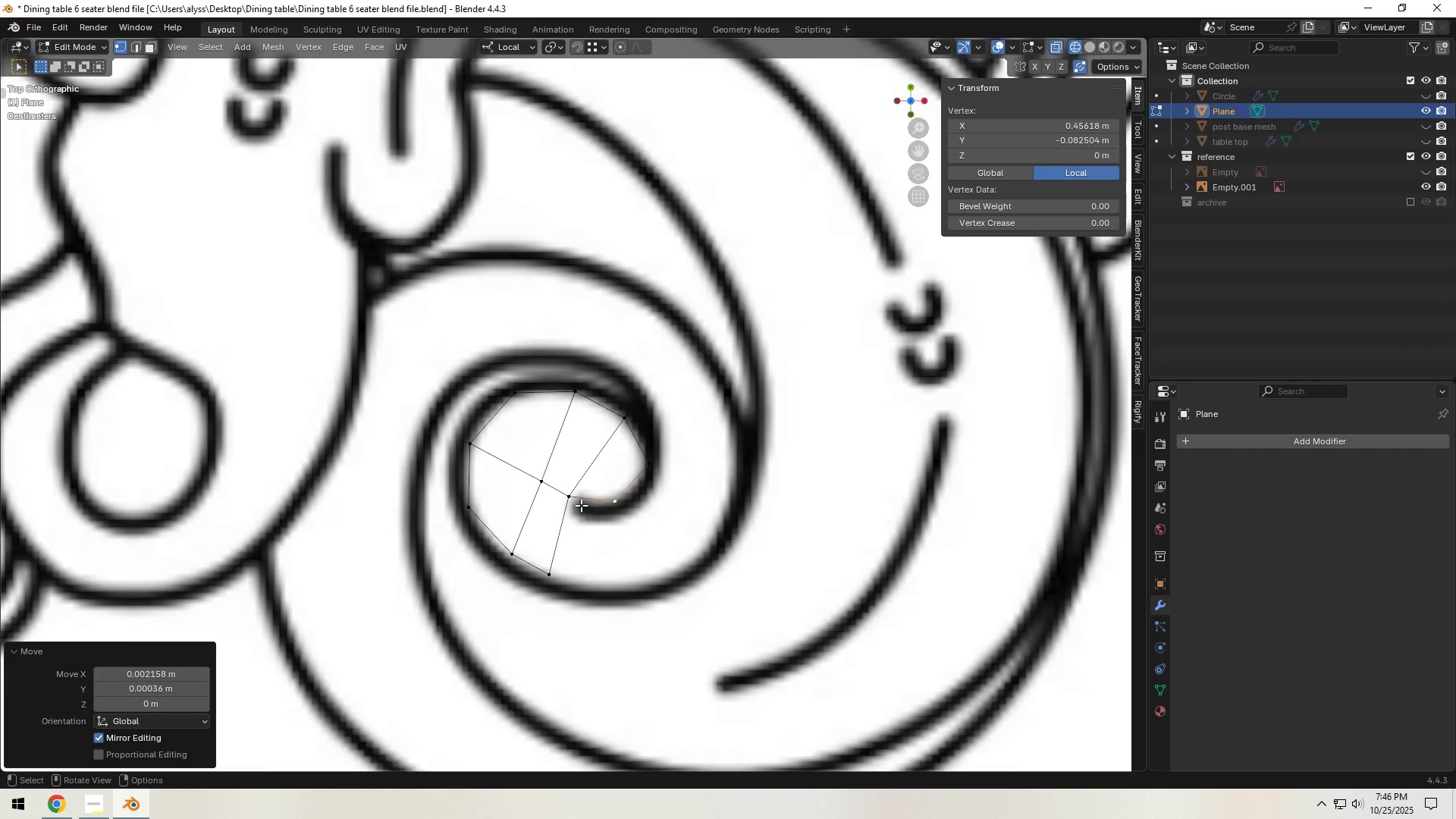 
double_click([564, 500])
 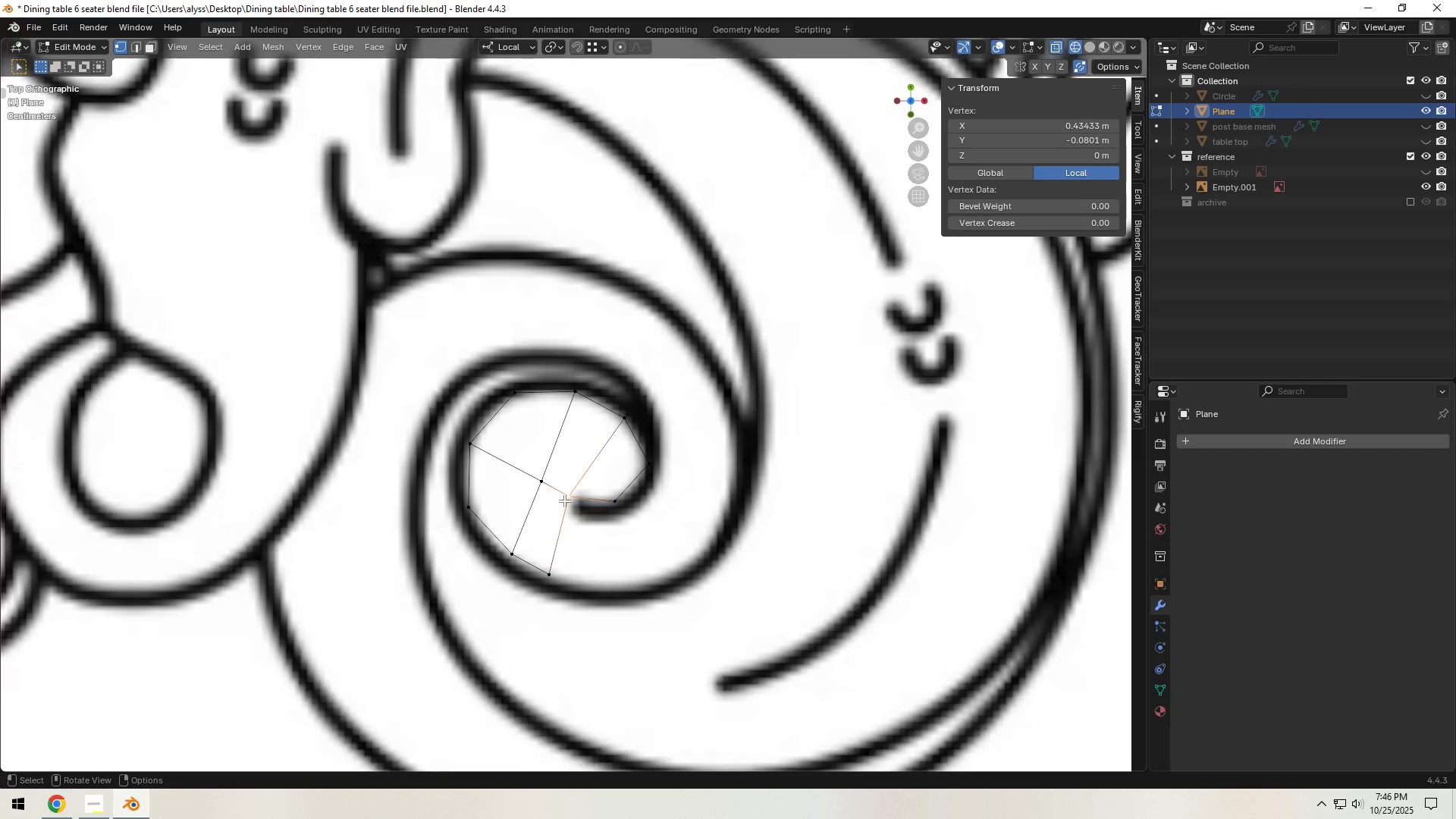 
key(G)
 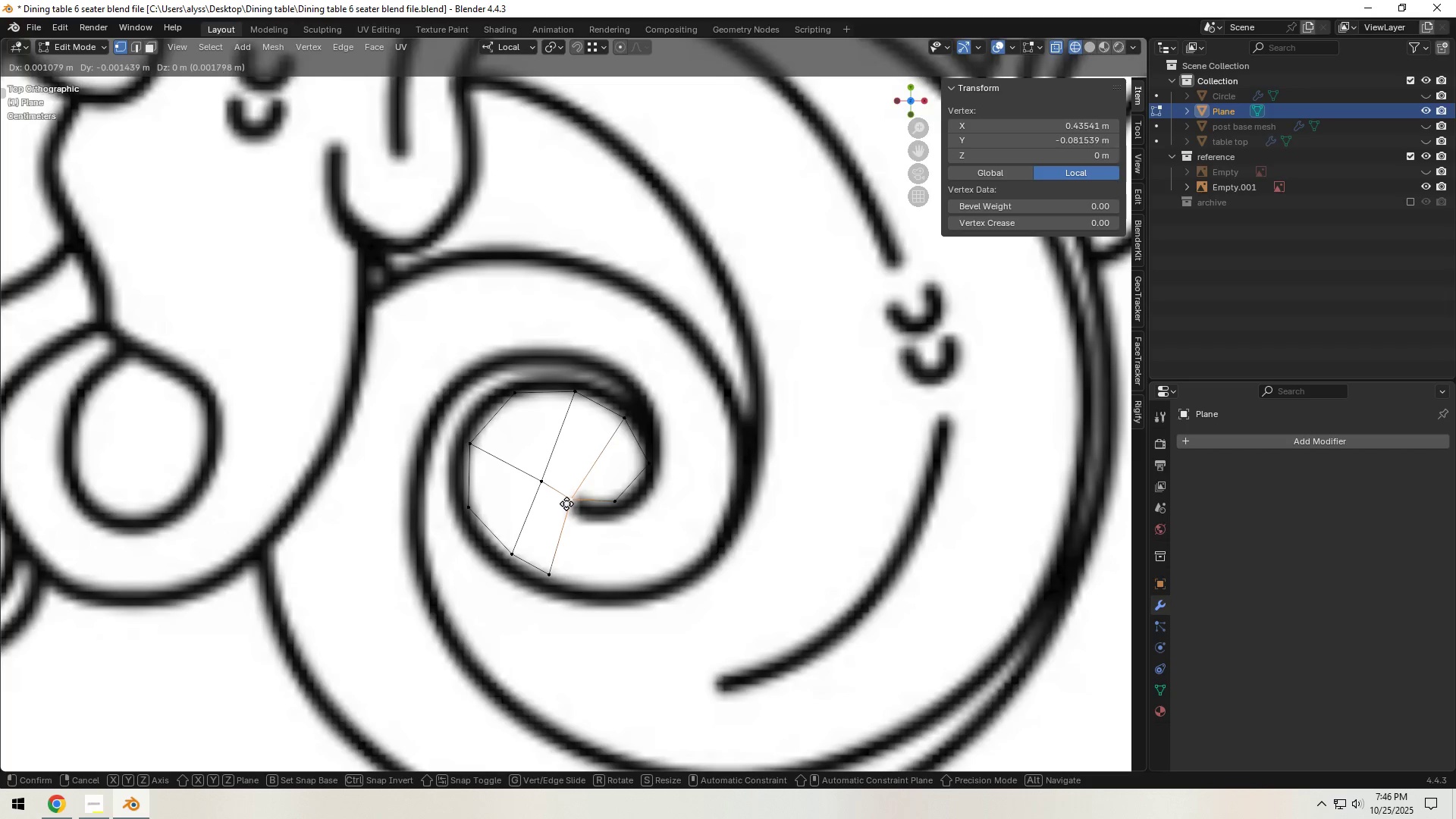 
left_click([566, 504])
 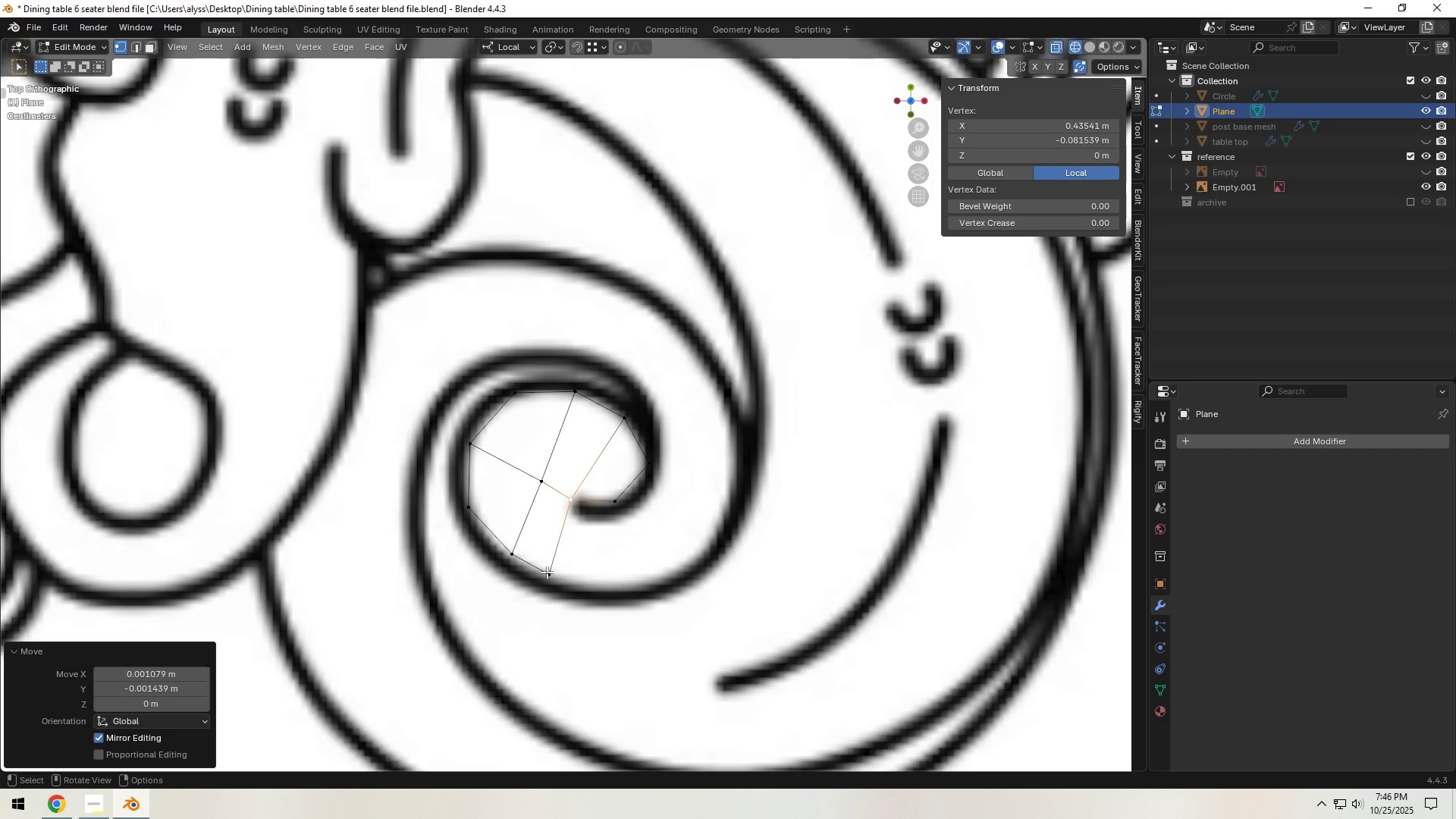 
left_click([547, 572])
 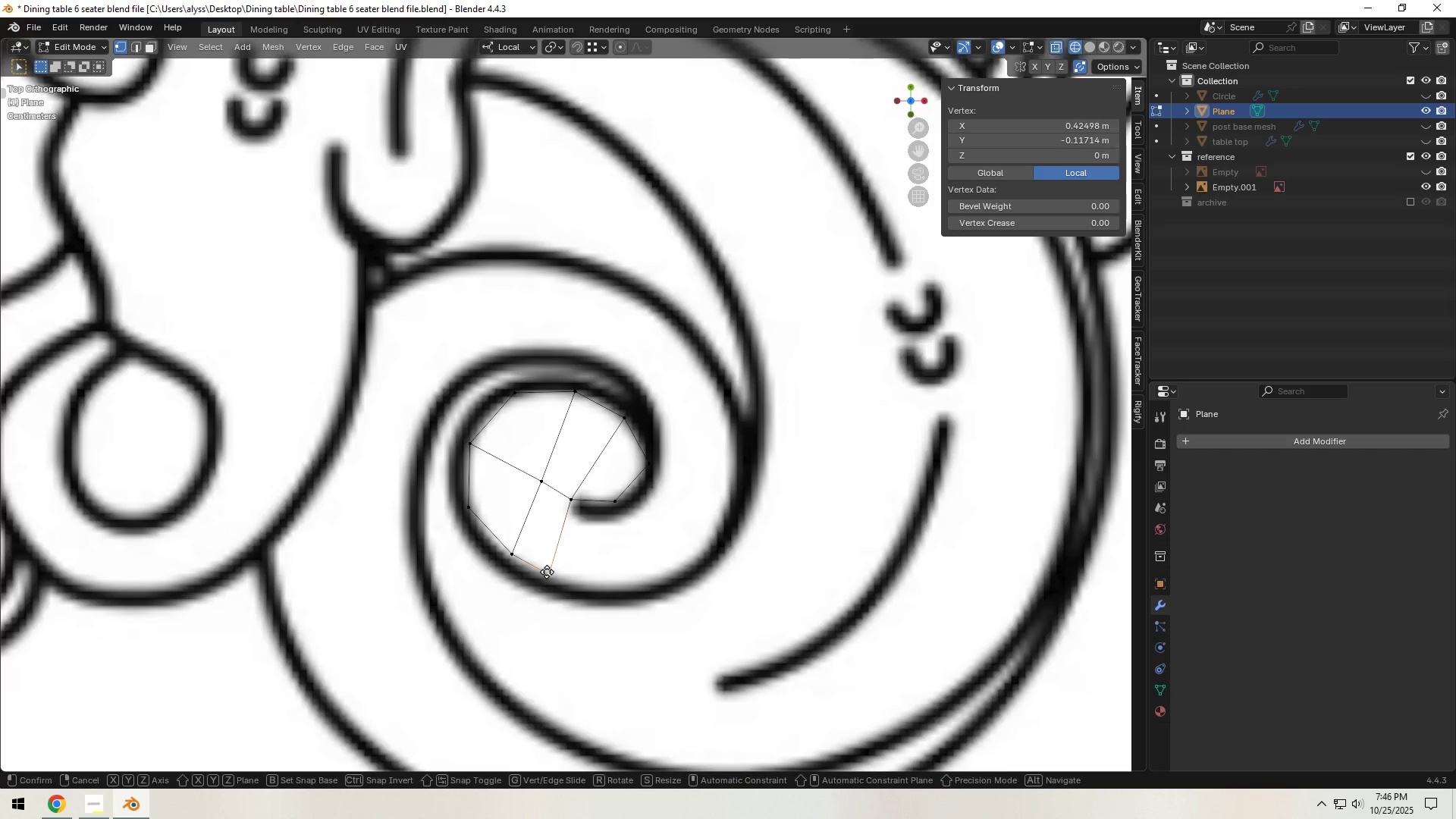 
key(G)
 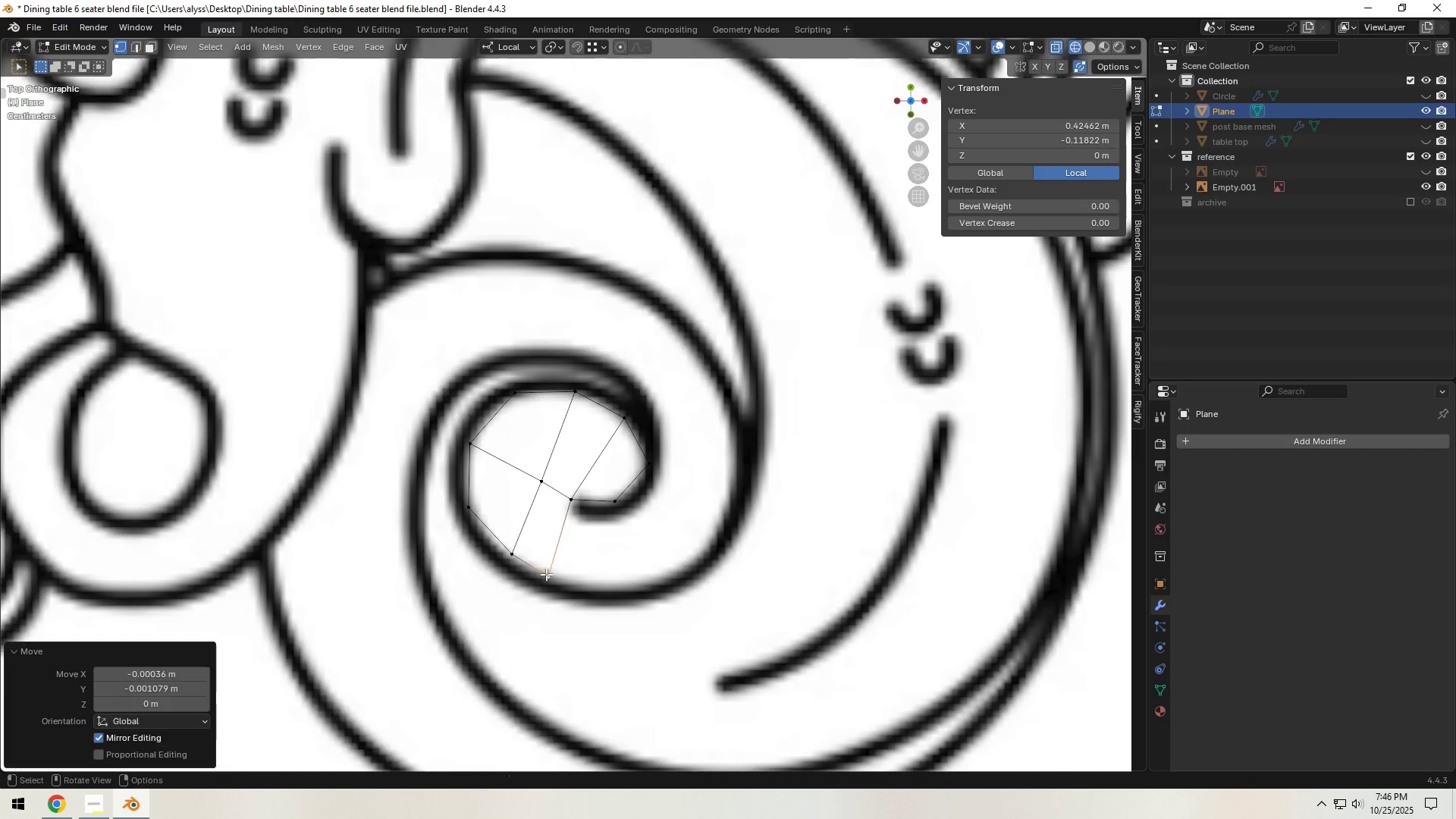 
left_click([546, 574])
 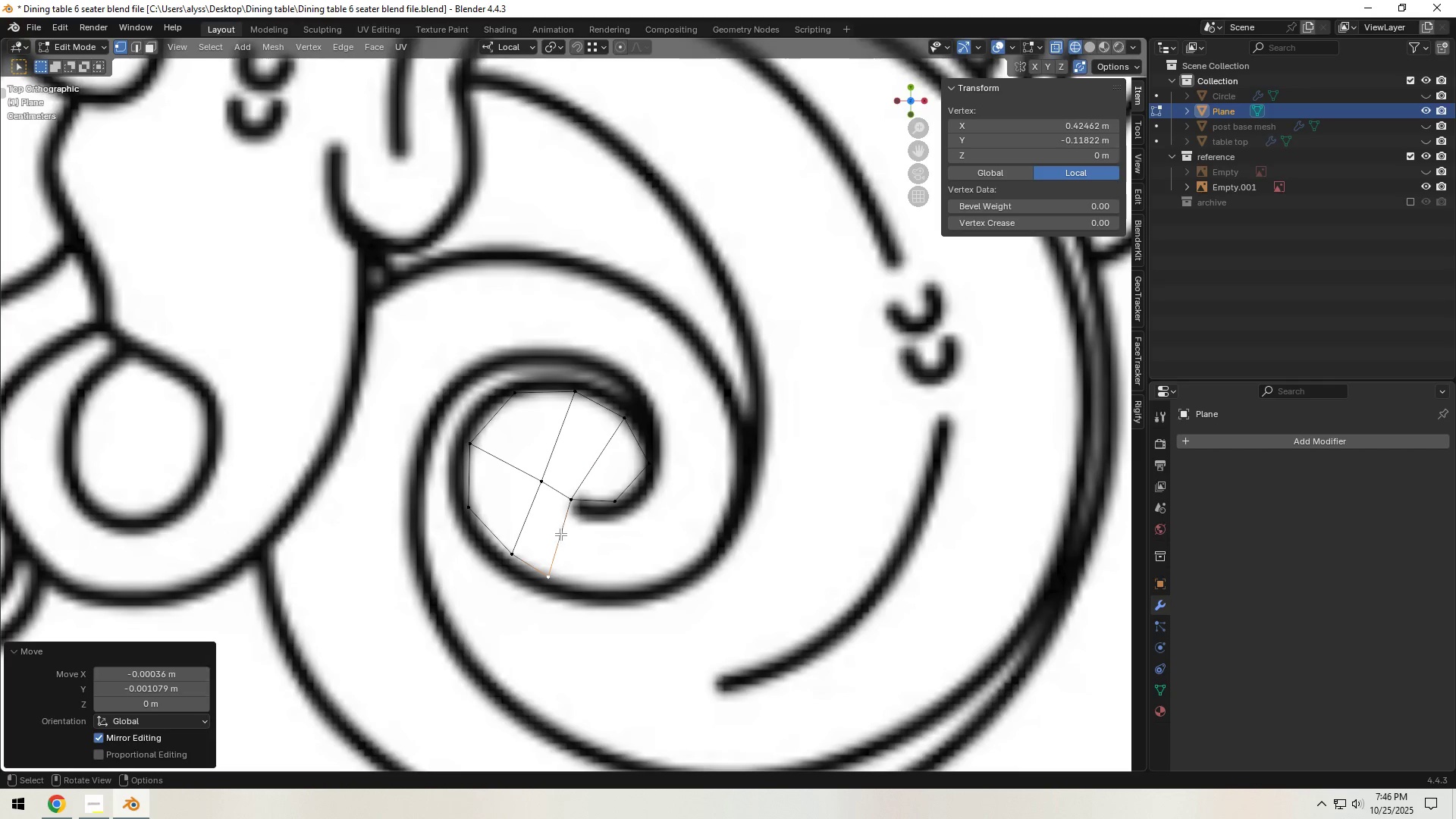 
key(2)
 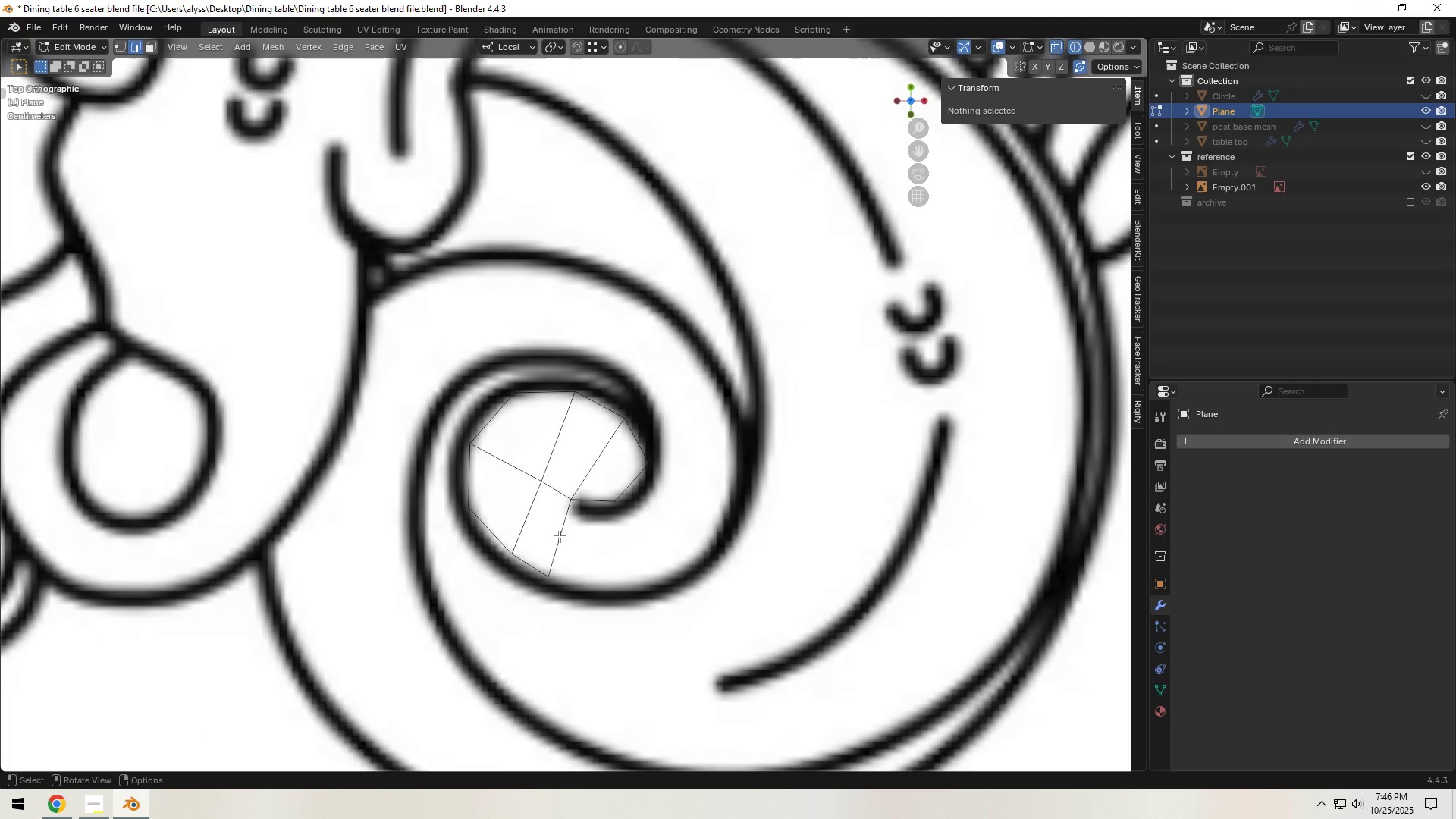 
left_click([559, 536])
 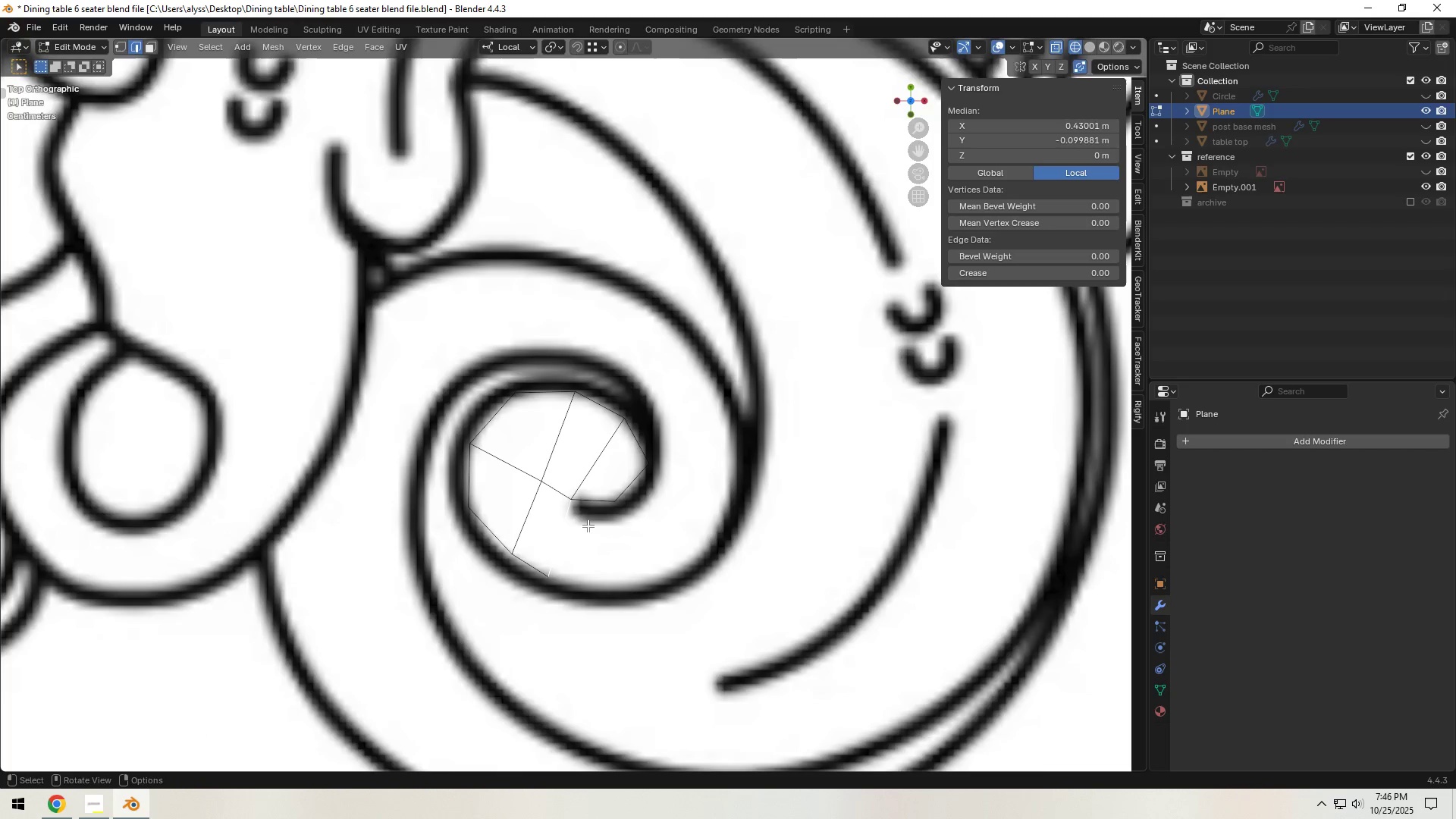 
type(eeee1)
 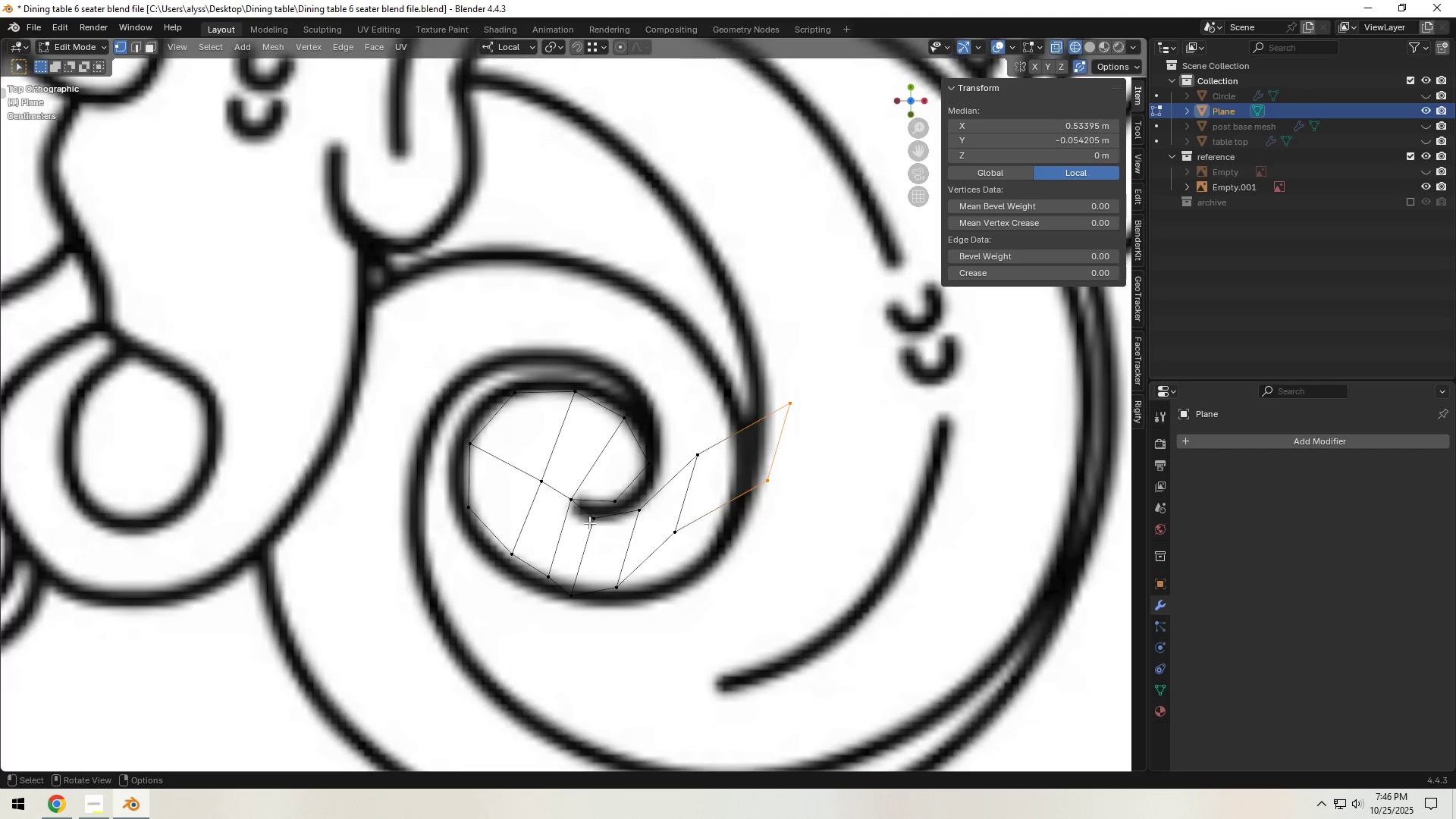 
left_click([589, 522])
 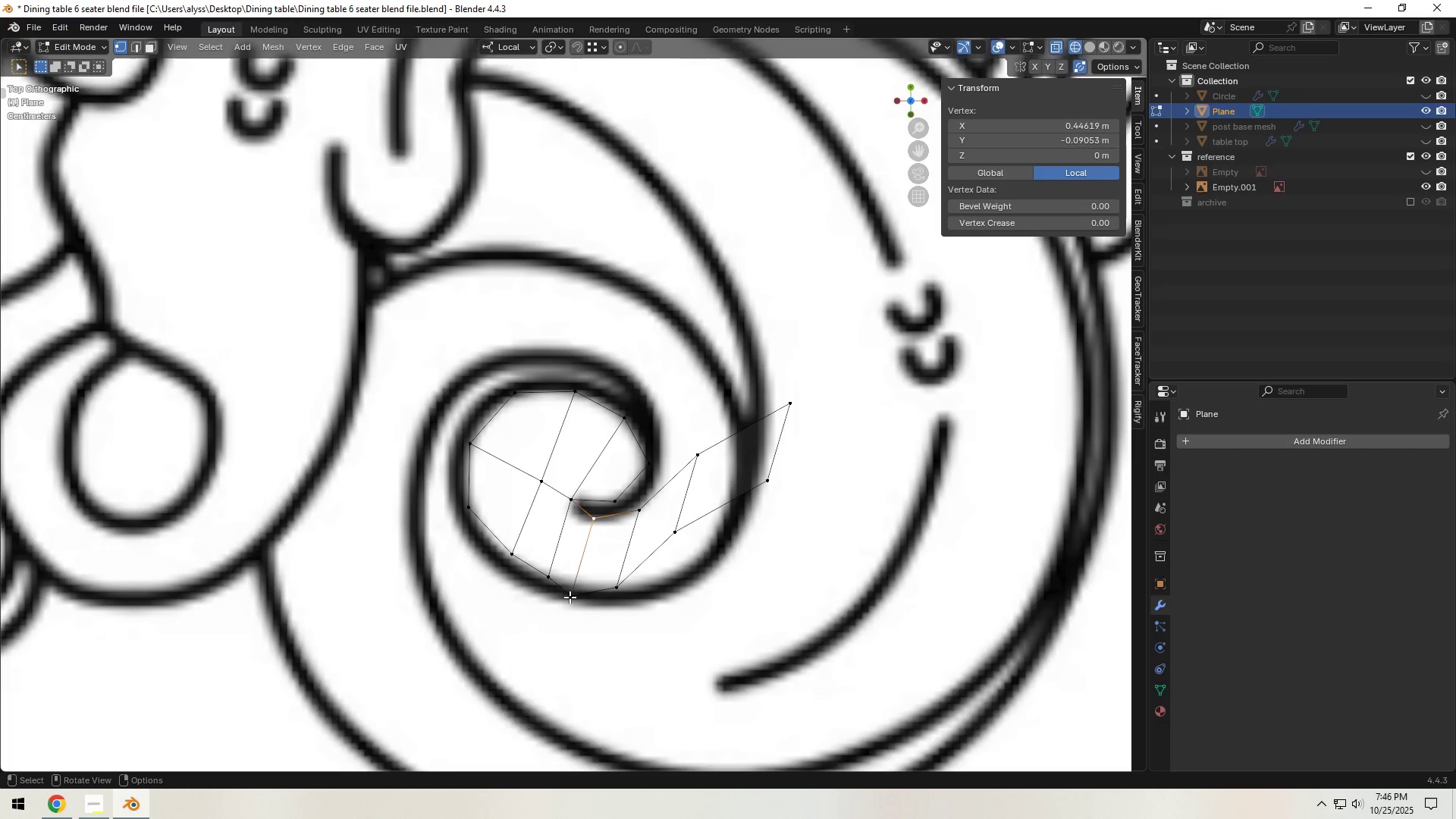 
left_click([570, 597])
 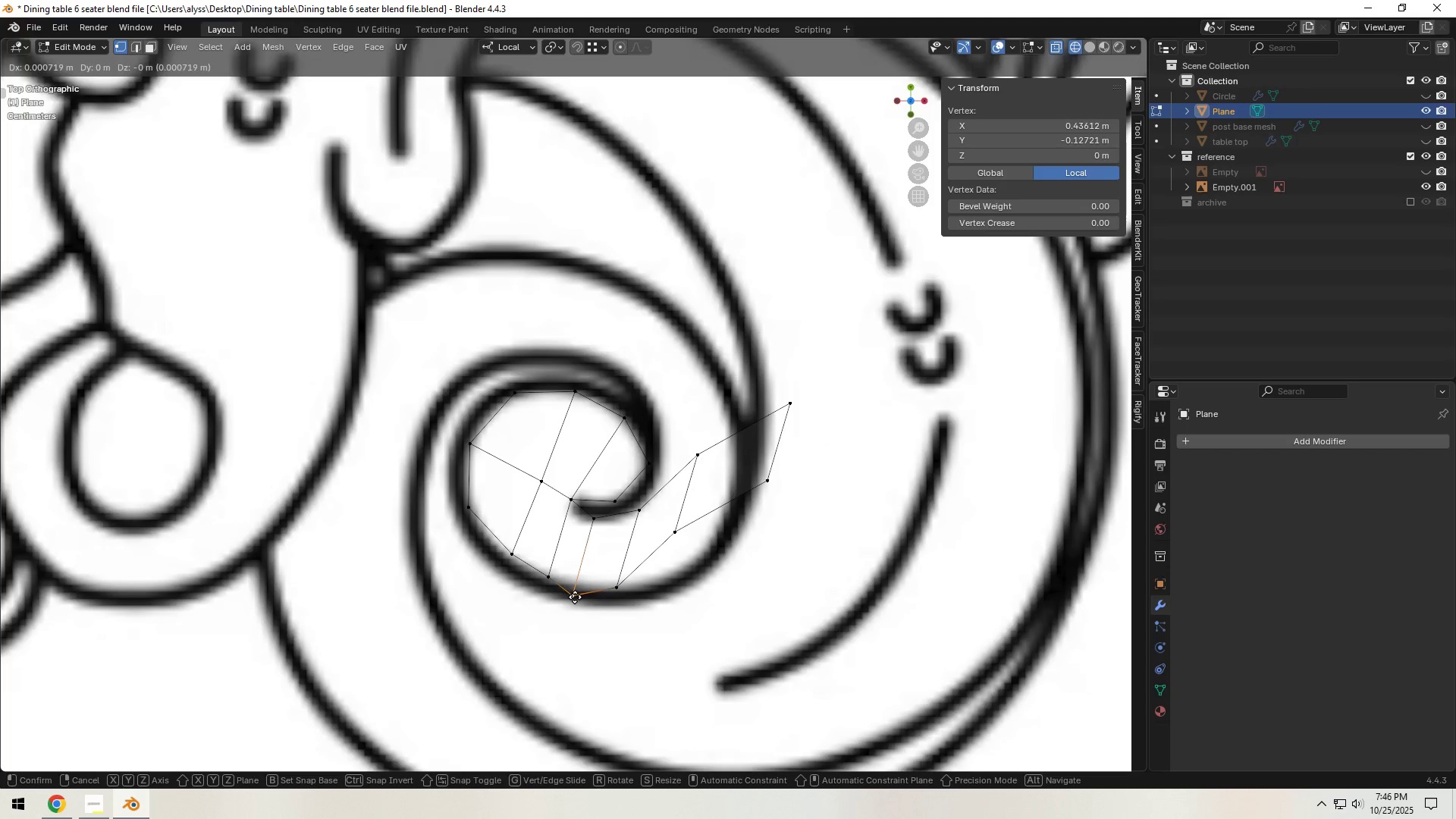 
key(G)
 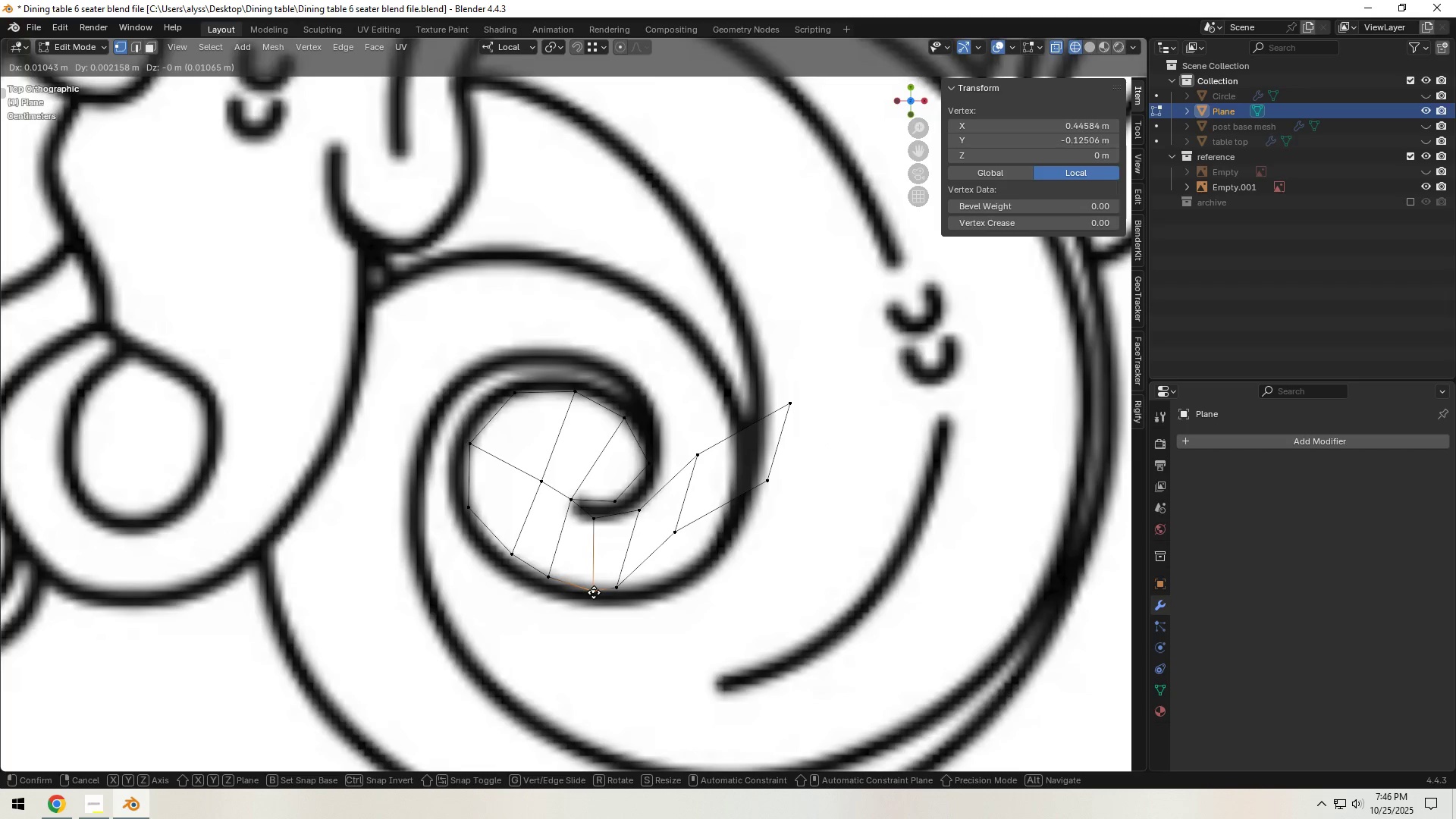 
left_click([594, 592])
 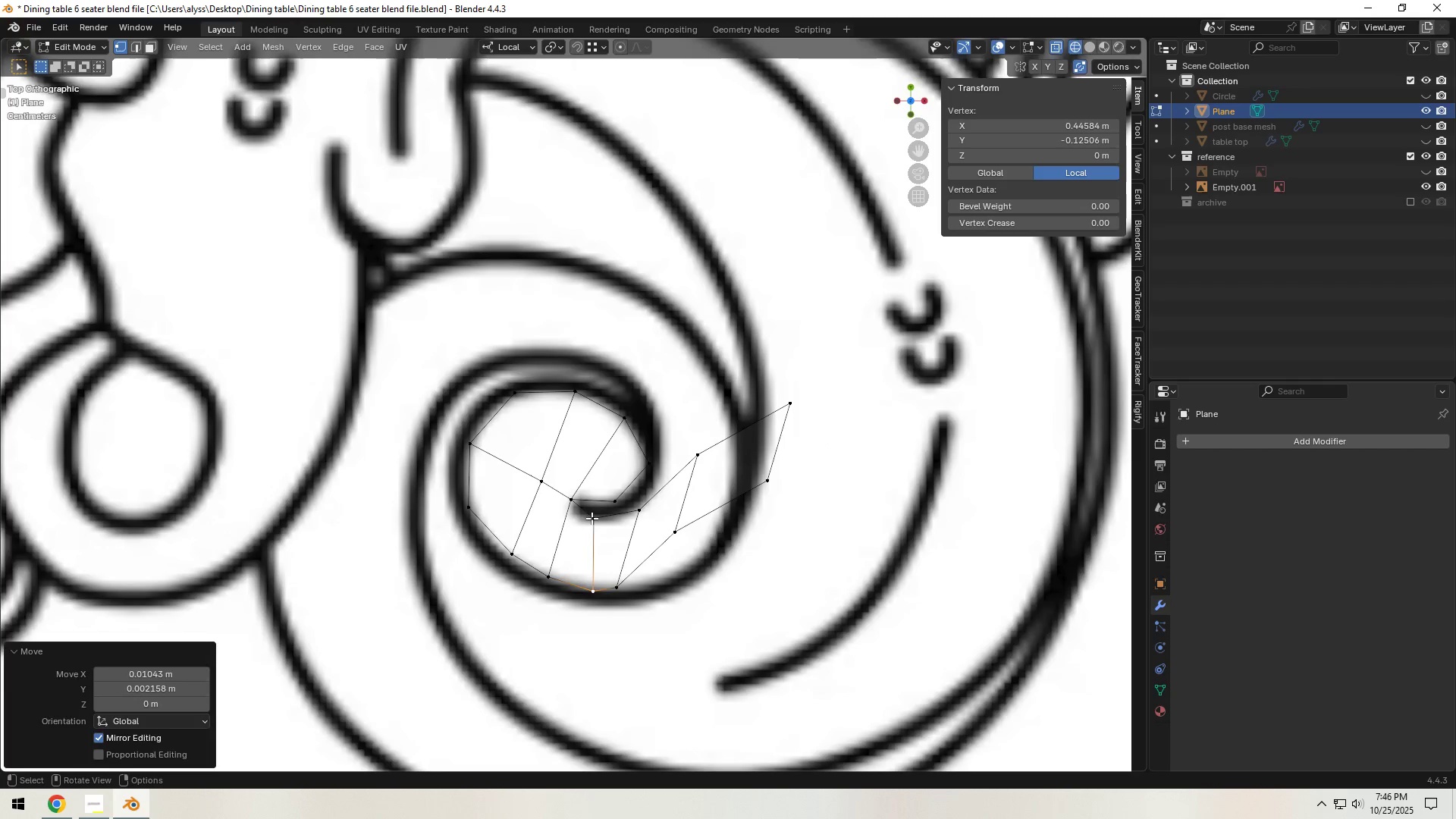 
left_click([592, 518])
 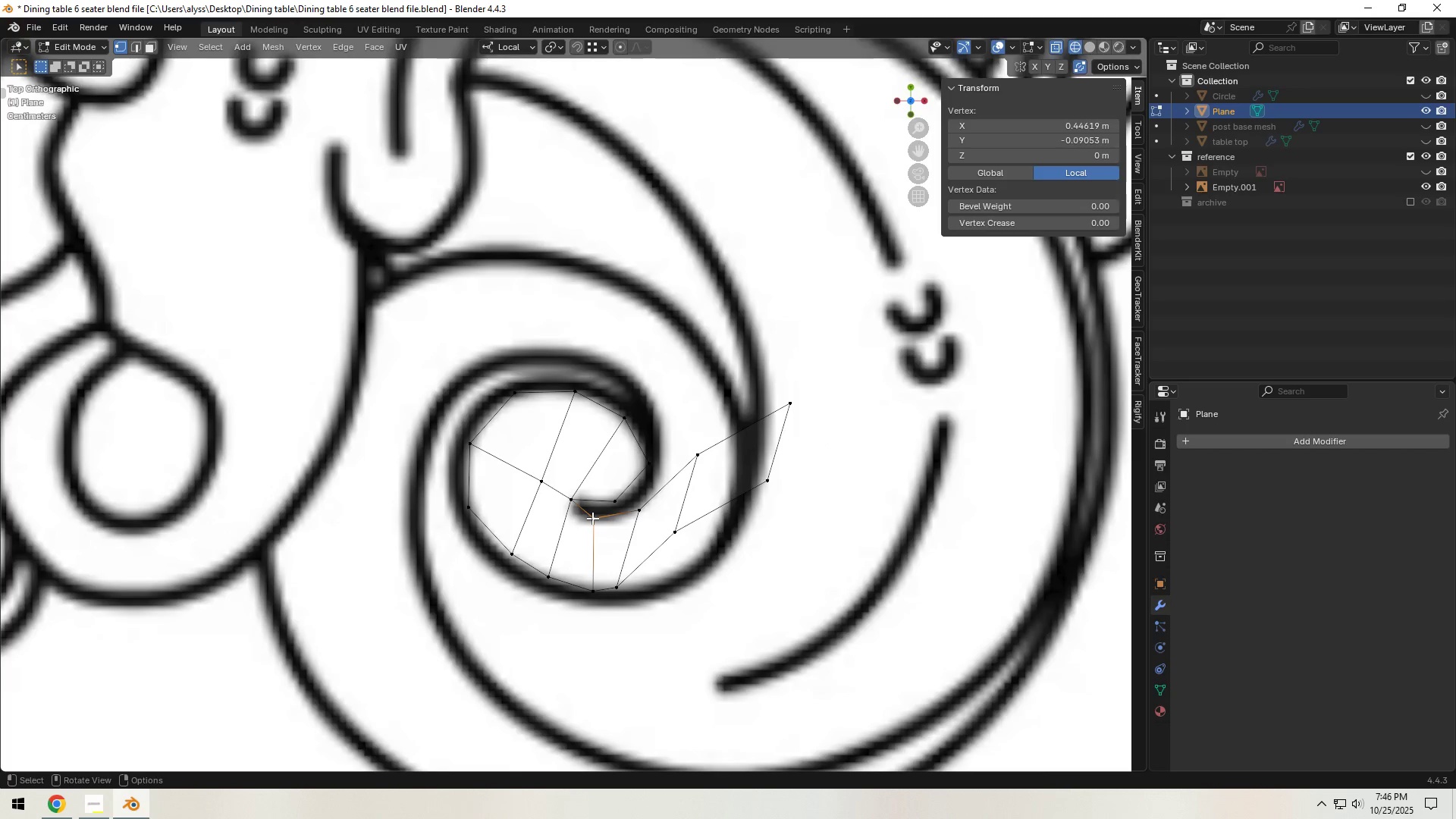 
key(G)
 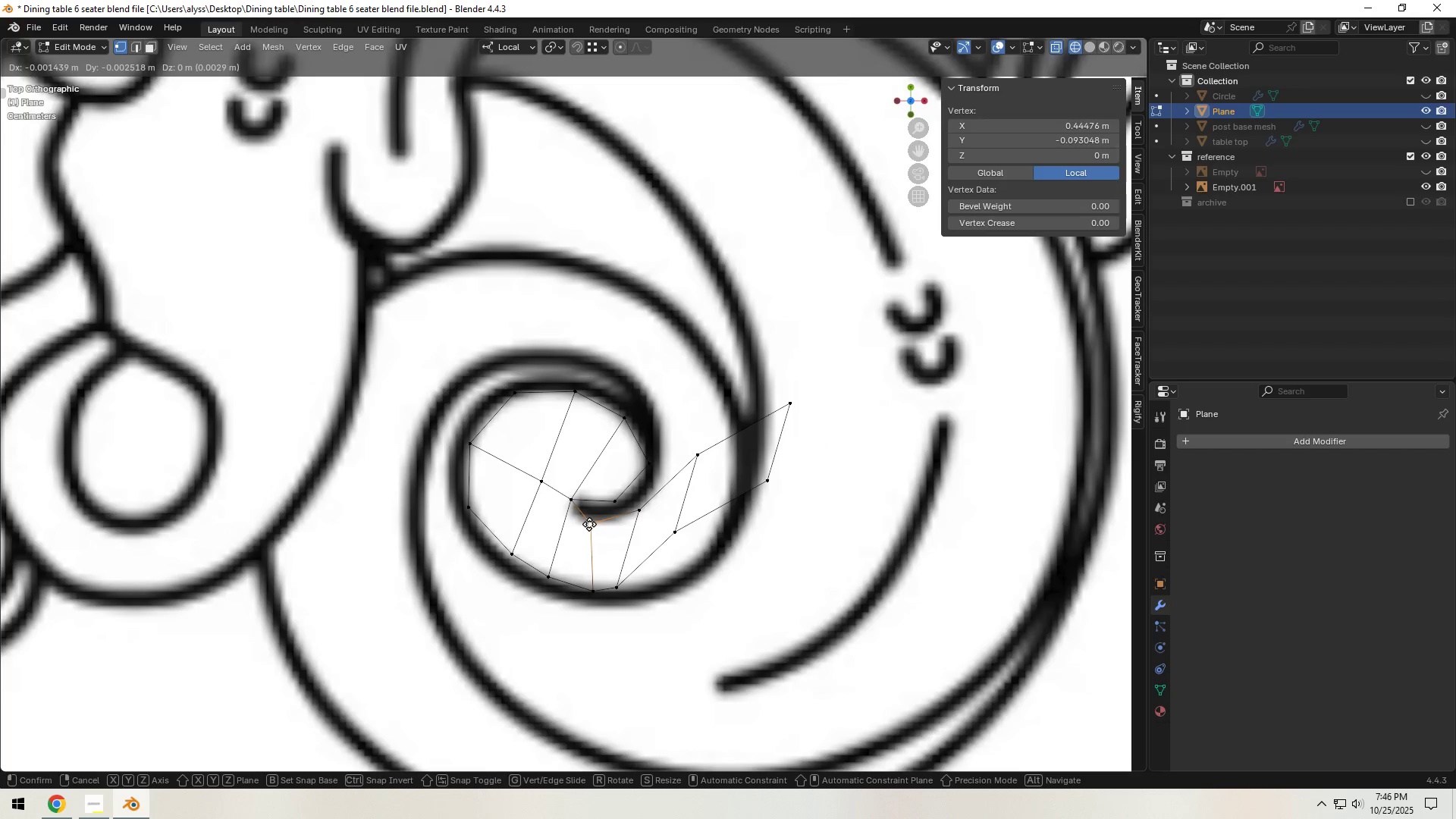 
left_click([588, 524])
 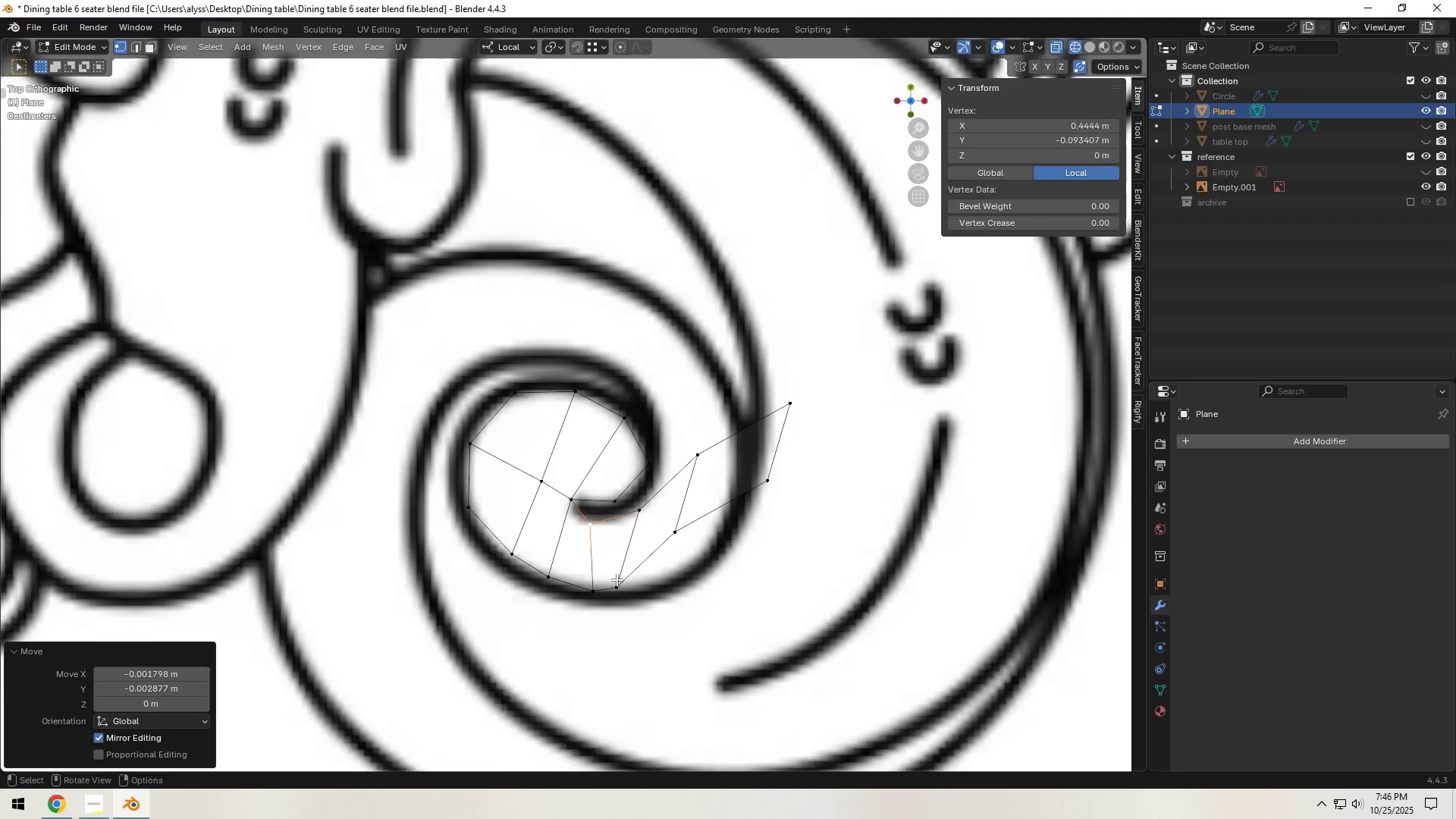 
left_click([617, 583])
 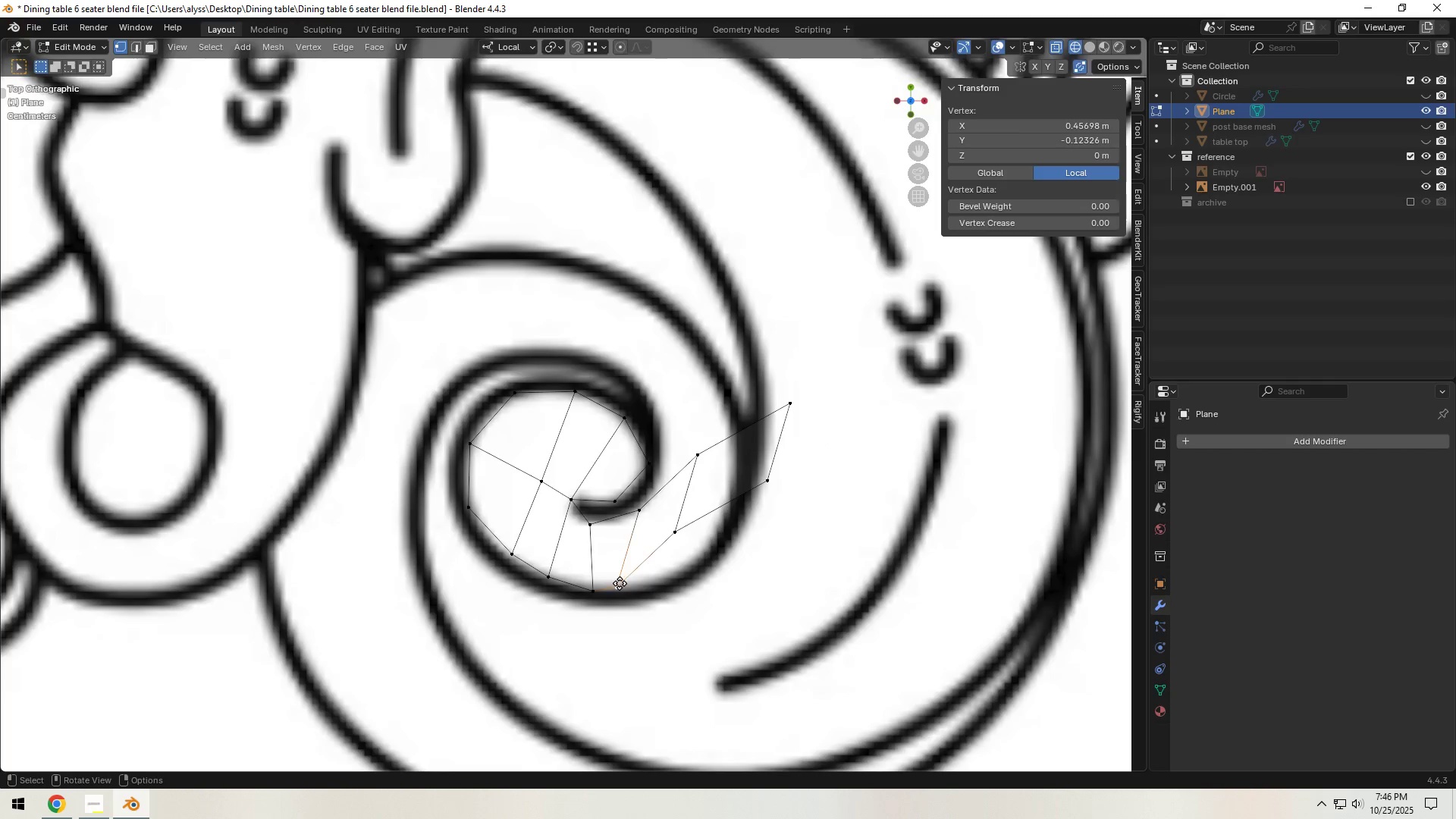 
key(G)
 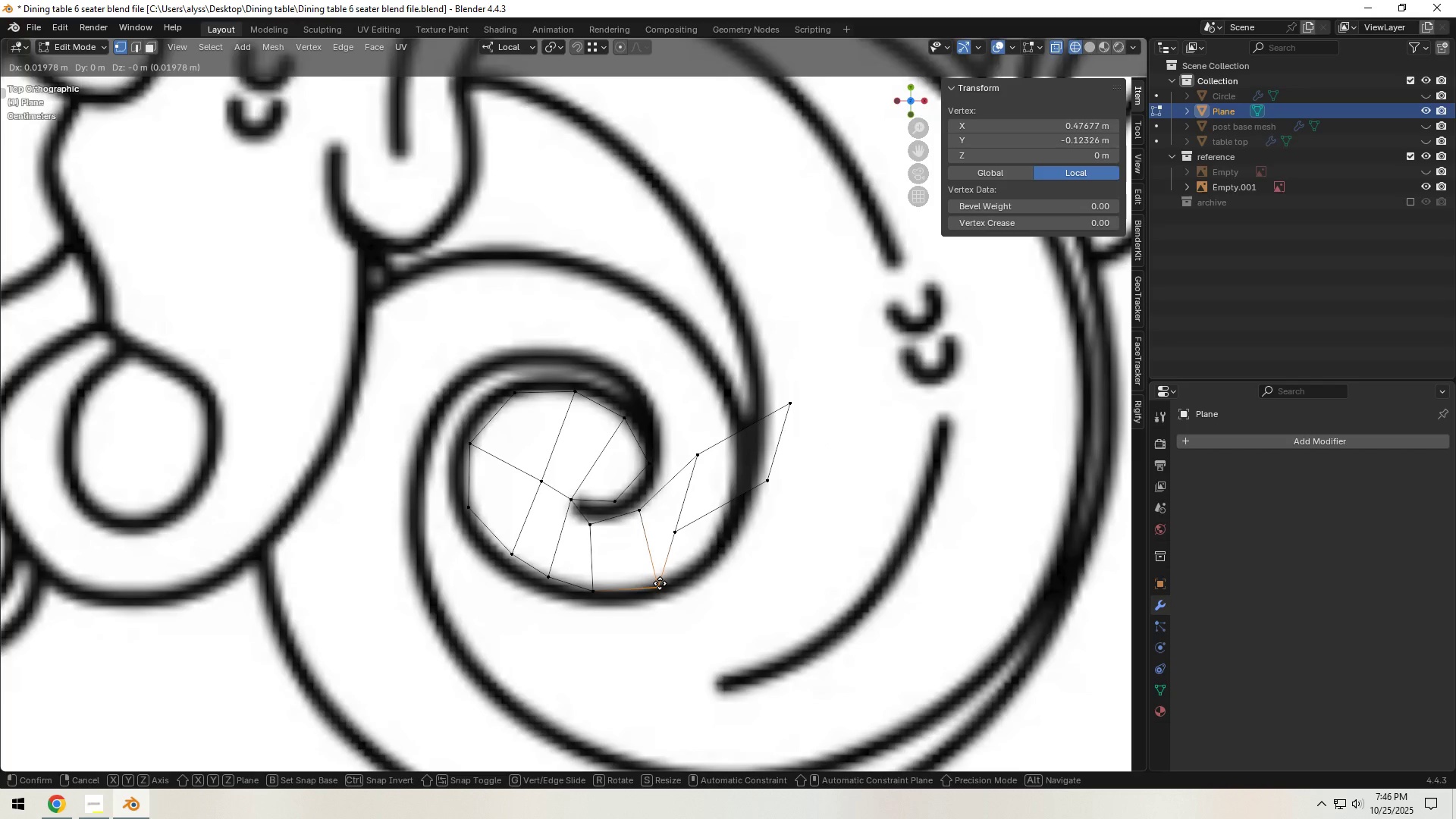 
left_click([660, 583])
 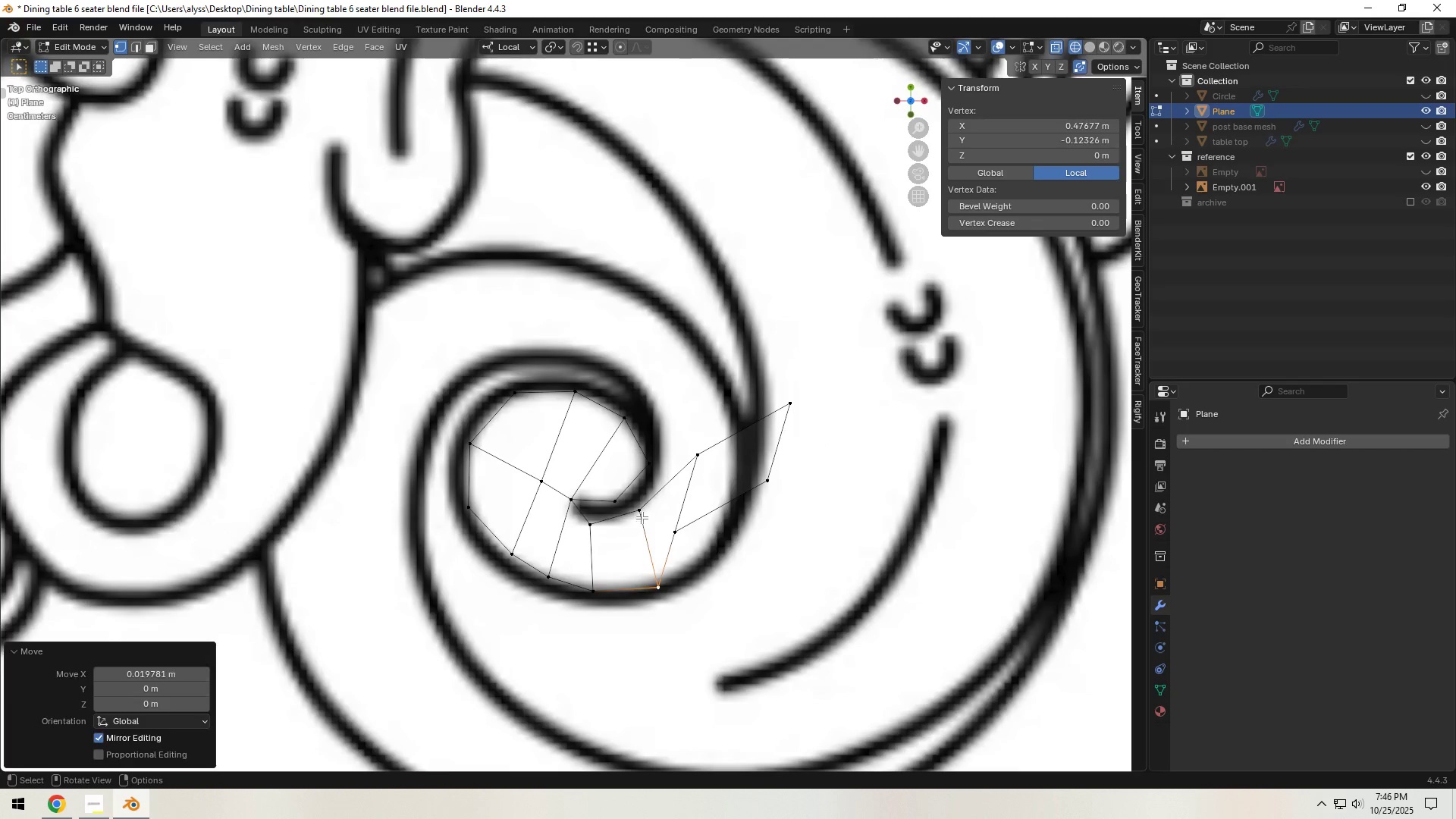 
double_click([642, 517])
 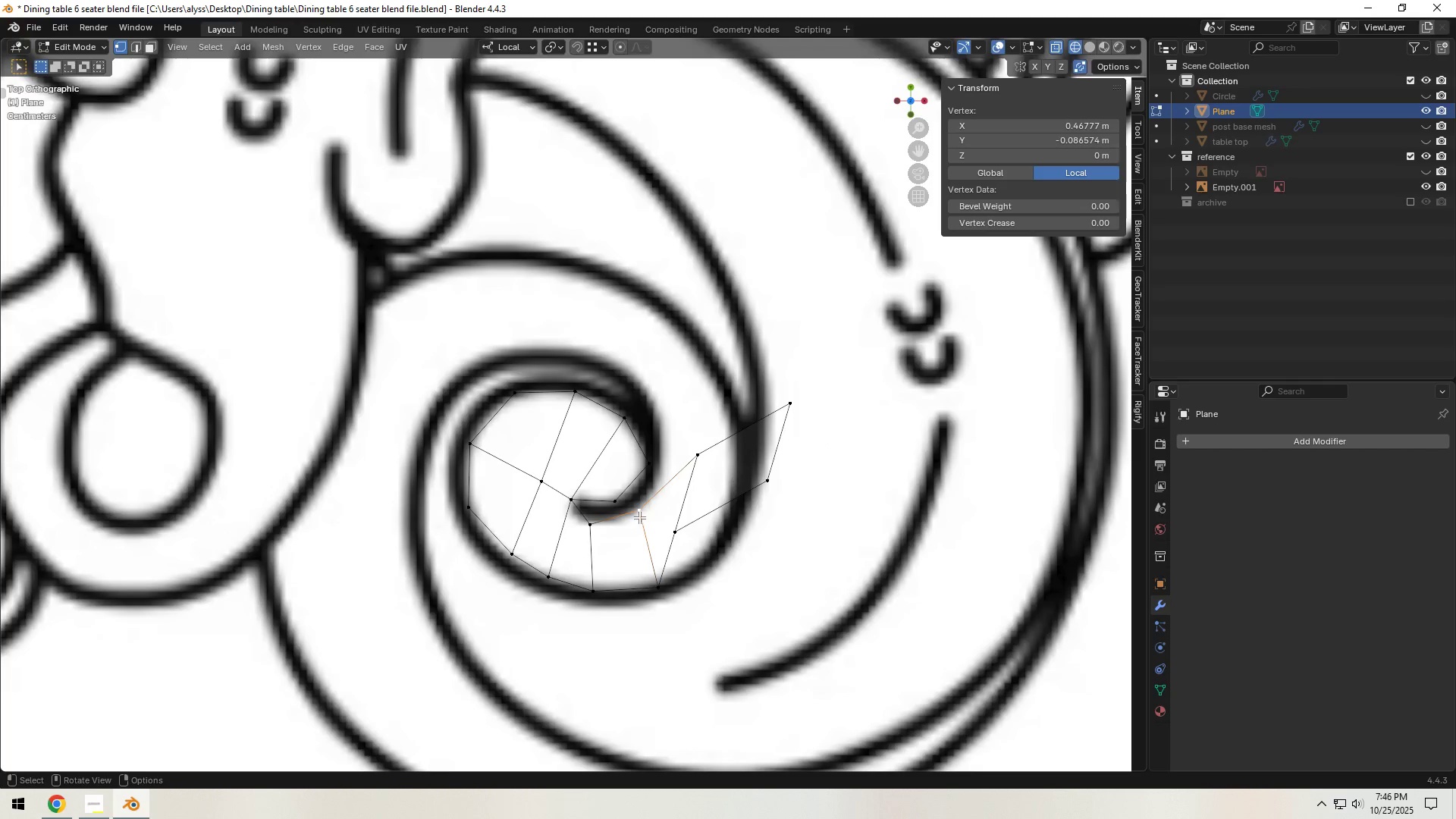 
key(G)
 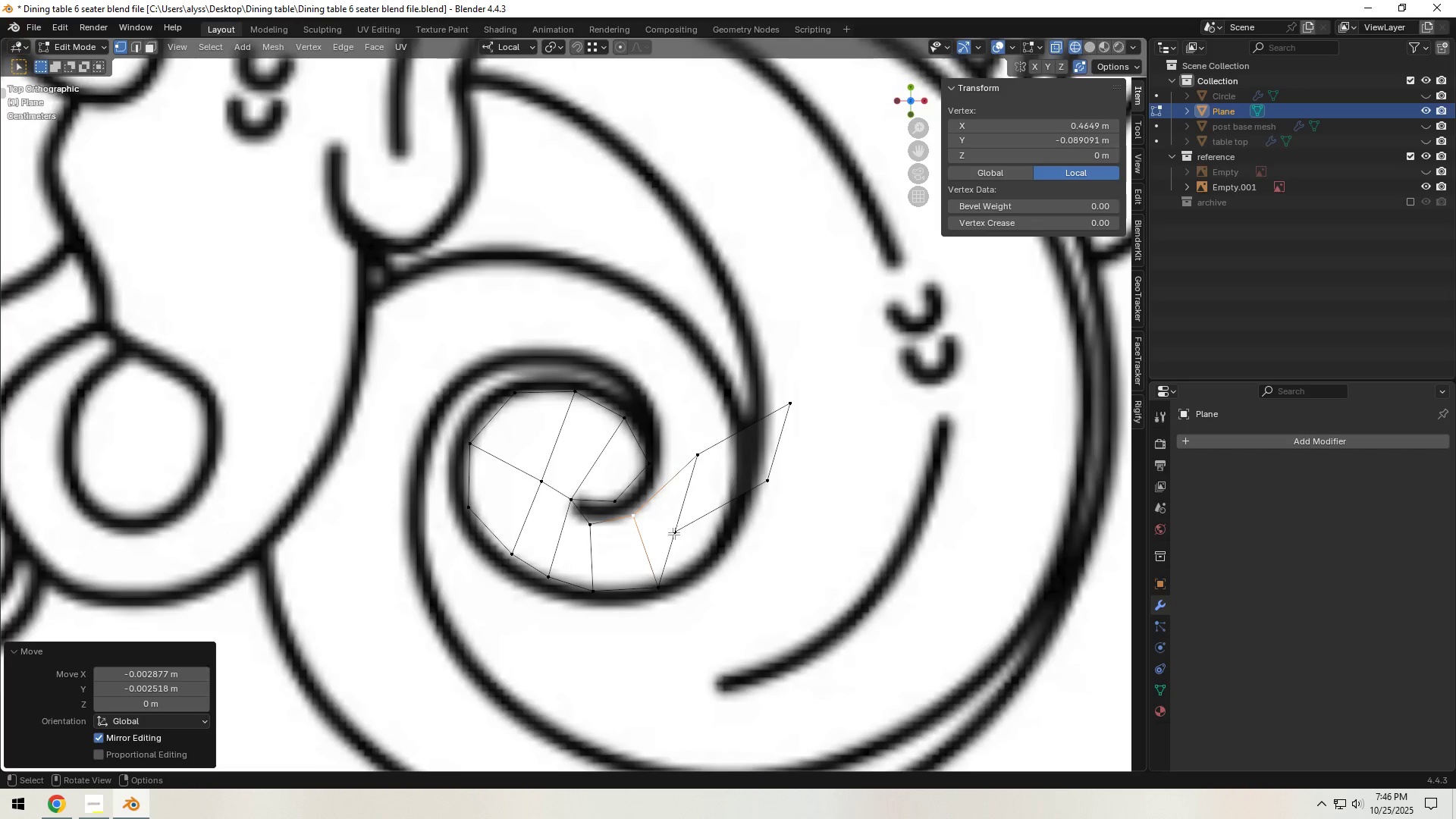 
double_click([679, 534])
 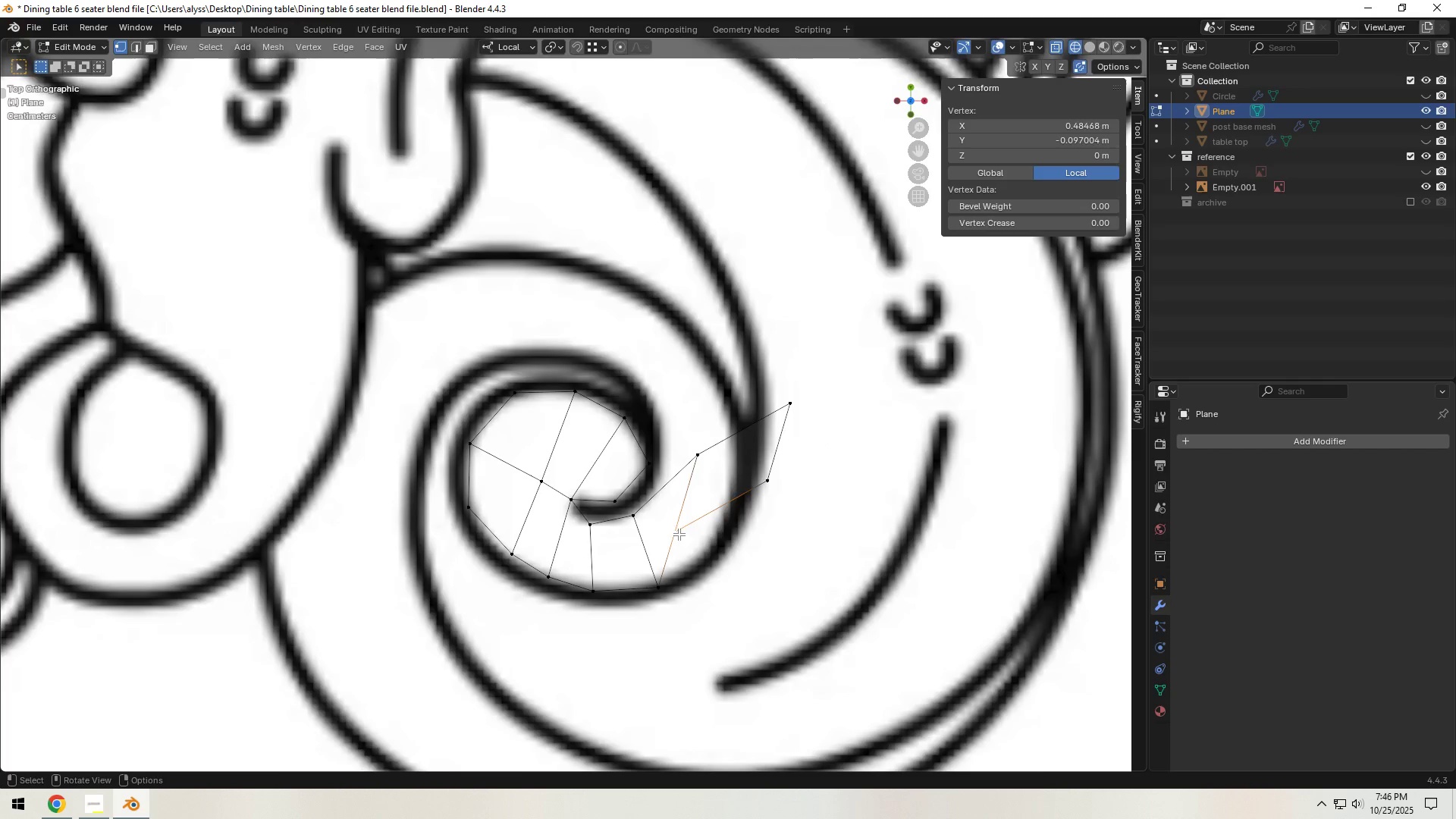 
key(G)
 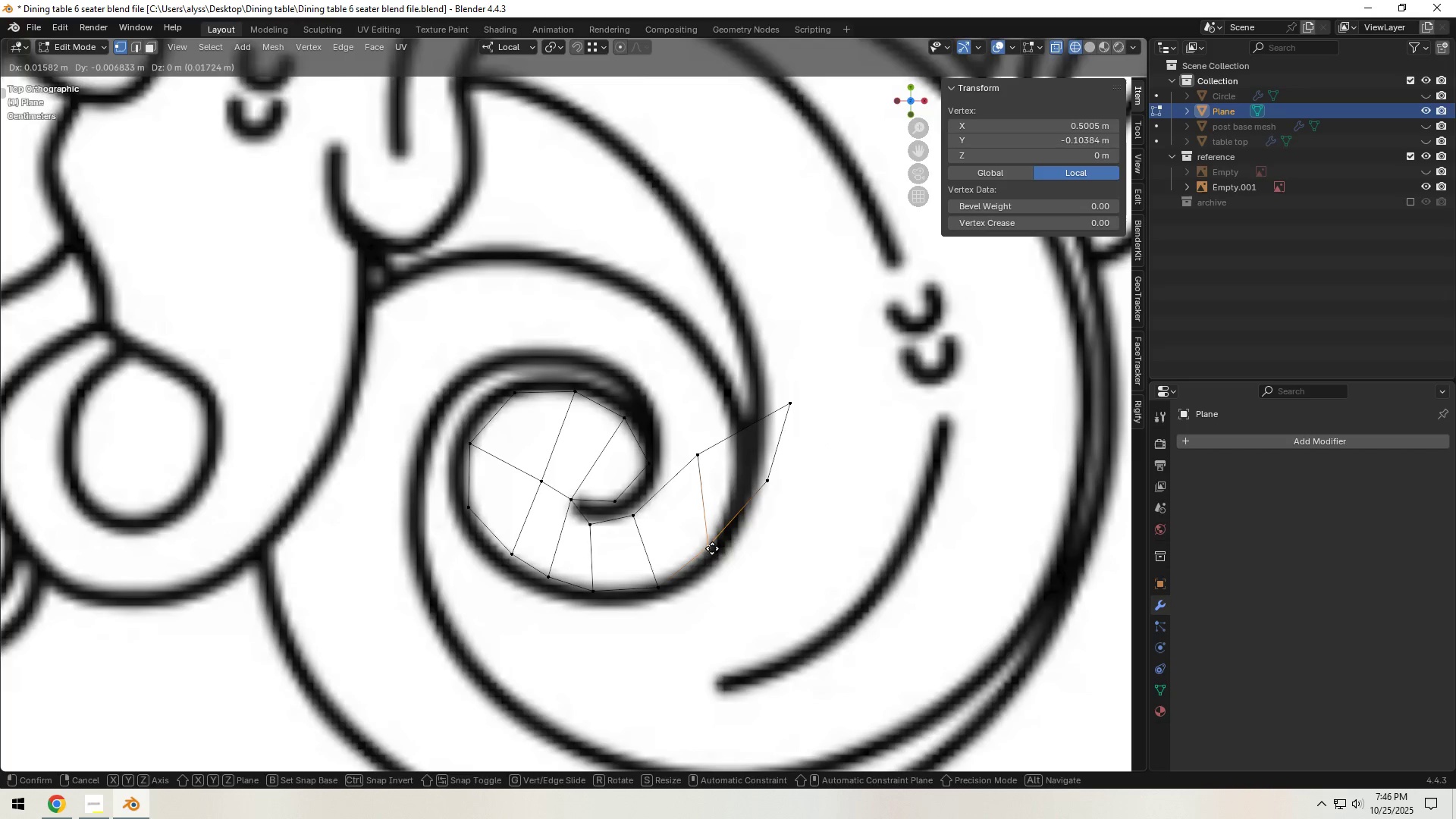 
left_click([712, 548])
 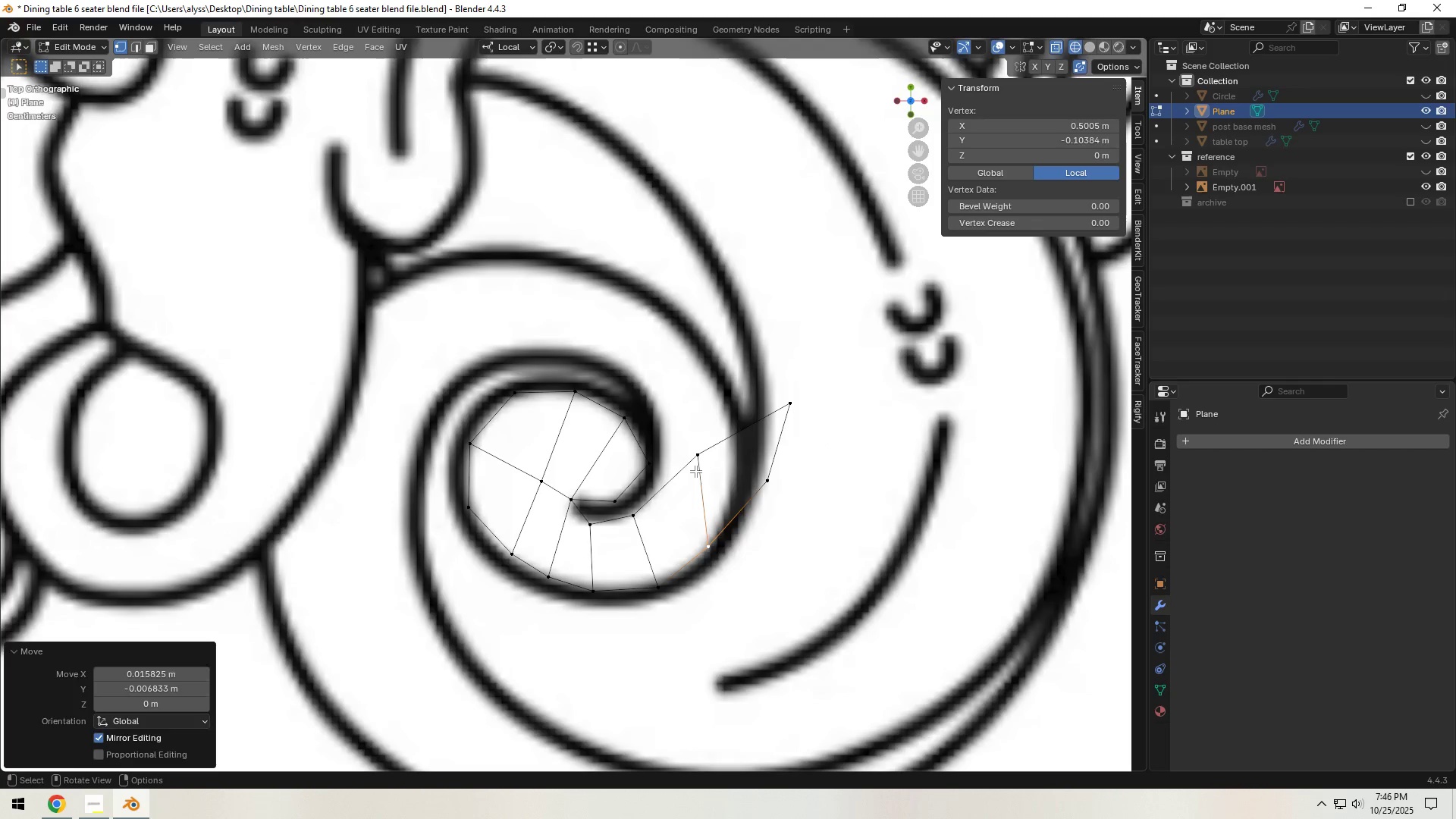 
left_click([696, 469])
 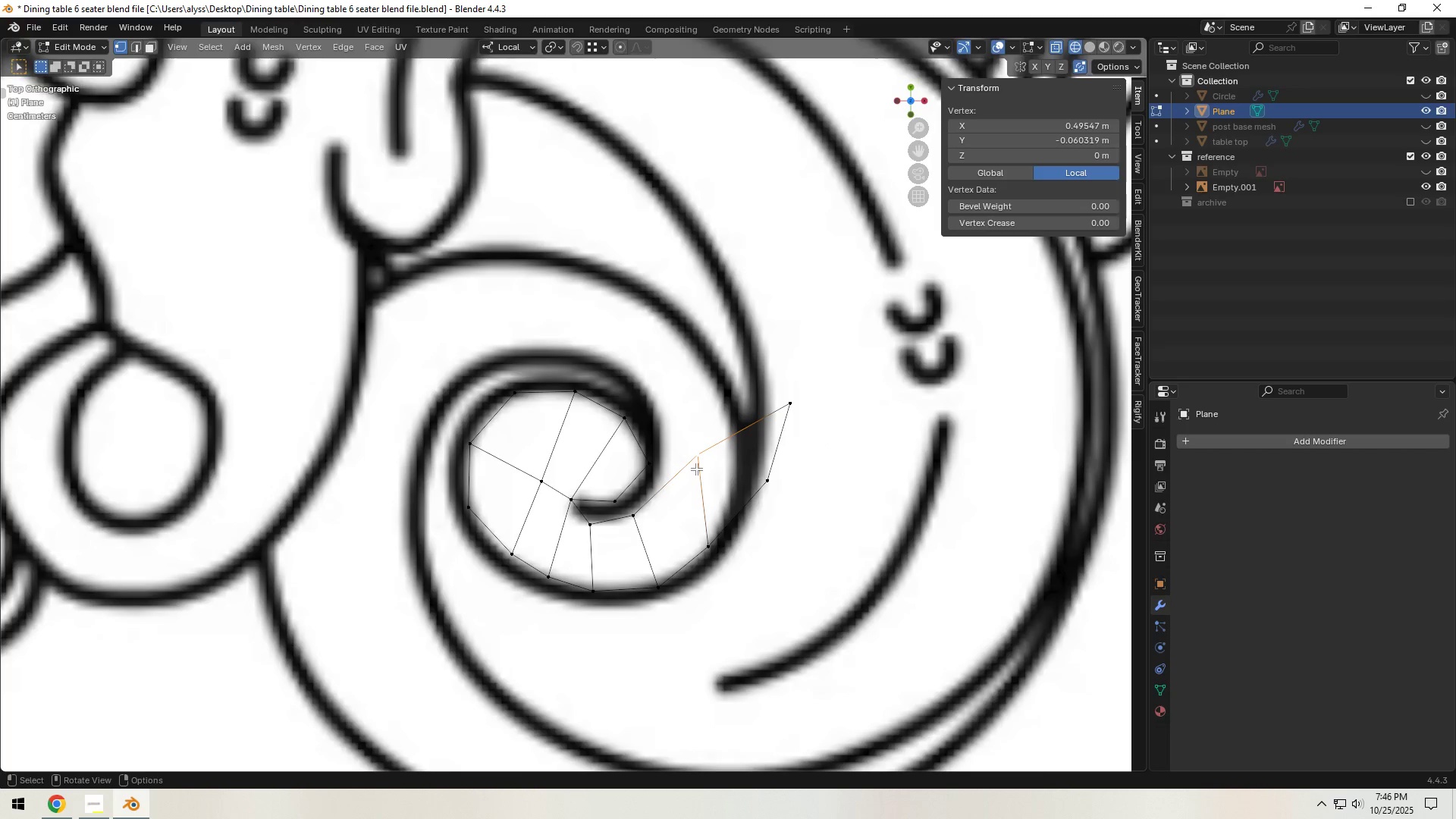 
key(G)
 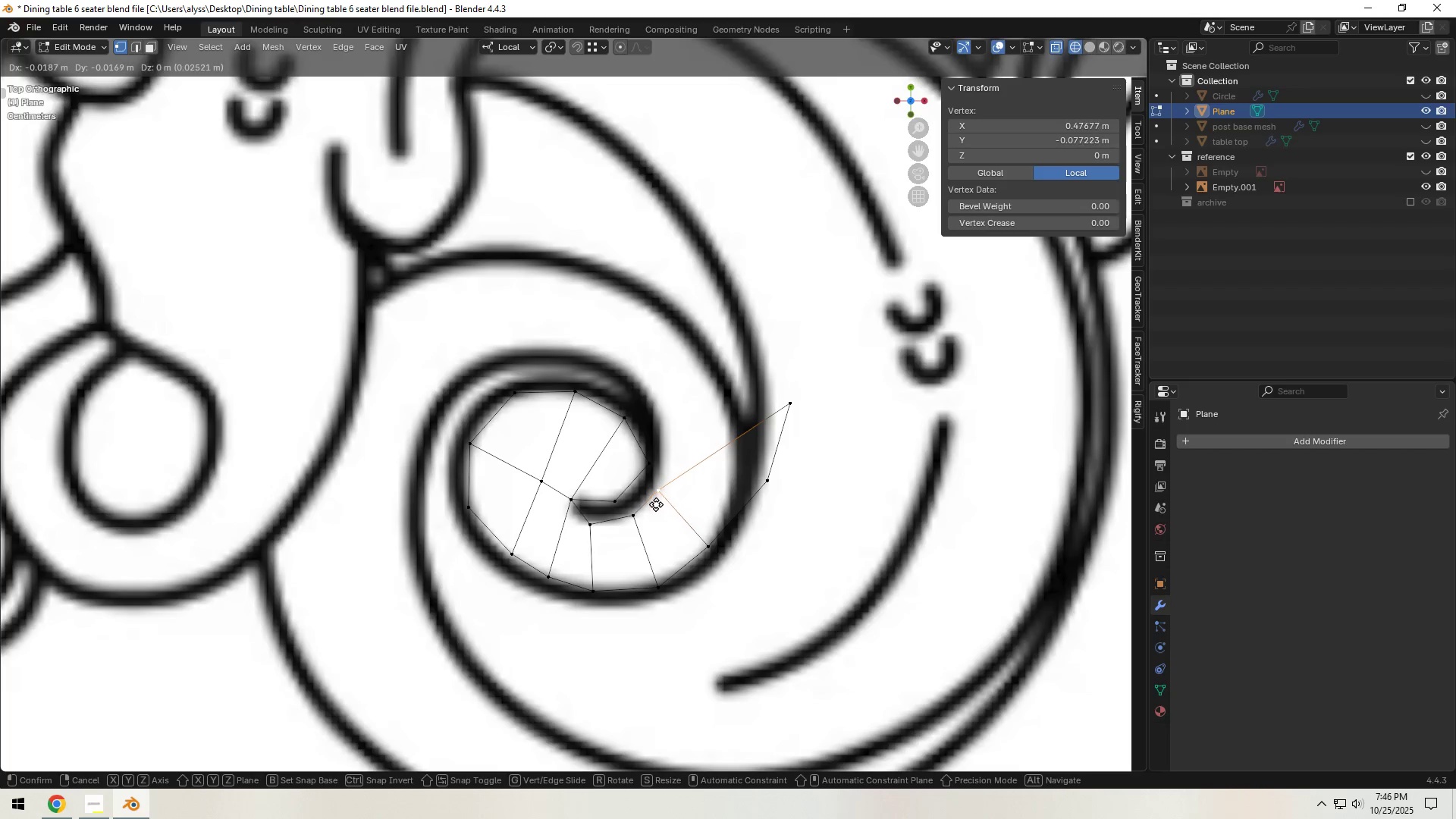 
left_click([656, 504])
 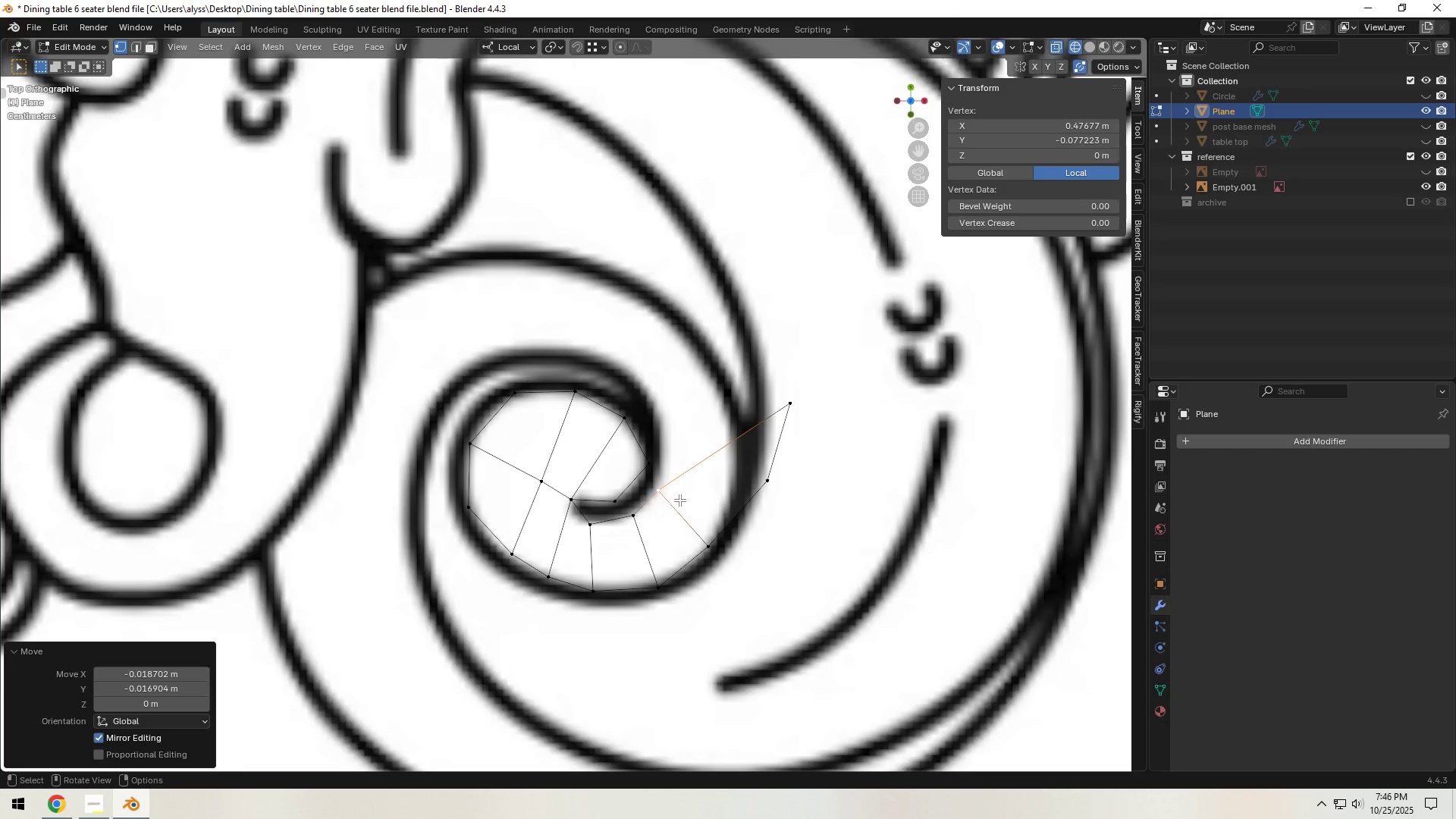 
hold_key(key=ShiftLeft, duration=0.38)
 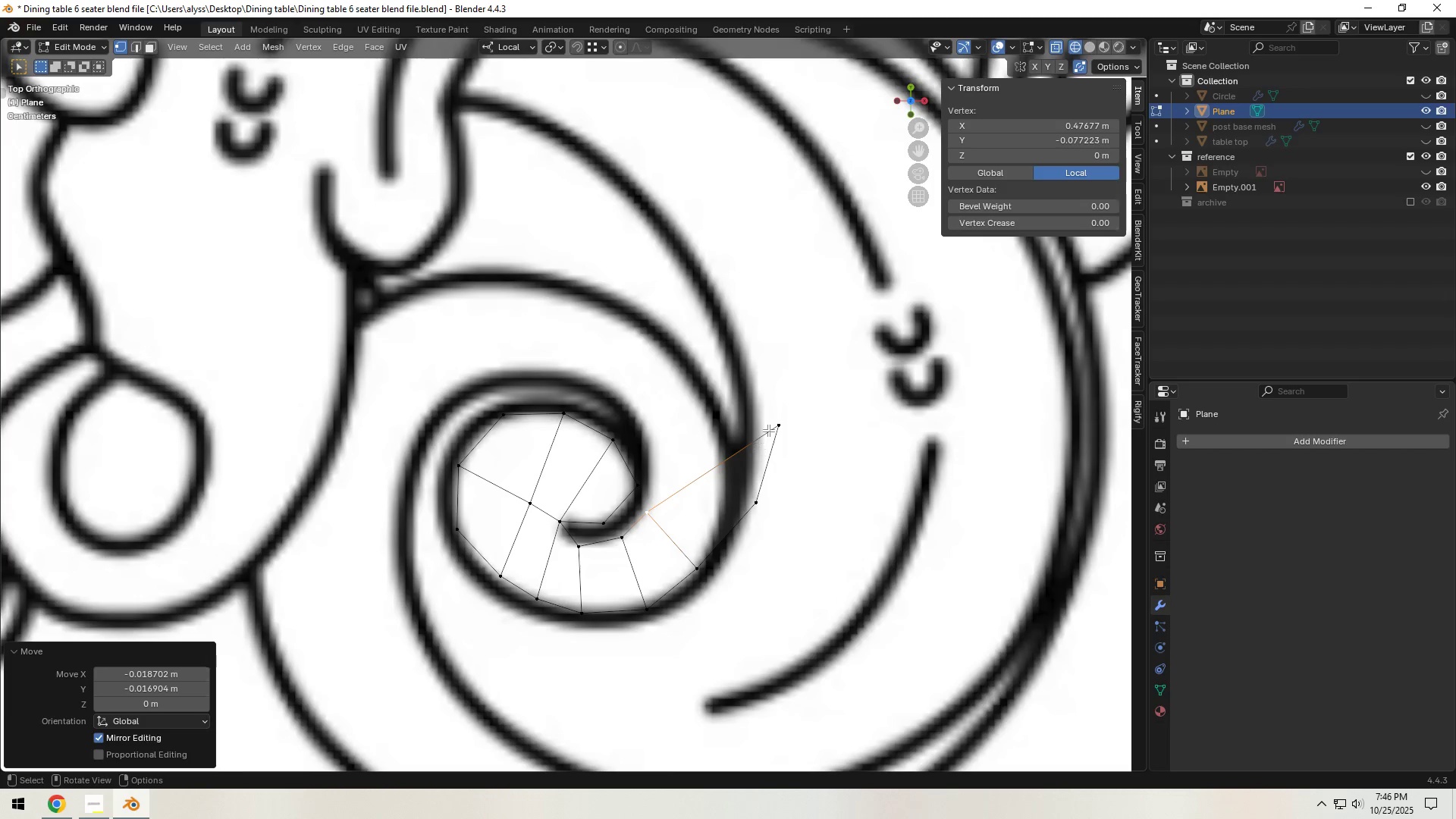 
left_click([770, 428])
 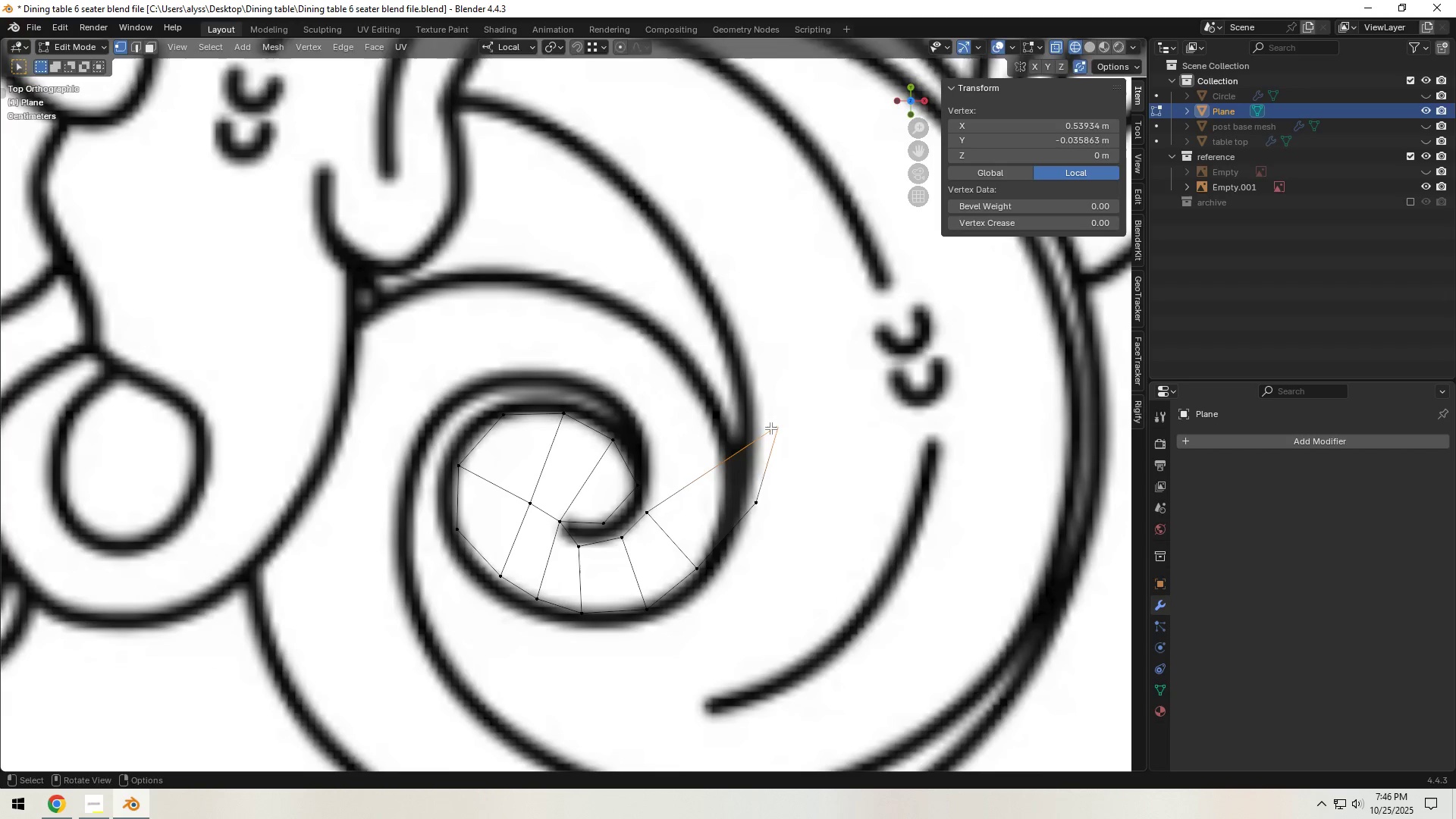 
key(G)
 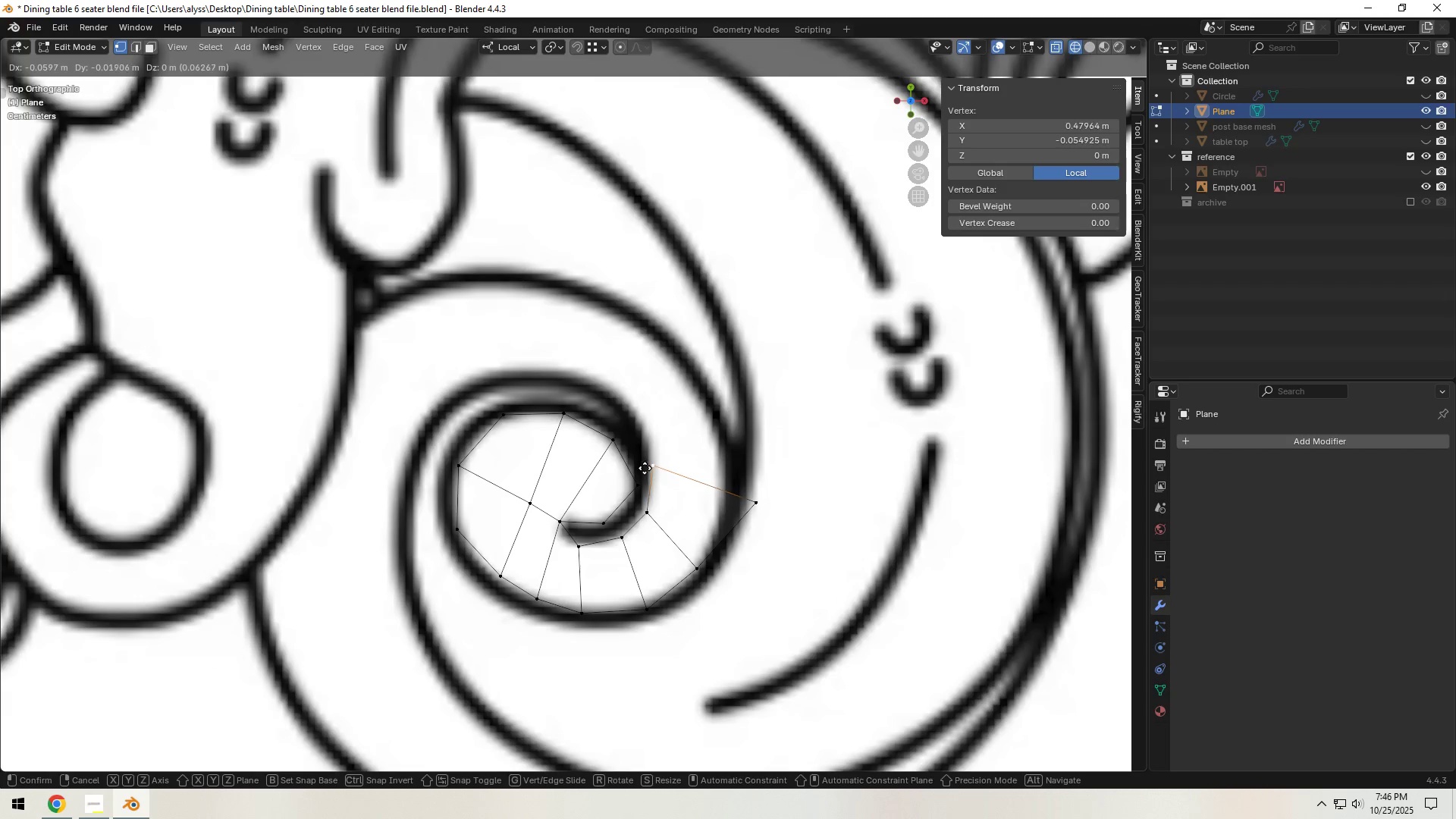 
left_click([645, 468])
 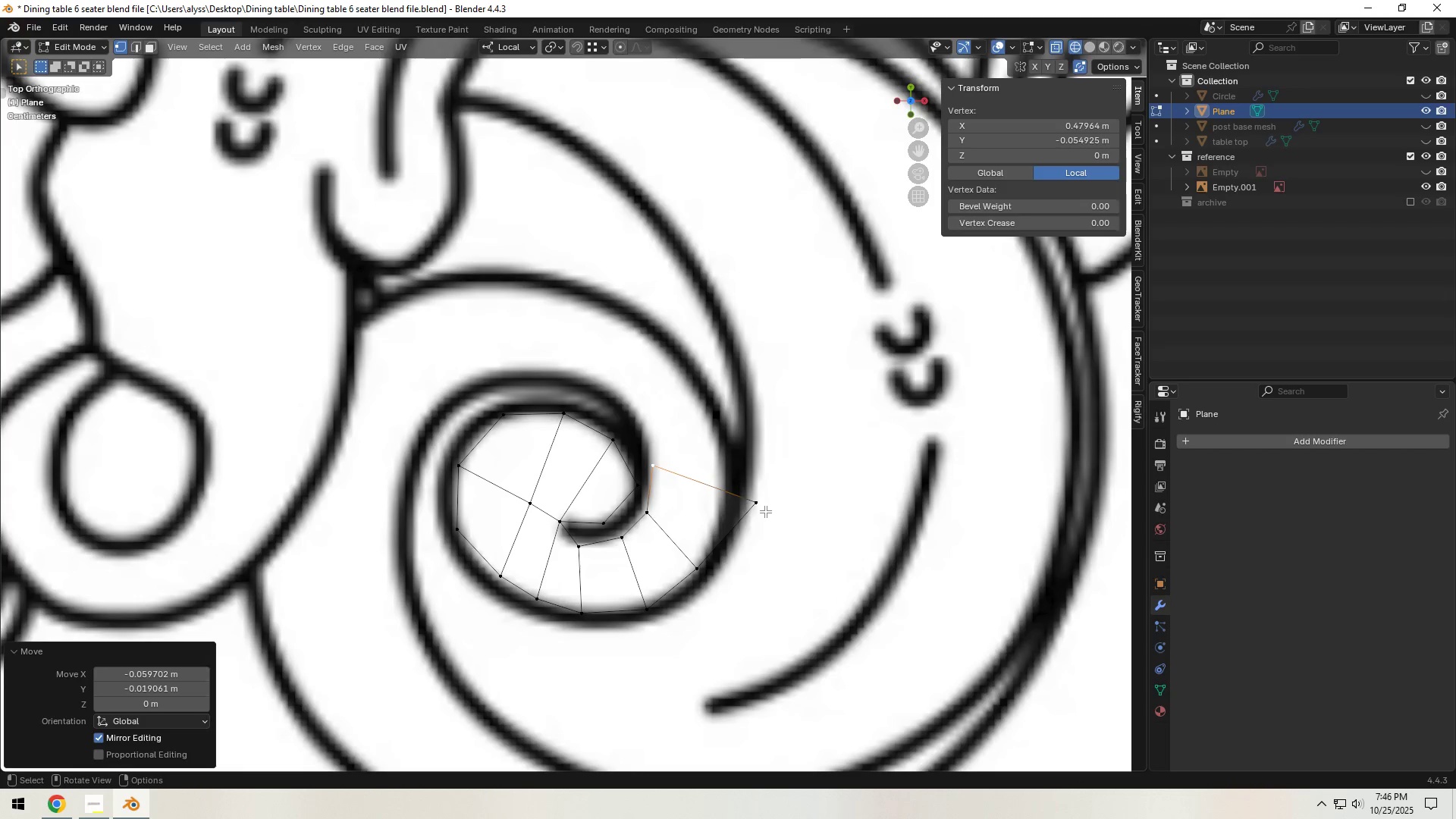 
left_click([763, 510])
 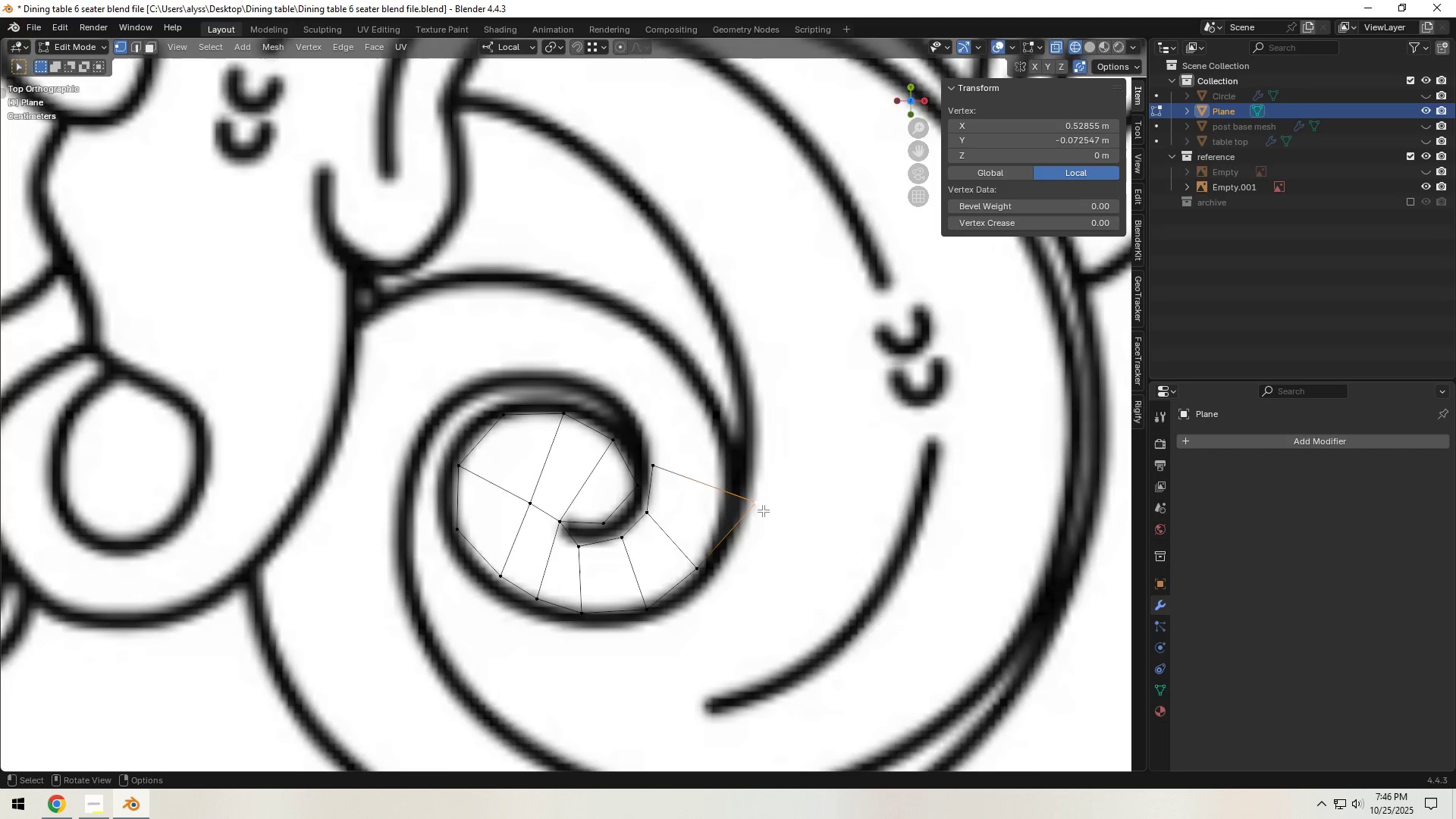 
key(G)
 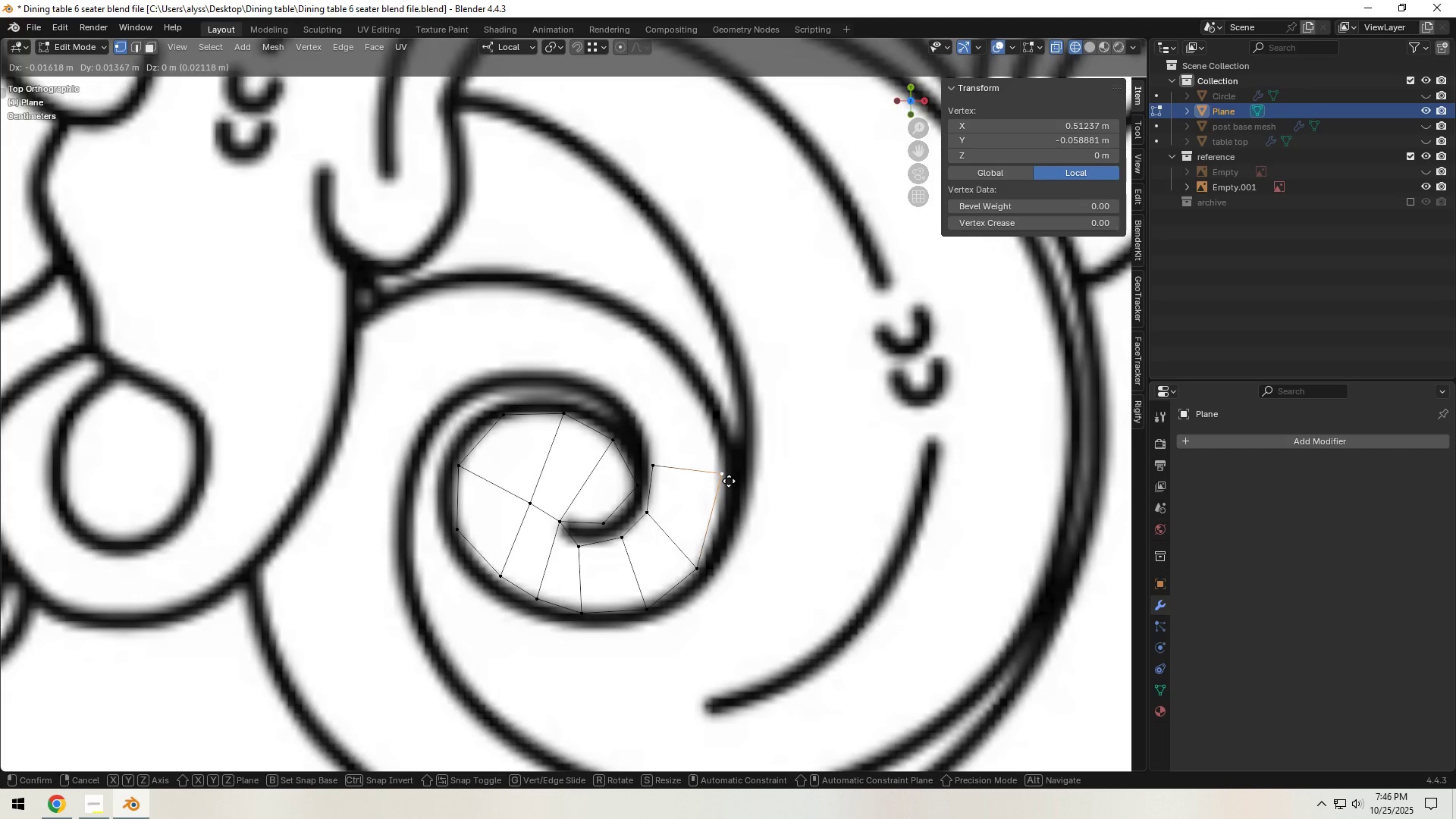 
left_click([729, 481])
 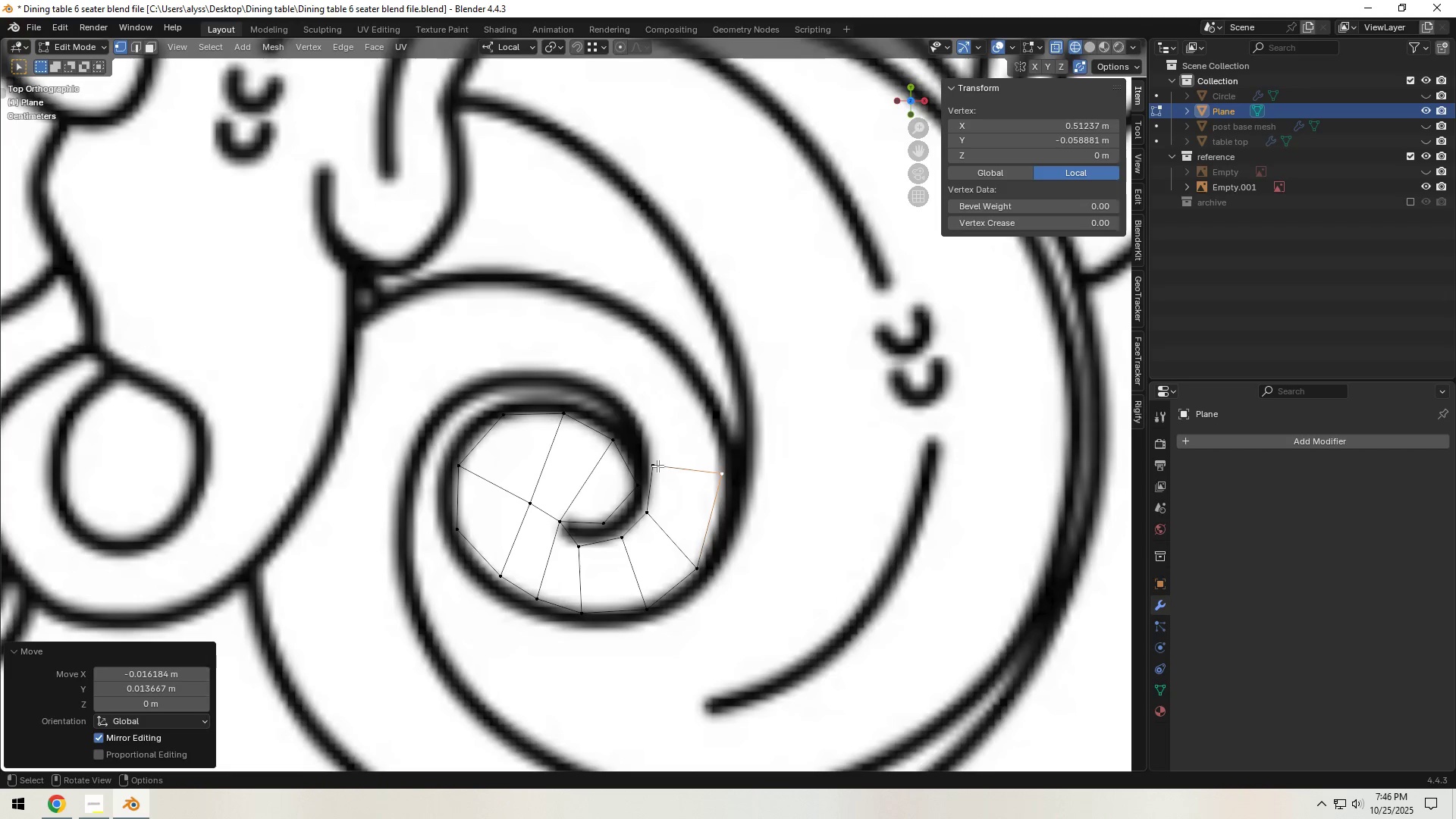 
left_click([657, 463])
 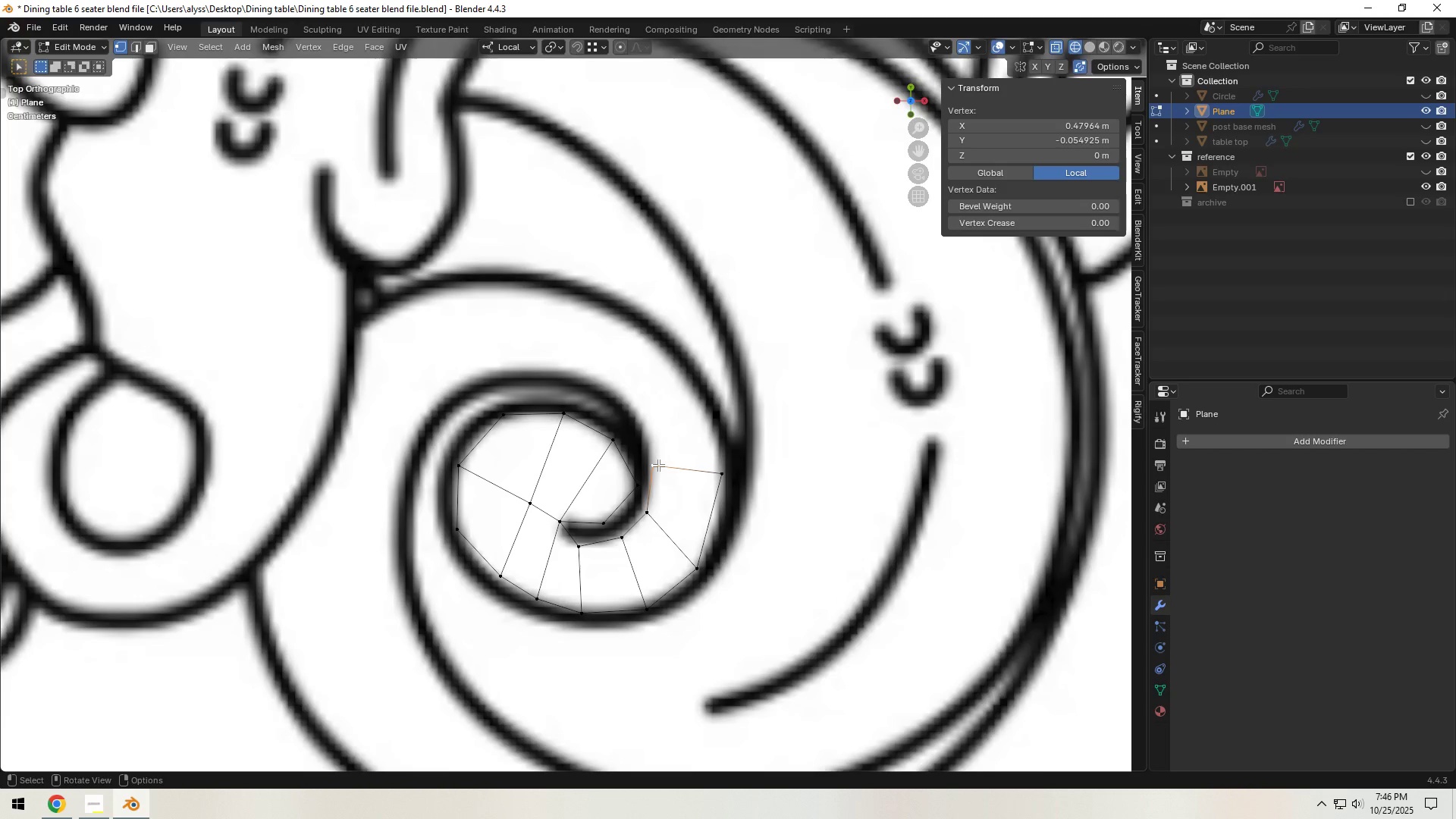 
key(E)
 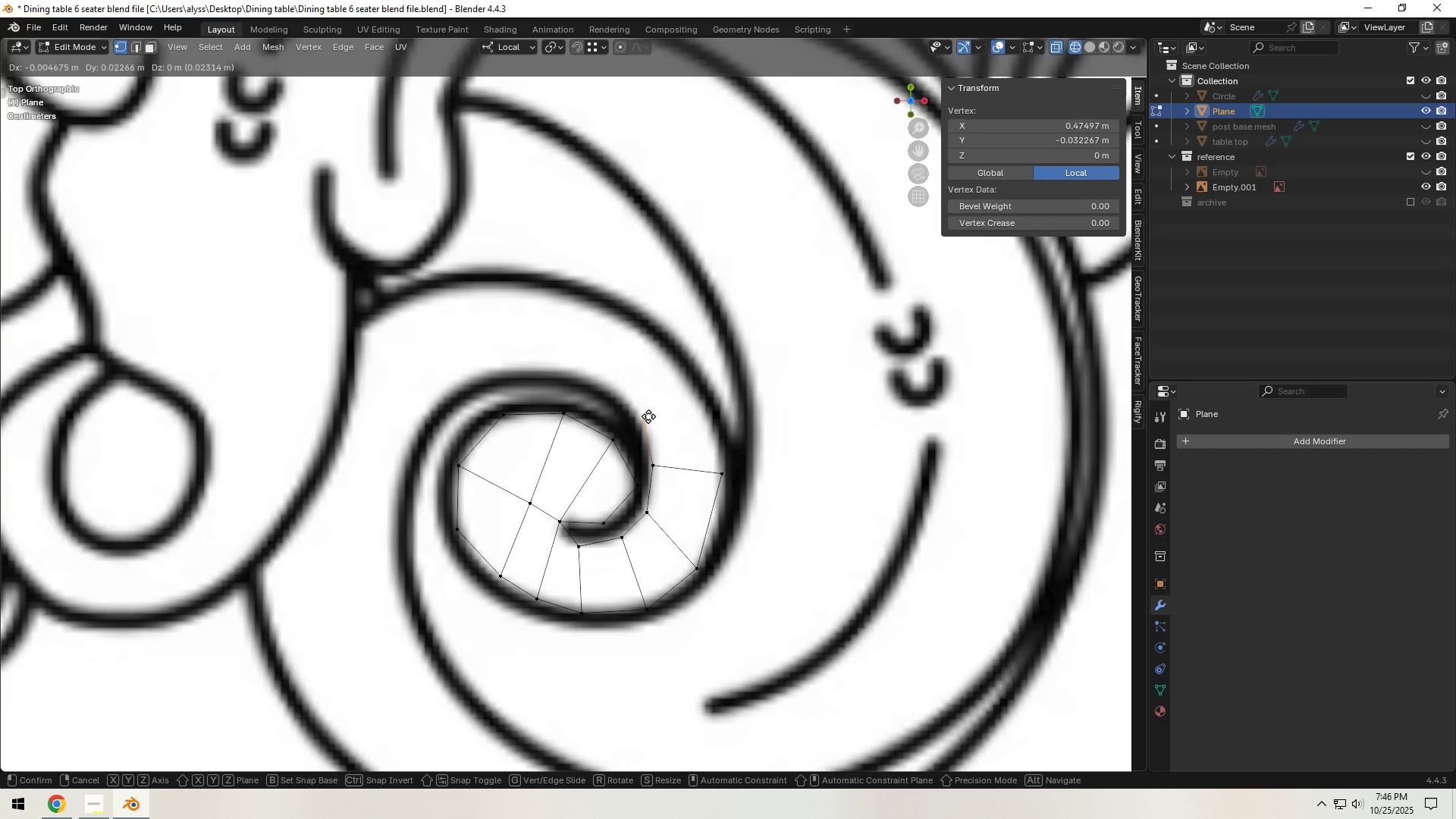 
left_click([648, 416])
 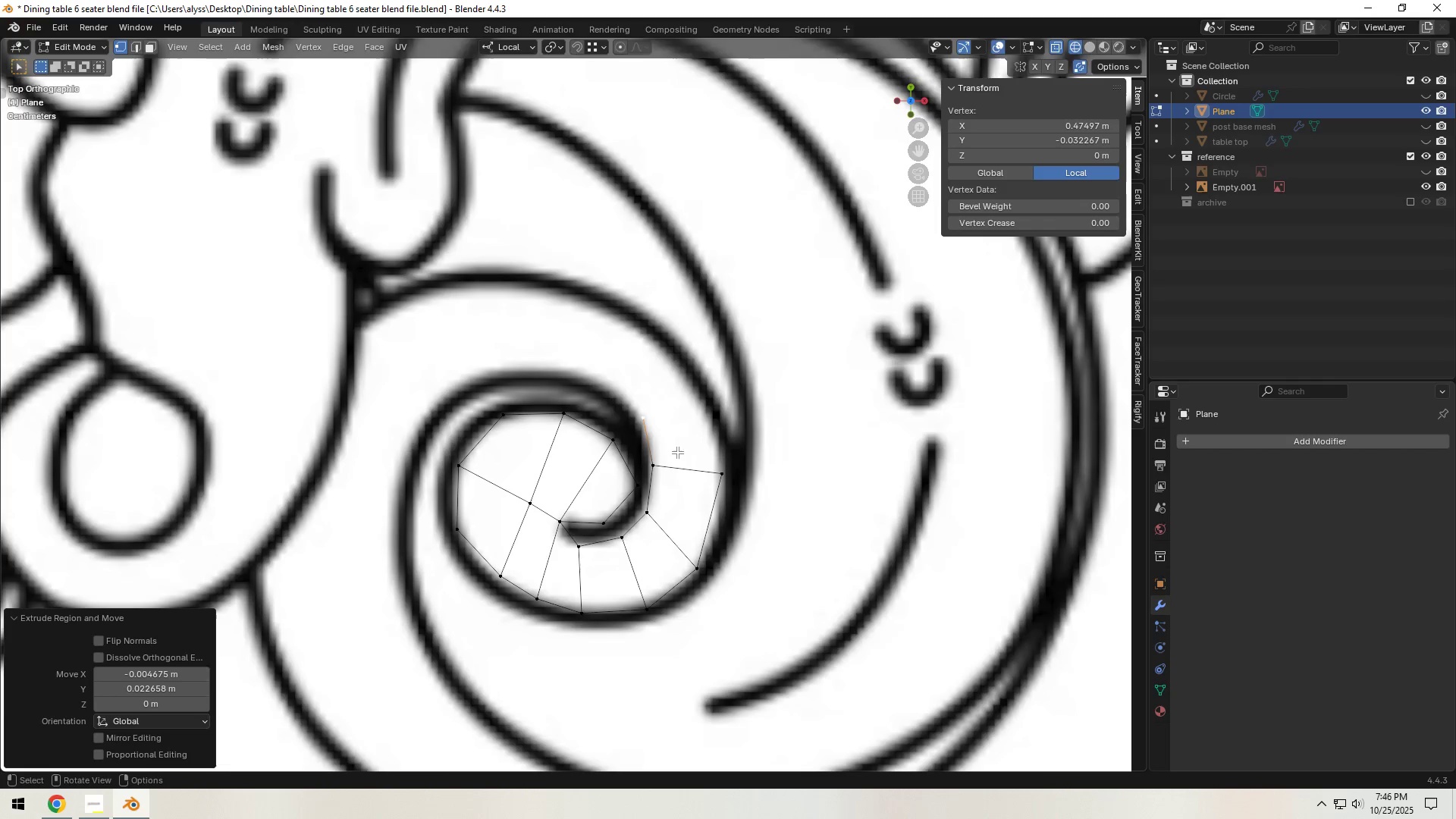 
key(E)
 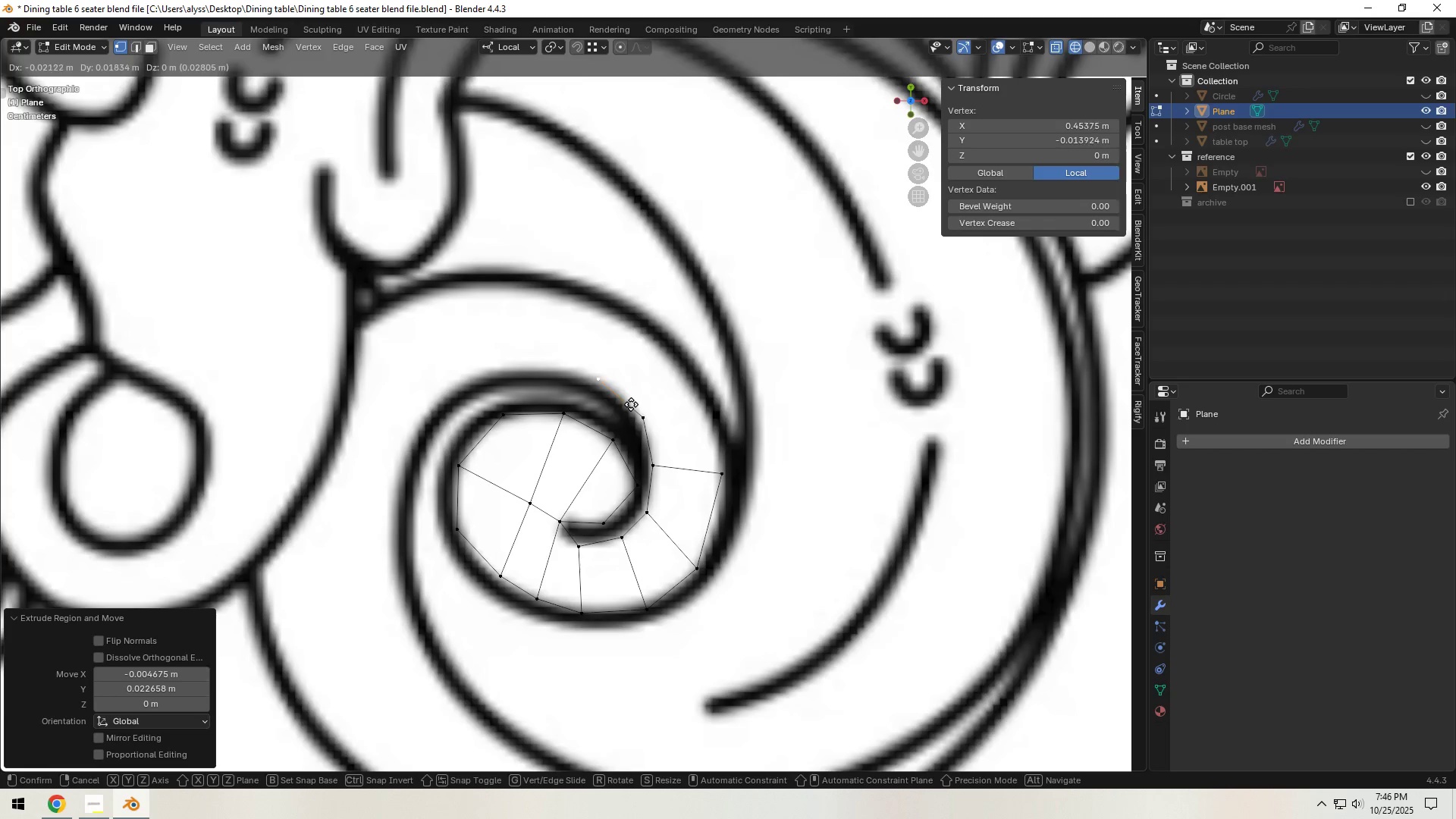 
left_click([629, 403])
 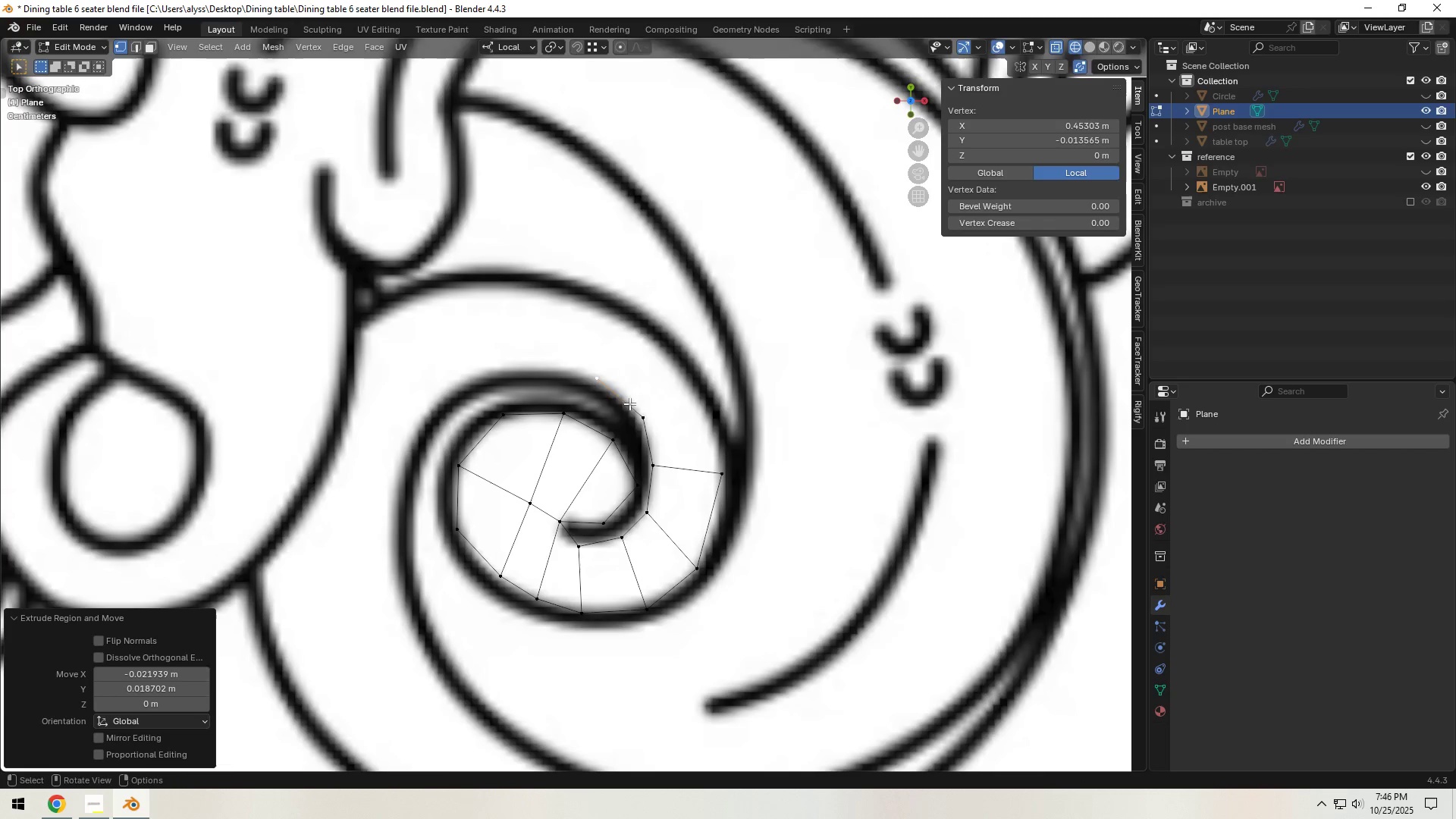 
key(E)
 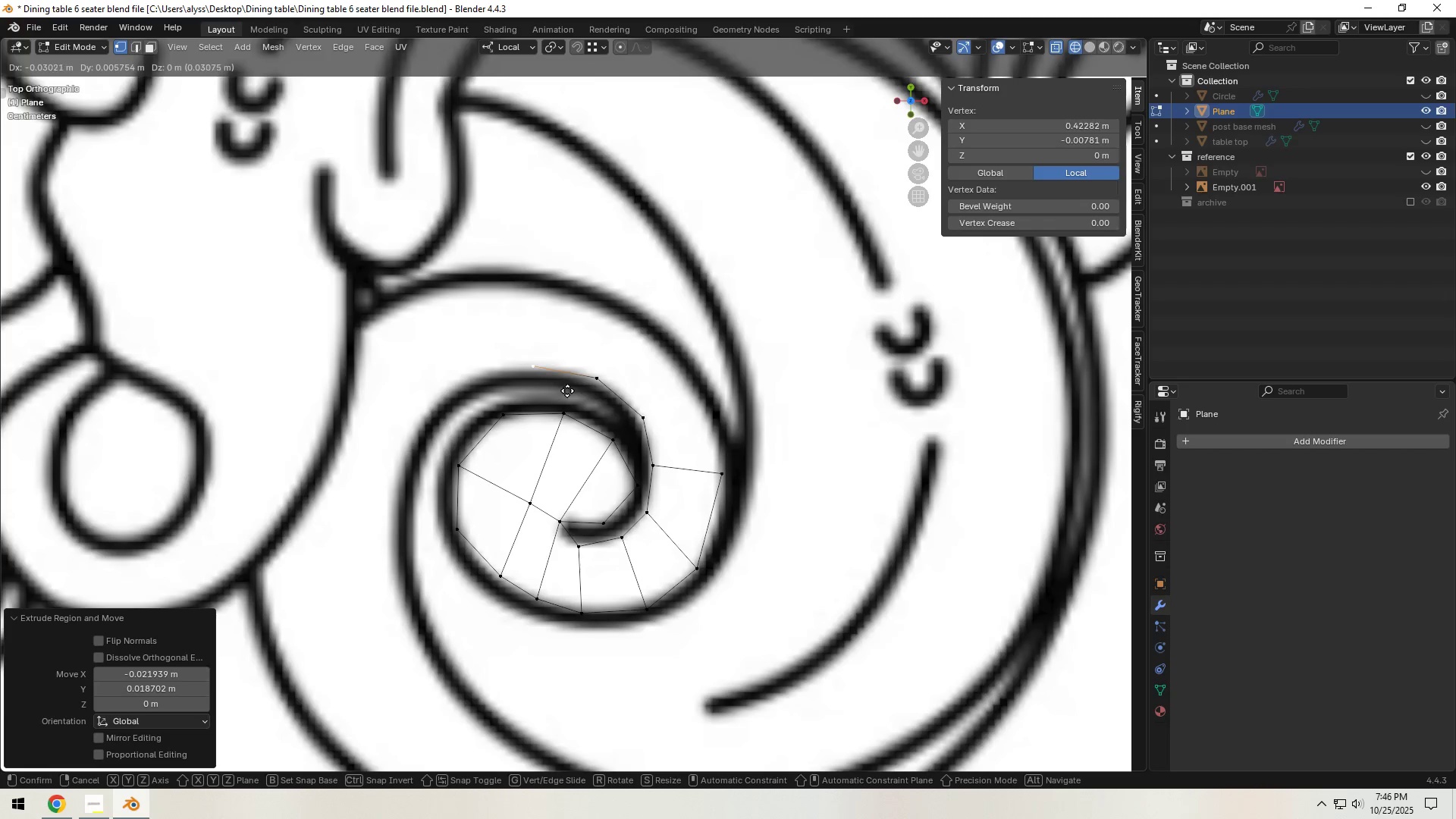 
left_click([572, 390])
 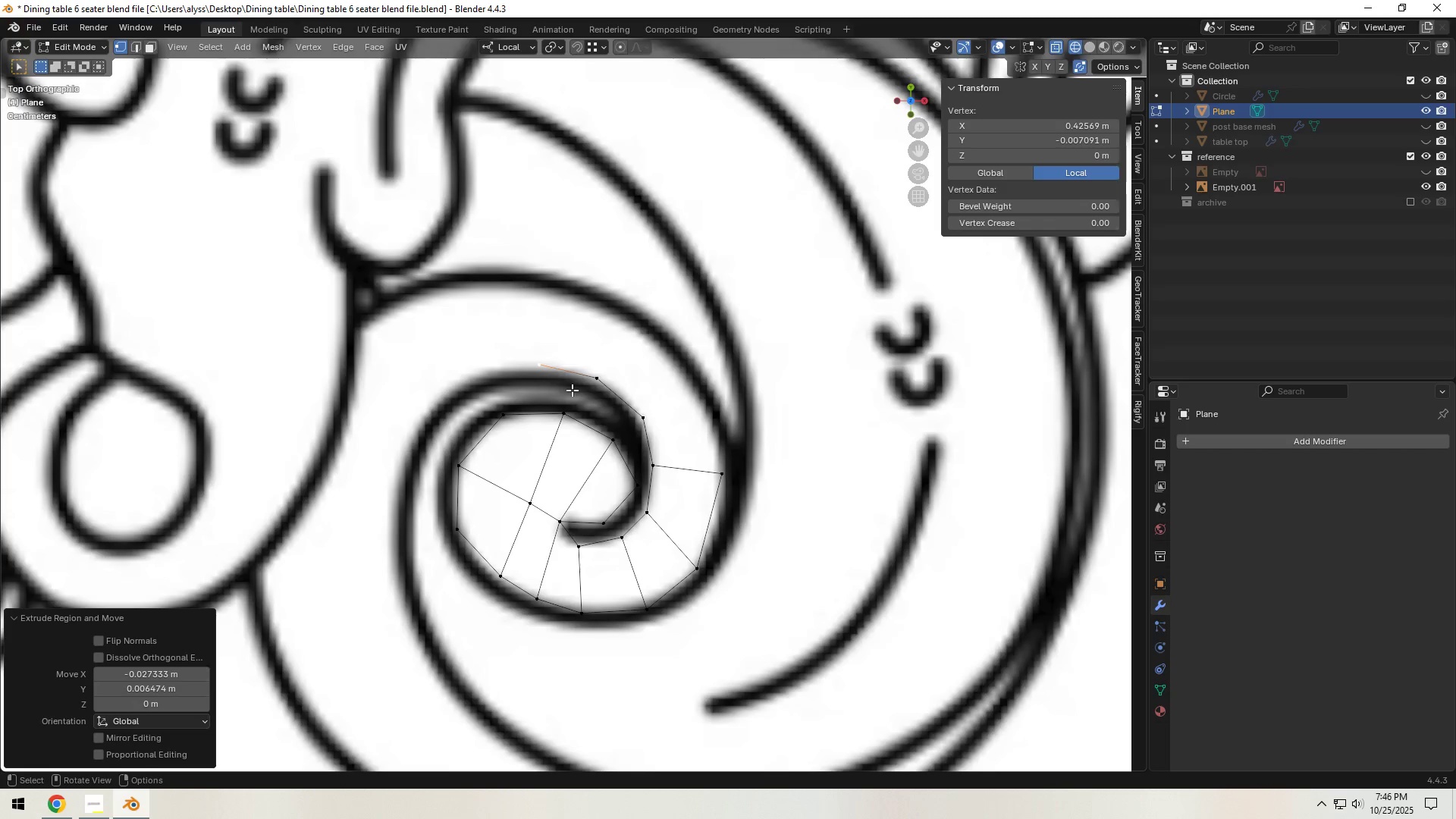 
key(E)
 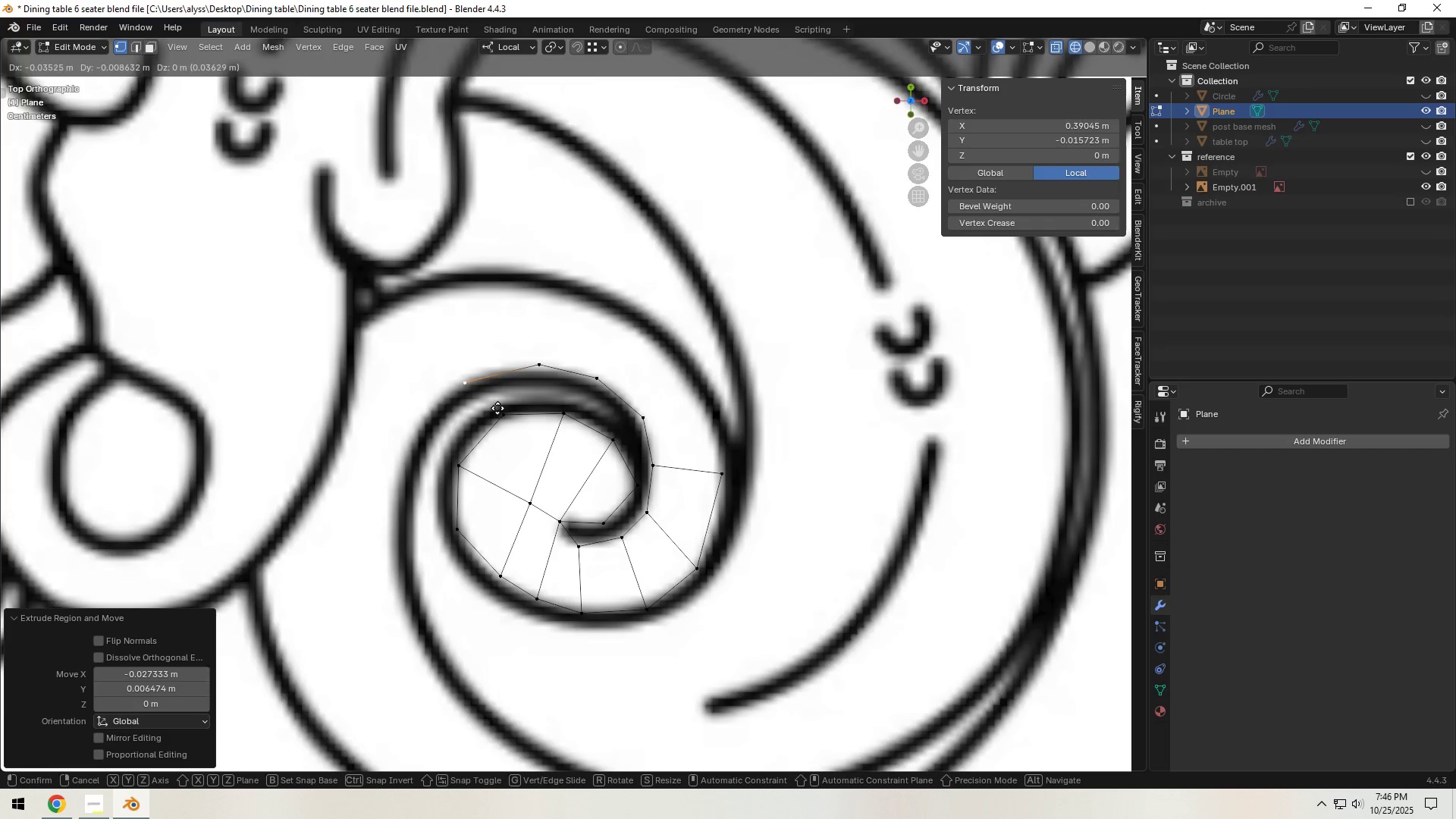 
left_click([499, 408])
 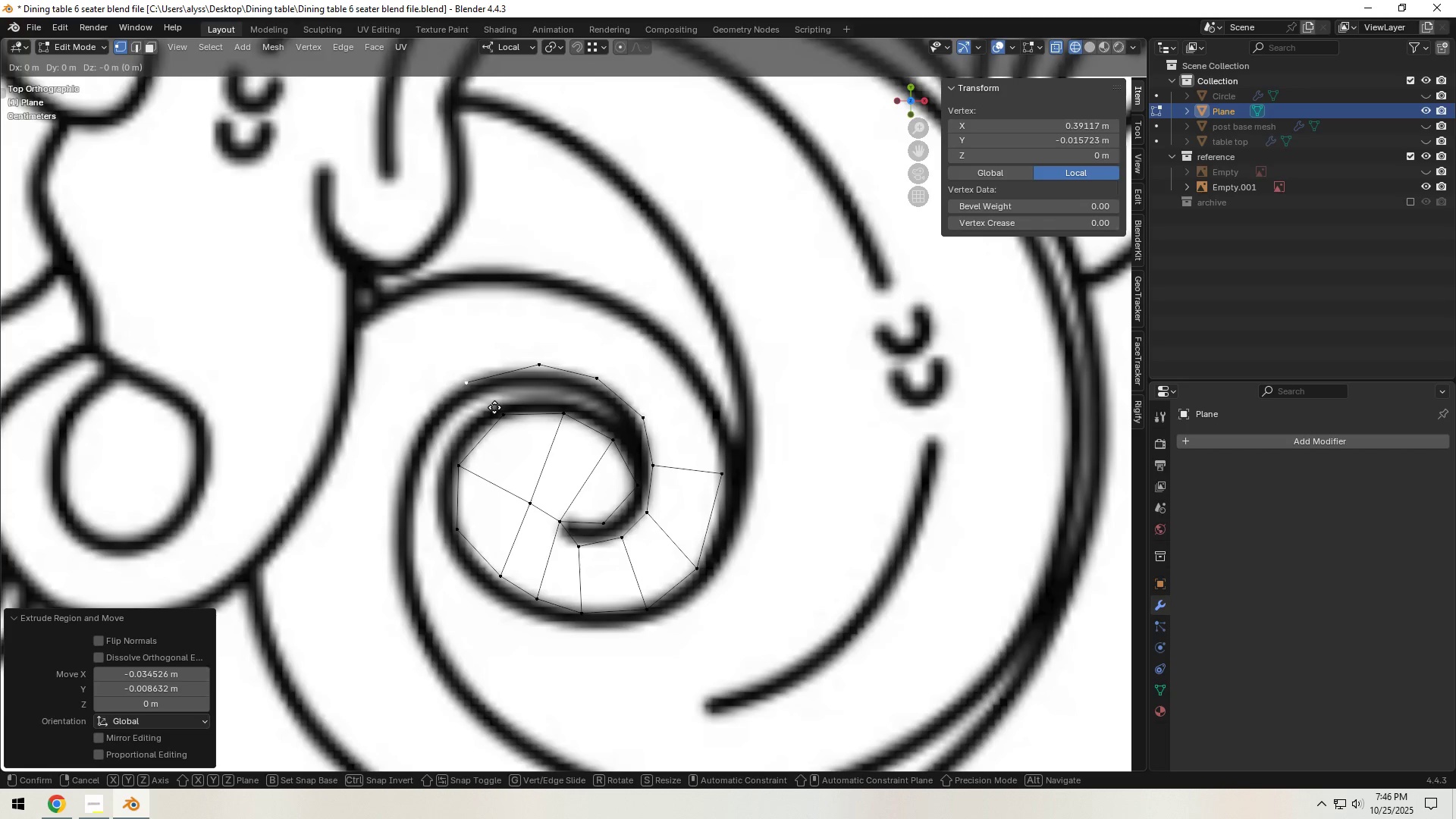 
key(E)
 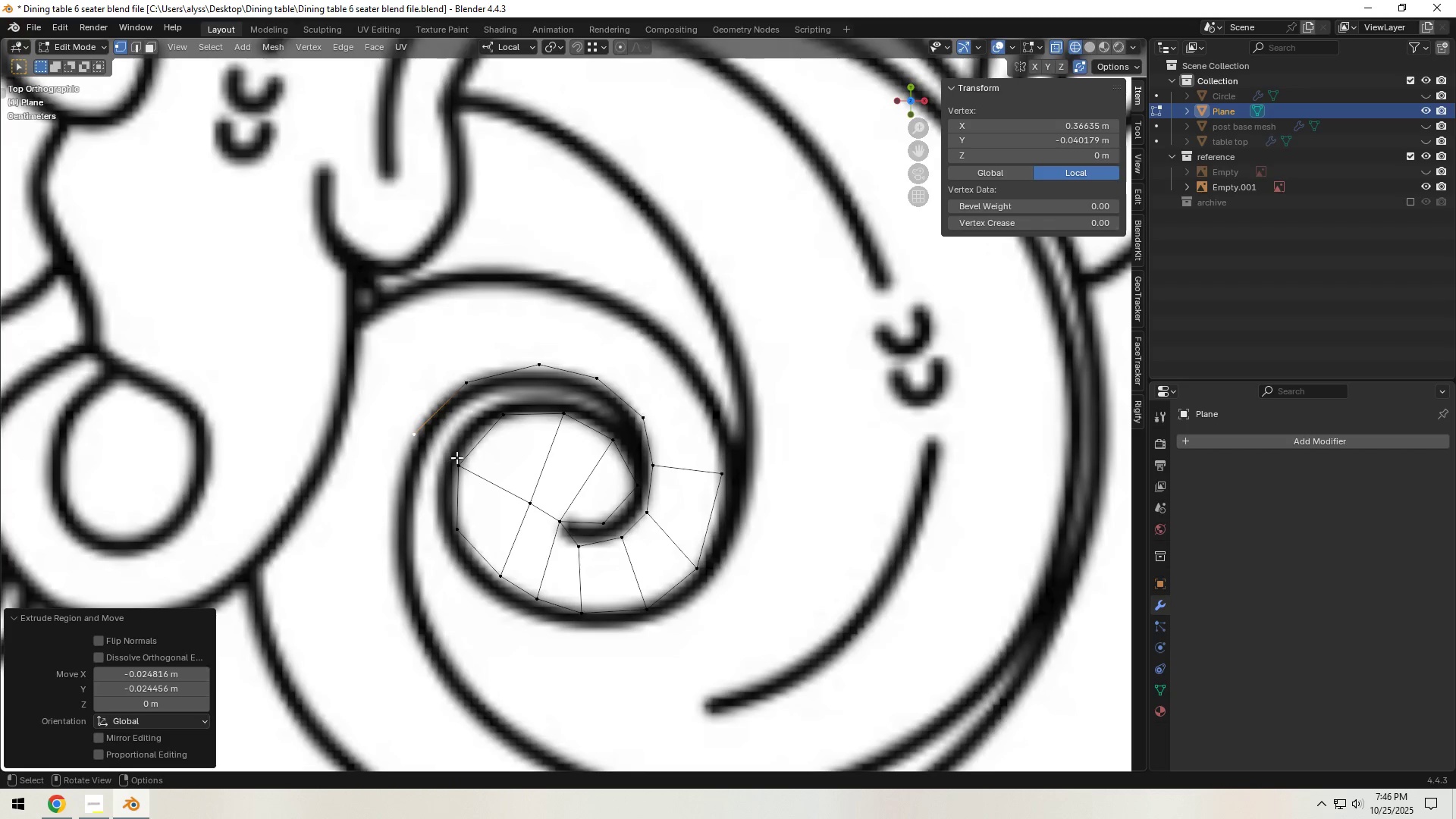 
left_click([720, 473])
 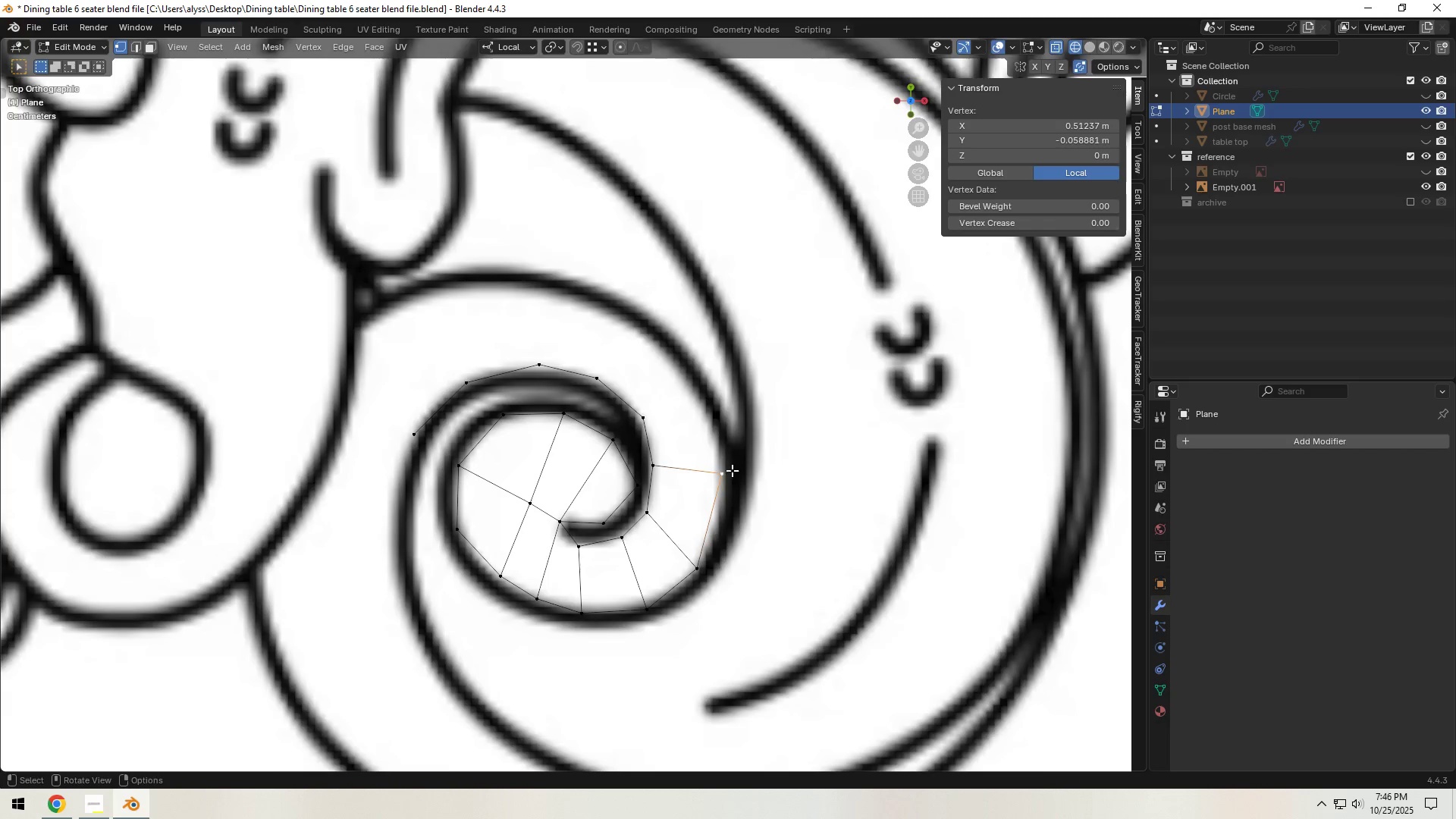 
key(E)
 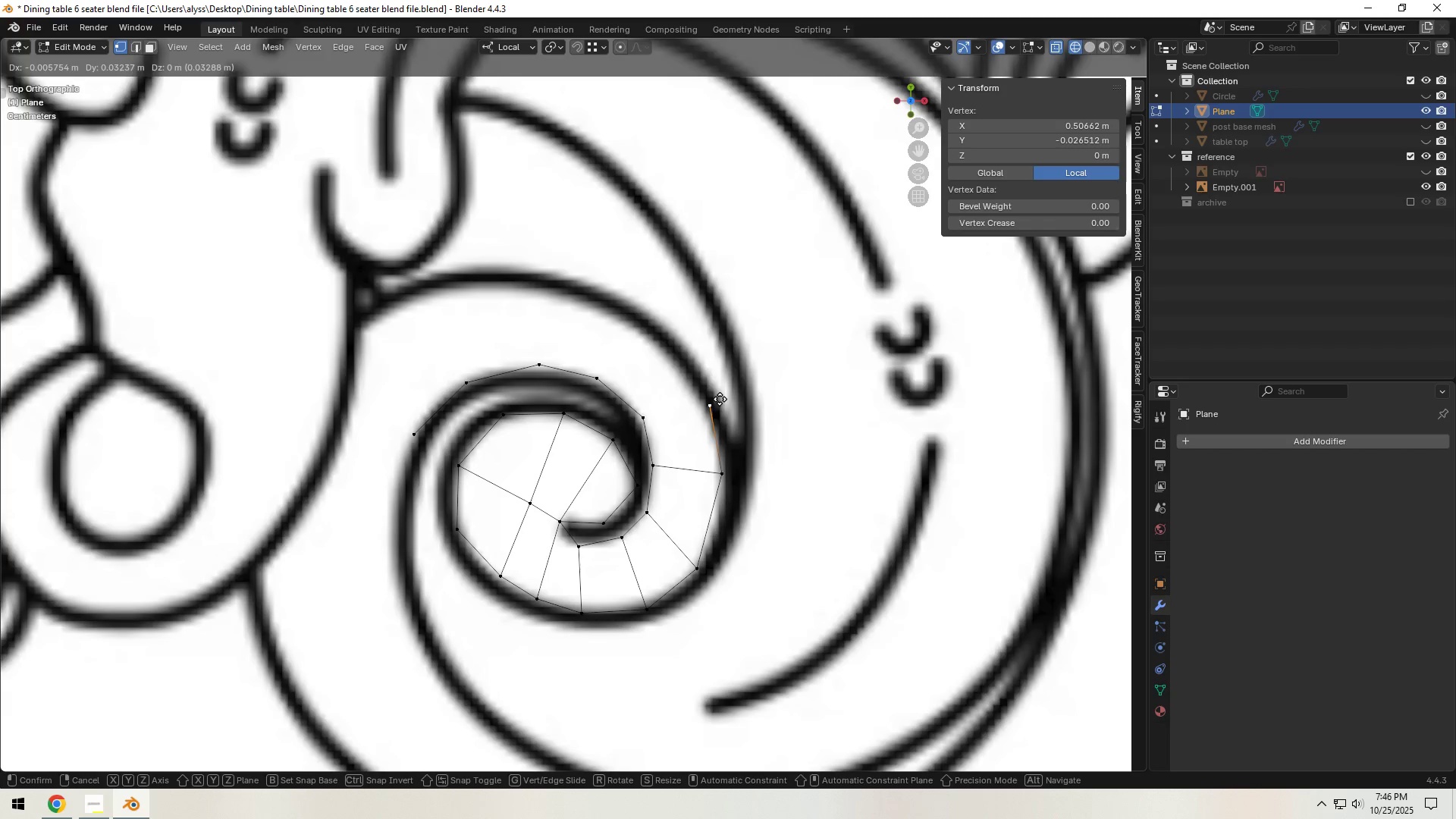 
left_click([720, 395])
 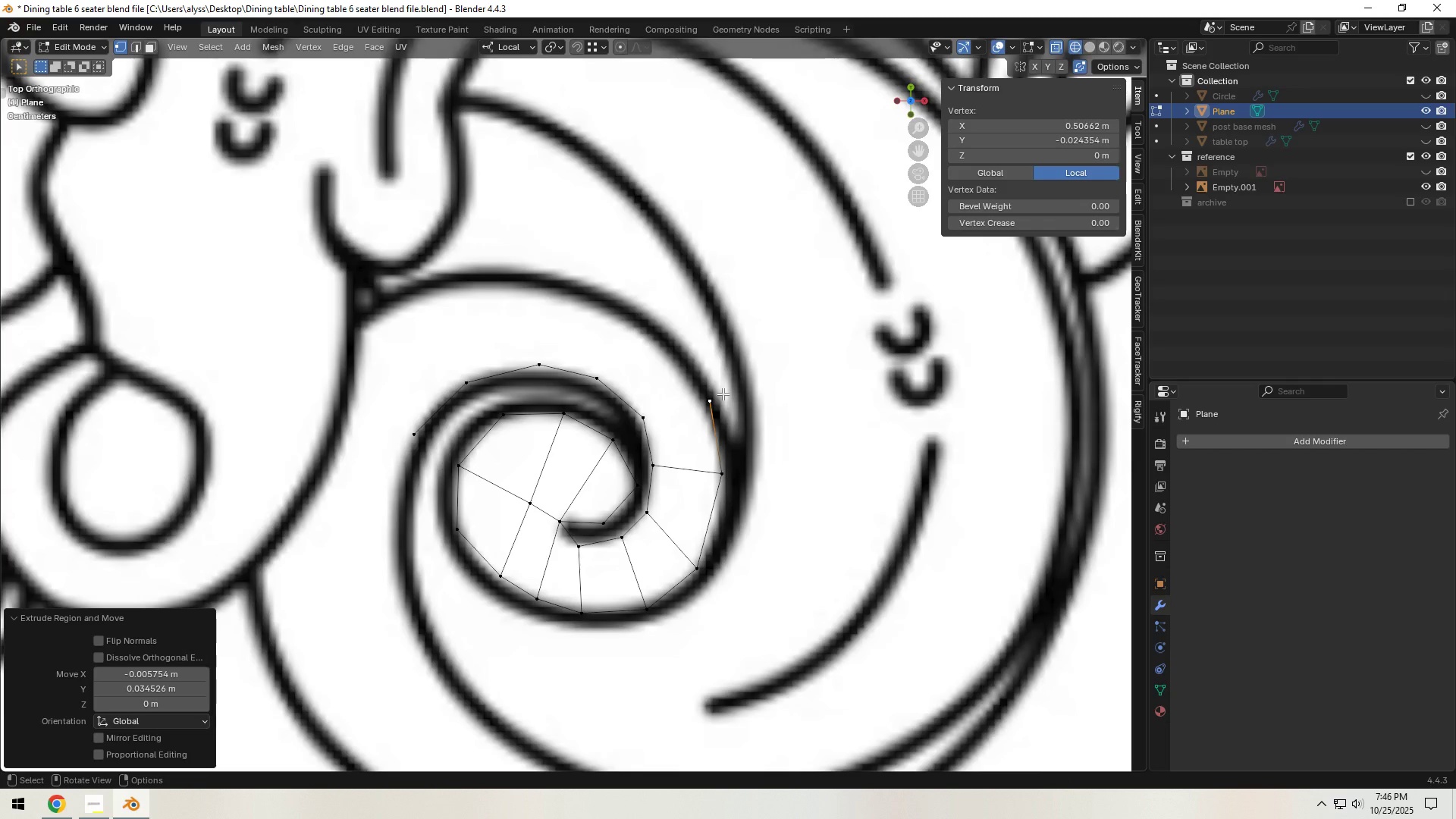 
key(E)
 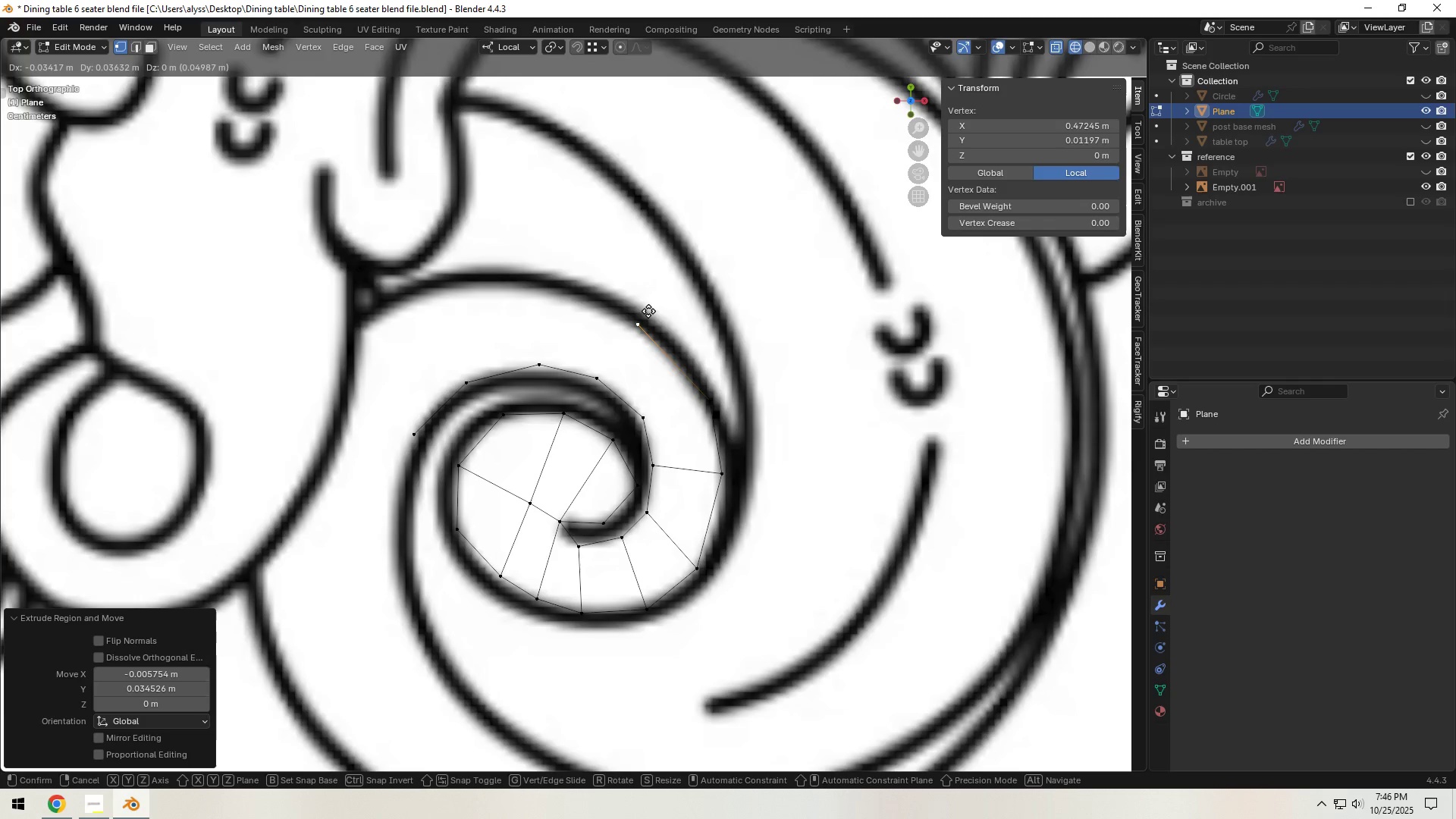 
left_click([648, 311])
 